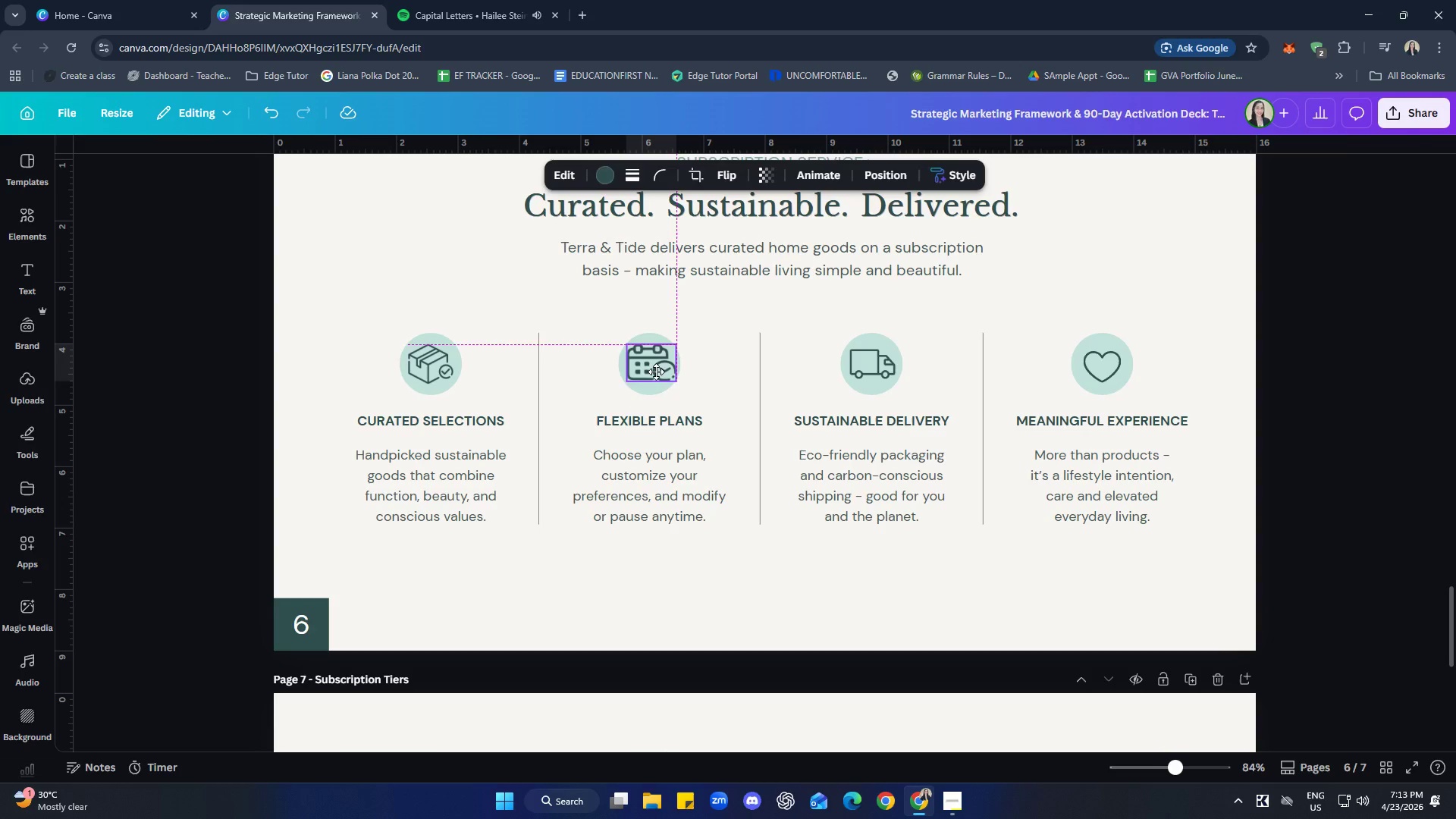 
left_click_drag(start_coordinate=[435, 372], to_coordinate=[585, 372])
 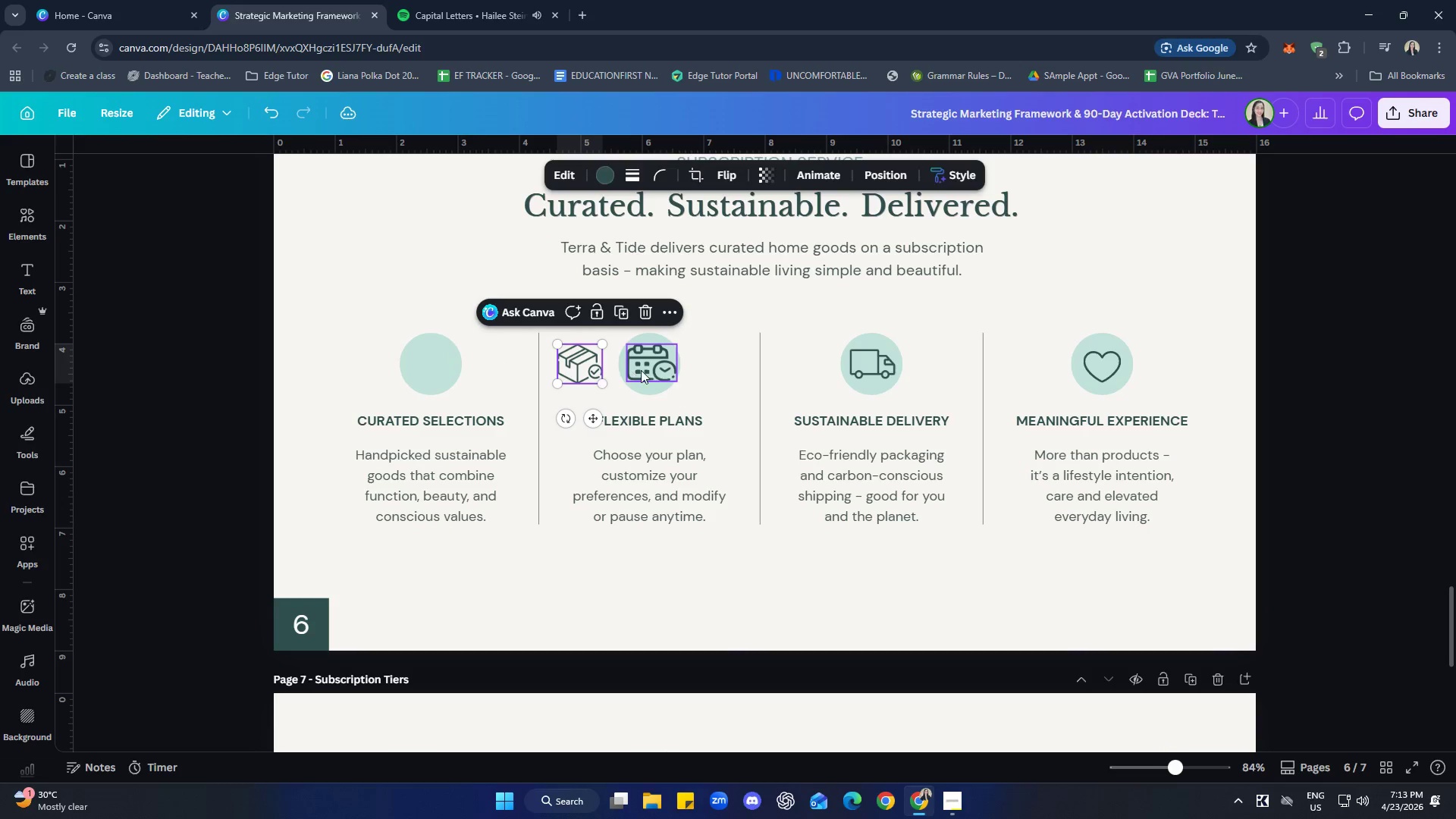 
left_click_drag(start_coordinate=[579, 372], to_coordinate=[579, 337])
 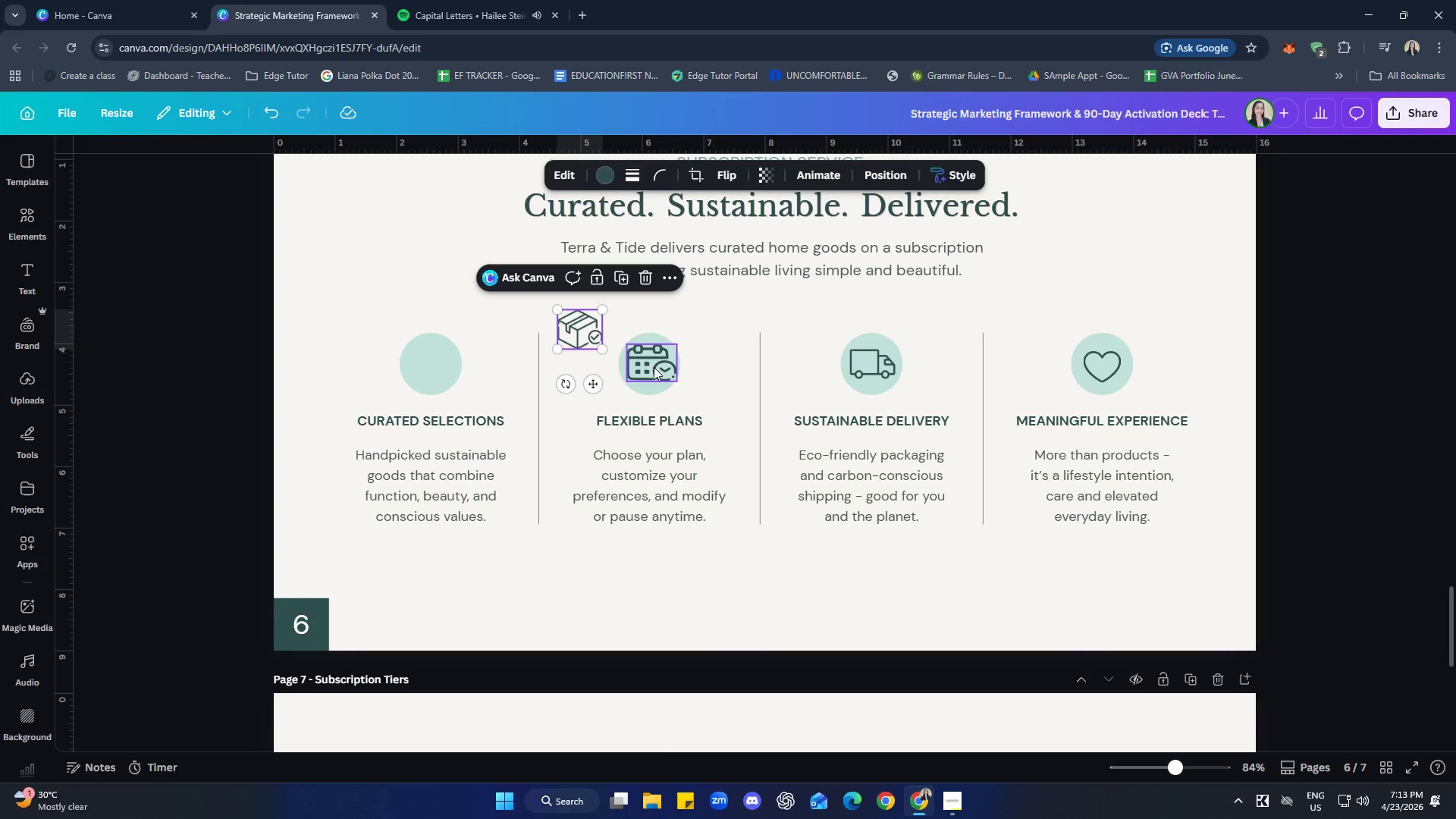 
left_click_drag(start_coordinate=[654, 368], to_coordinate=[647, 334])
 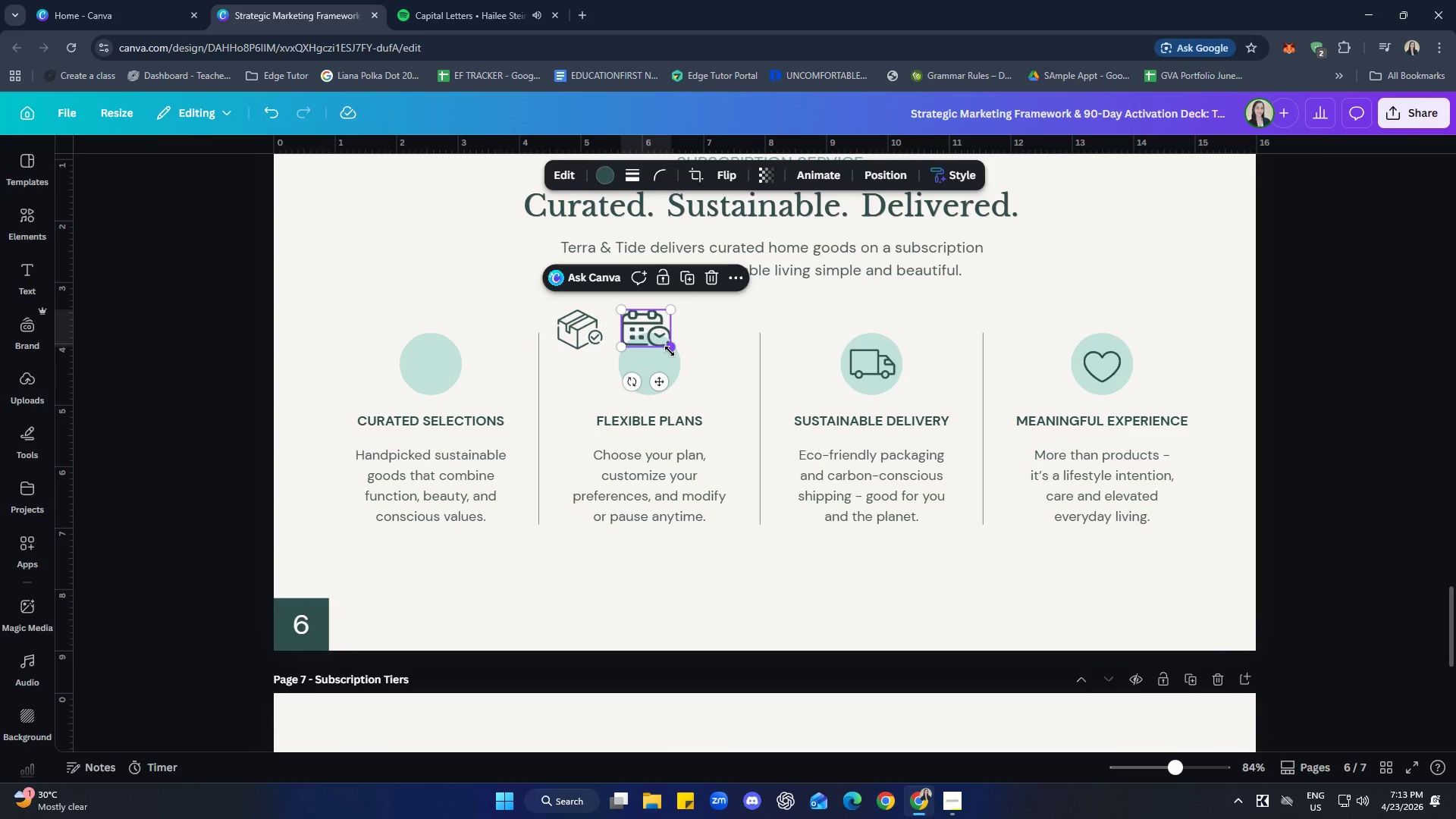 
left_click_drag(start_coordinate=[670, 350], to_coordinate=[674, 353])
 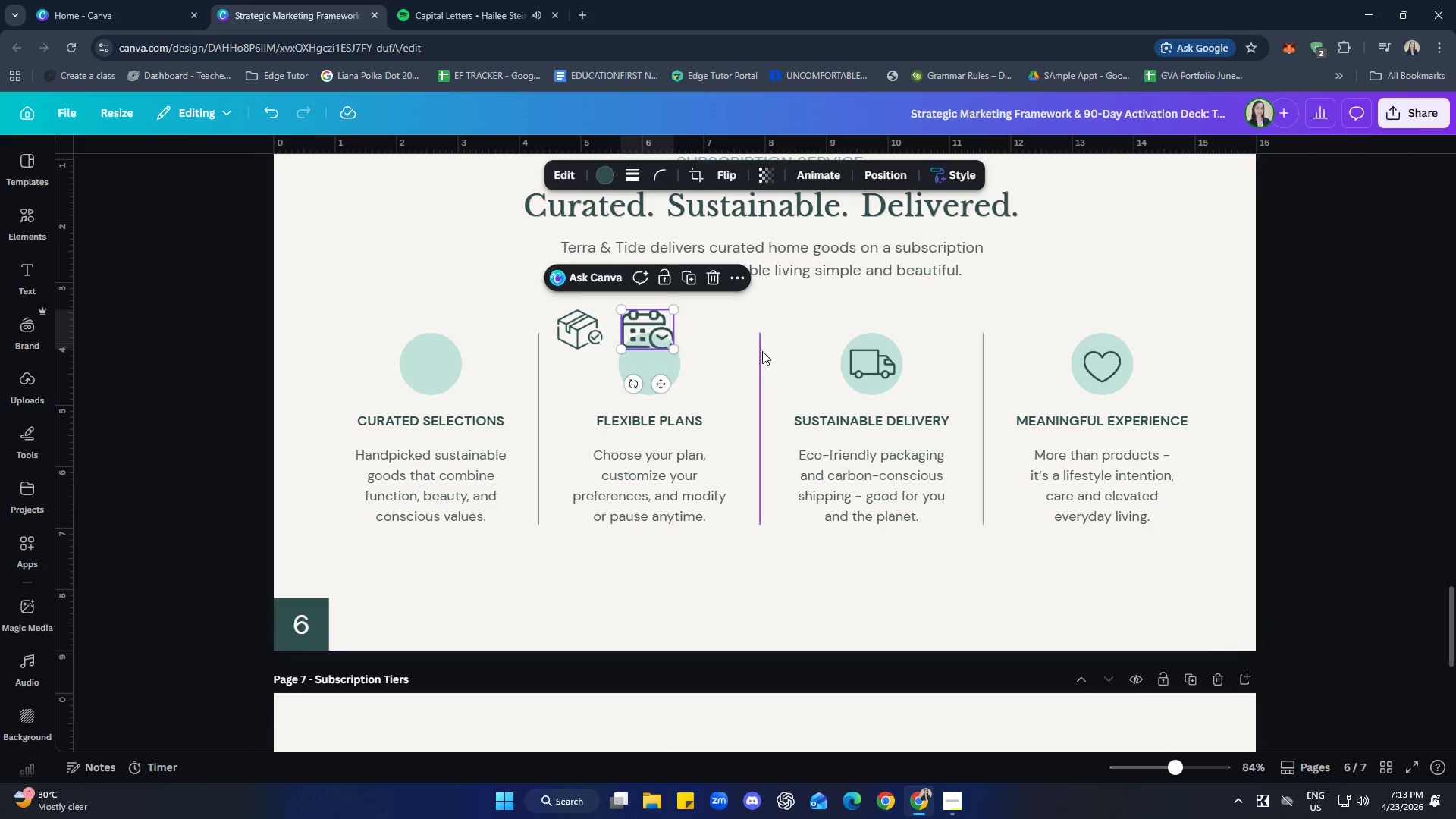 
left_click([762, 351])
 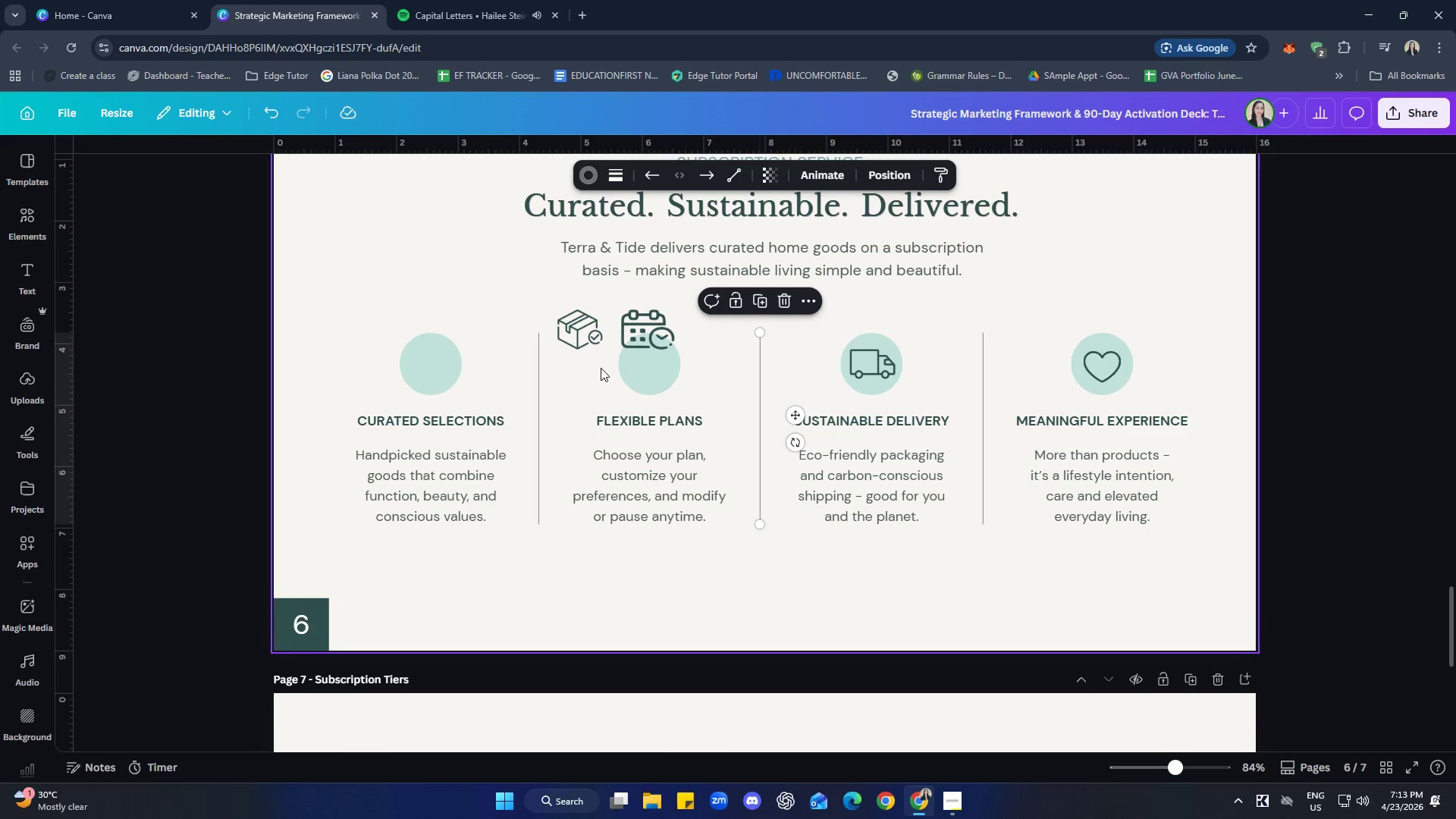 
left_click_drag(start_coordinate=[580, 332], to_coordinate=[432, 368])
 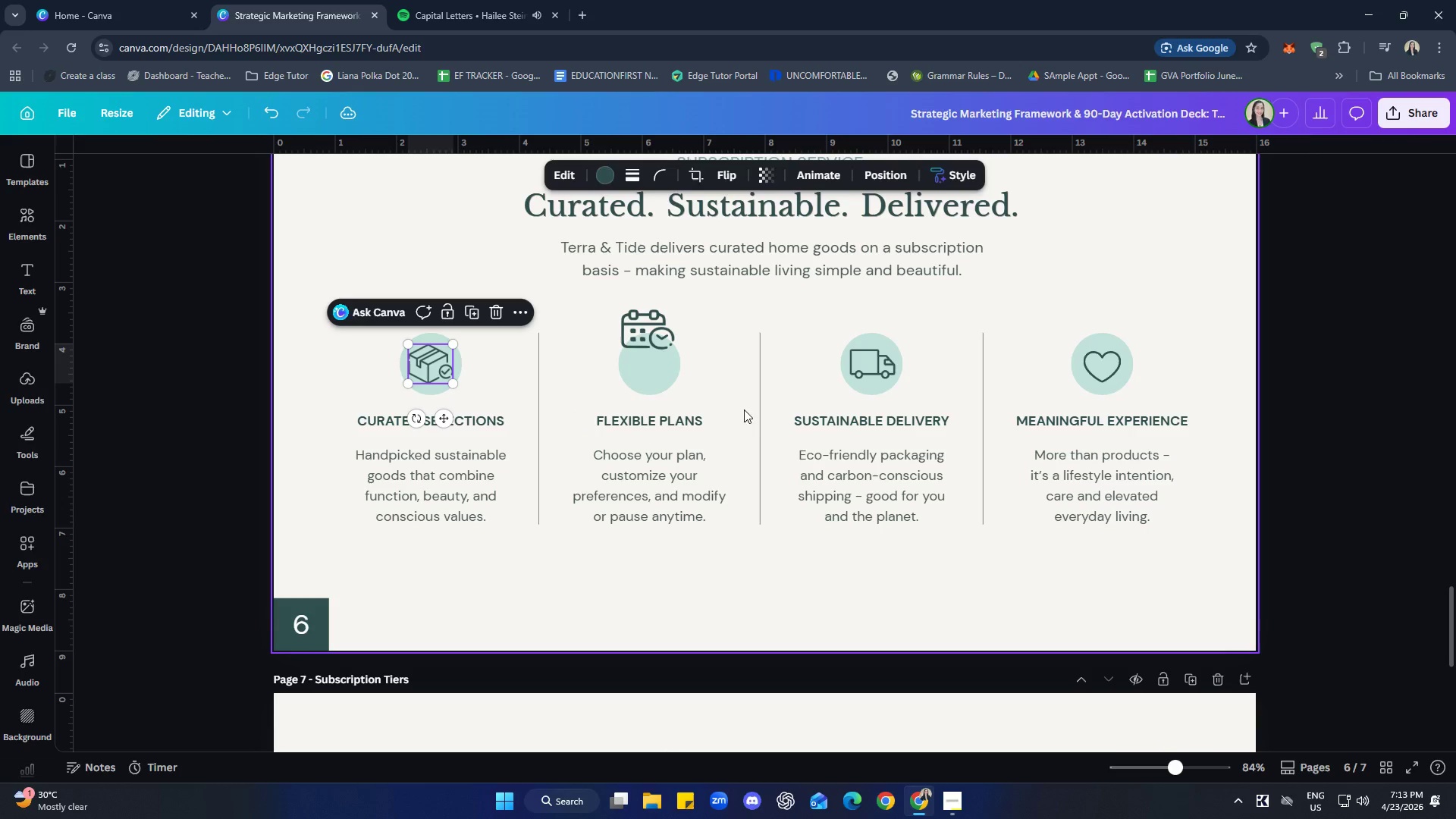 
left_click([738, 400])
 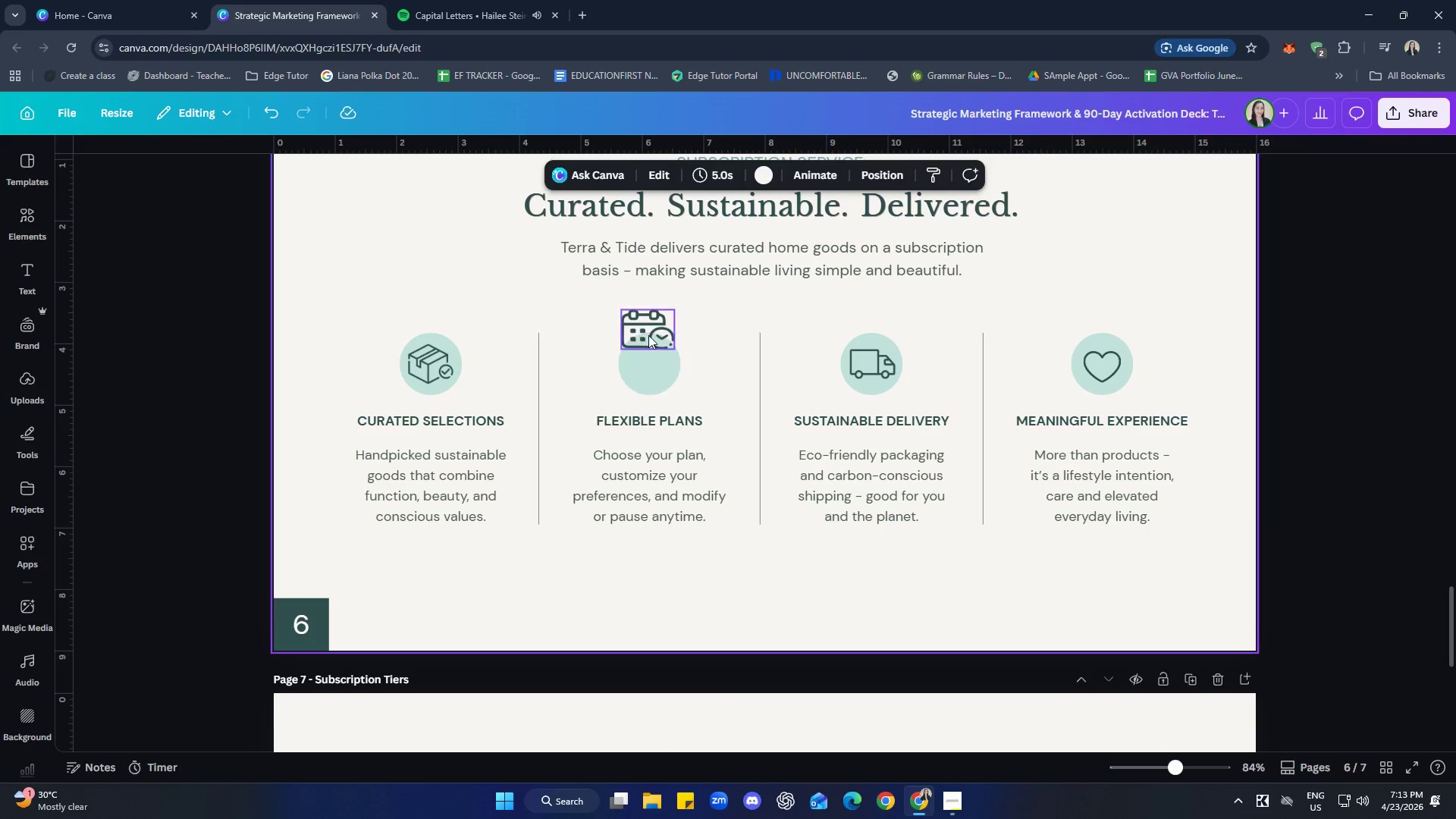 
left_click_drag(start_coordinate=[640, 326], to_coordinate=[644, 361])
 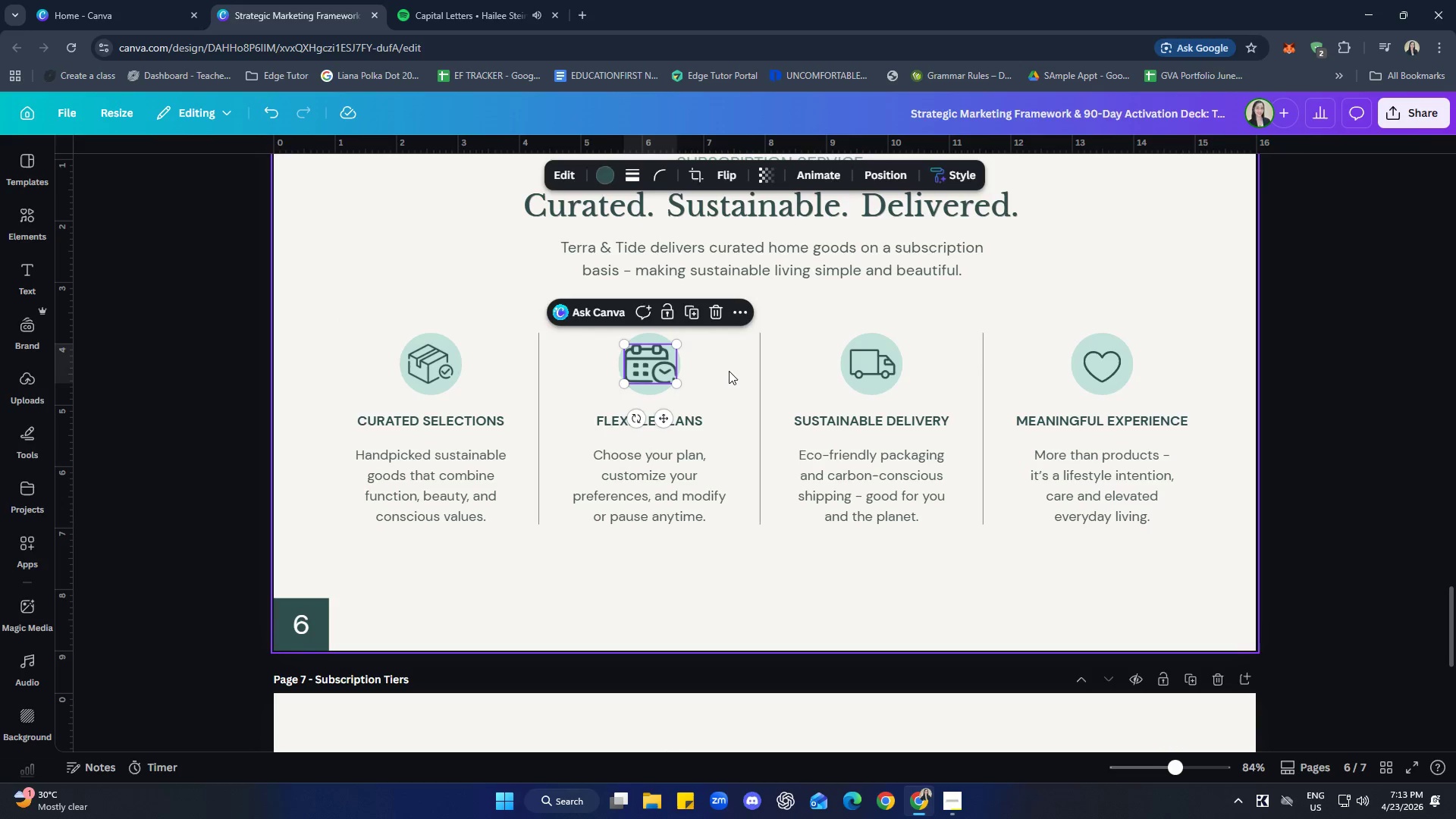 
left_click([729, 371])
 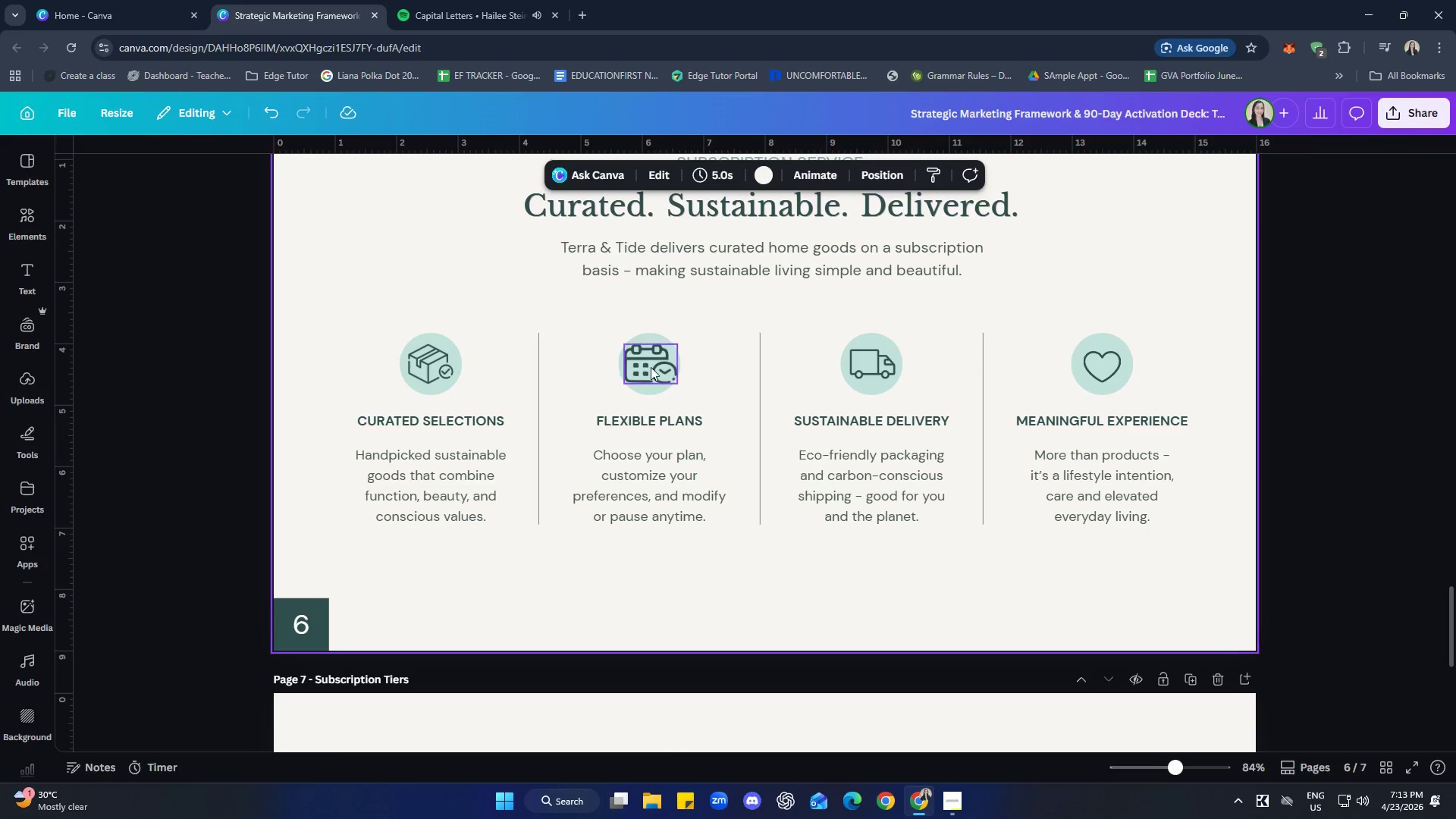 
left_click([651, 367])
 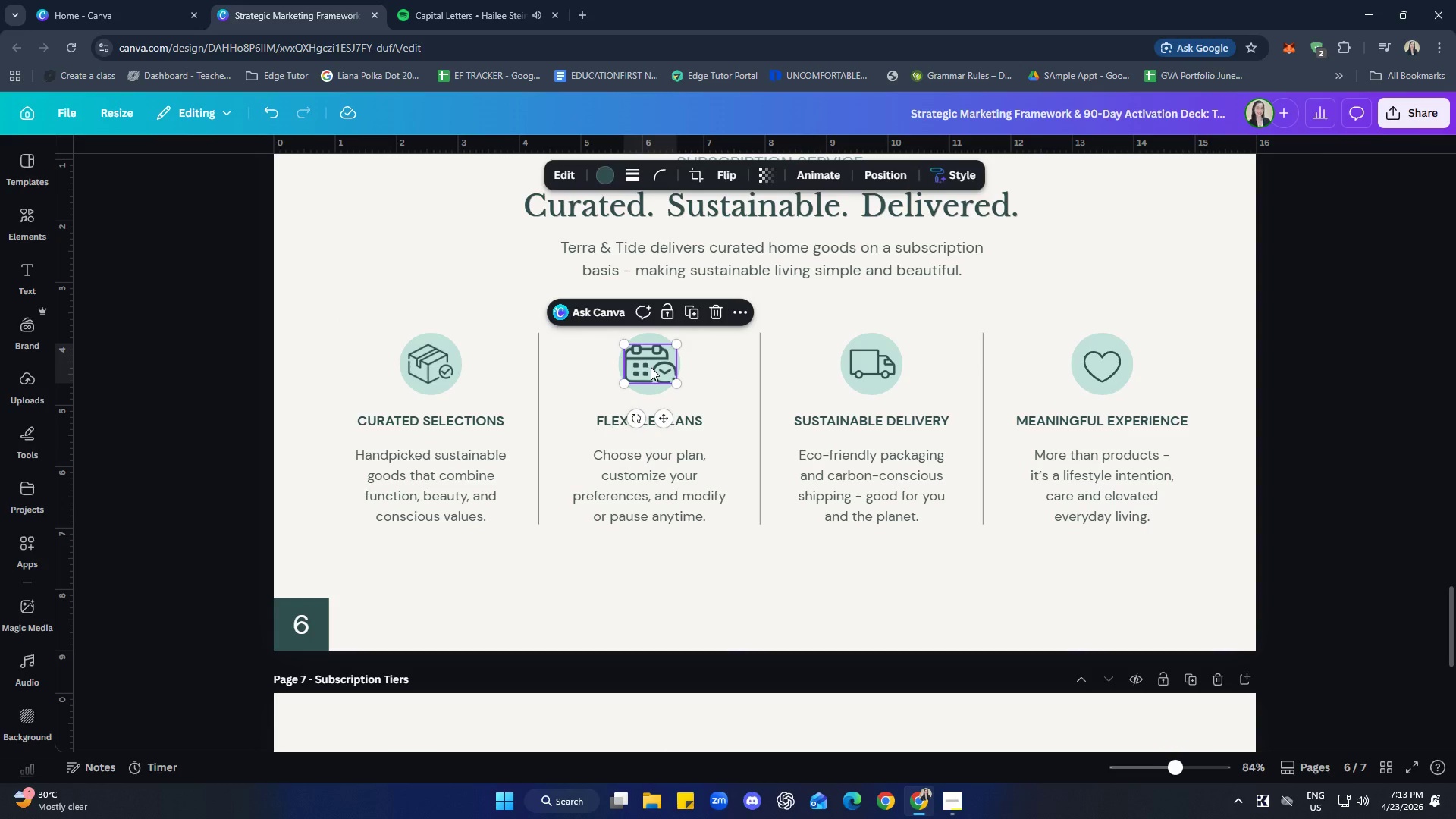 
left_click([742, 375])
 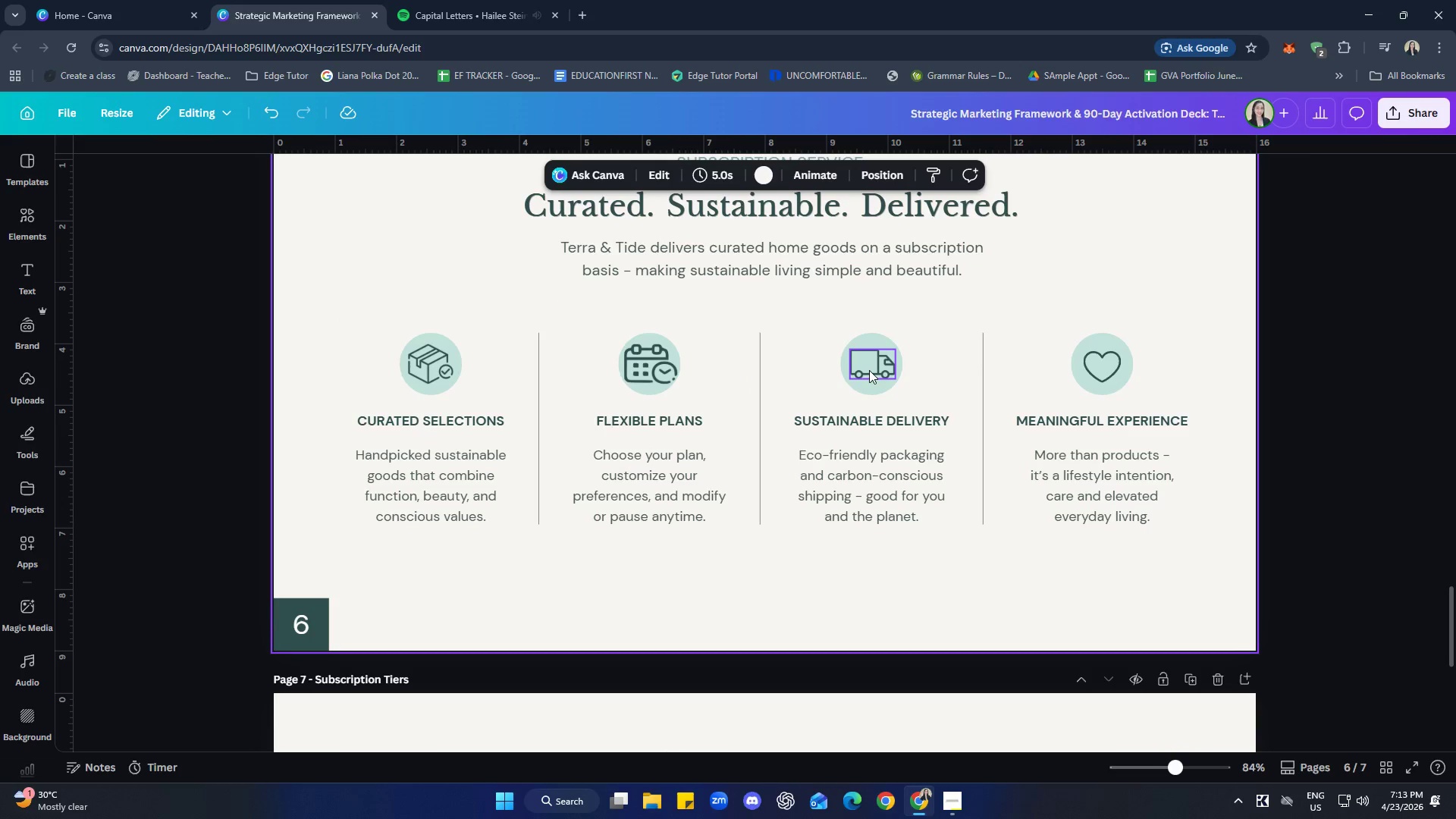 
left_click_drag(start_coordinate=[870, 369], to_coordinate=[874, 369])
 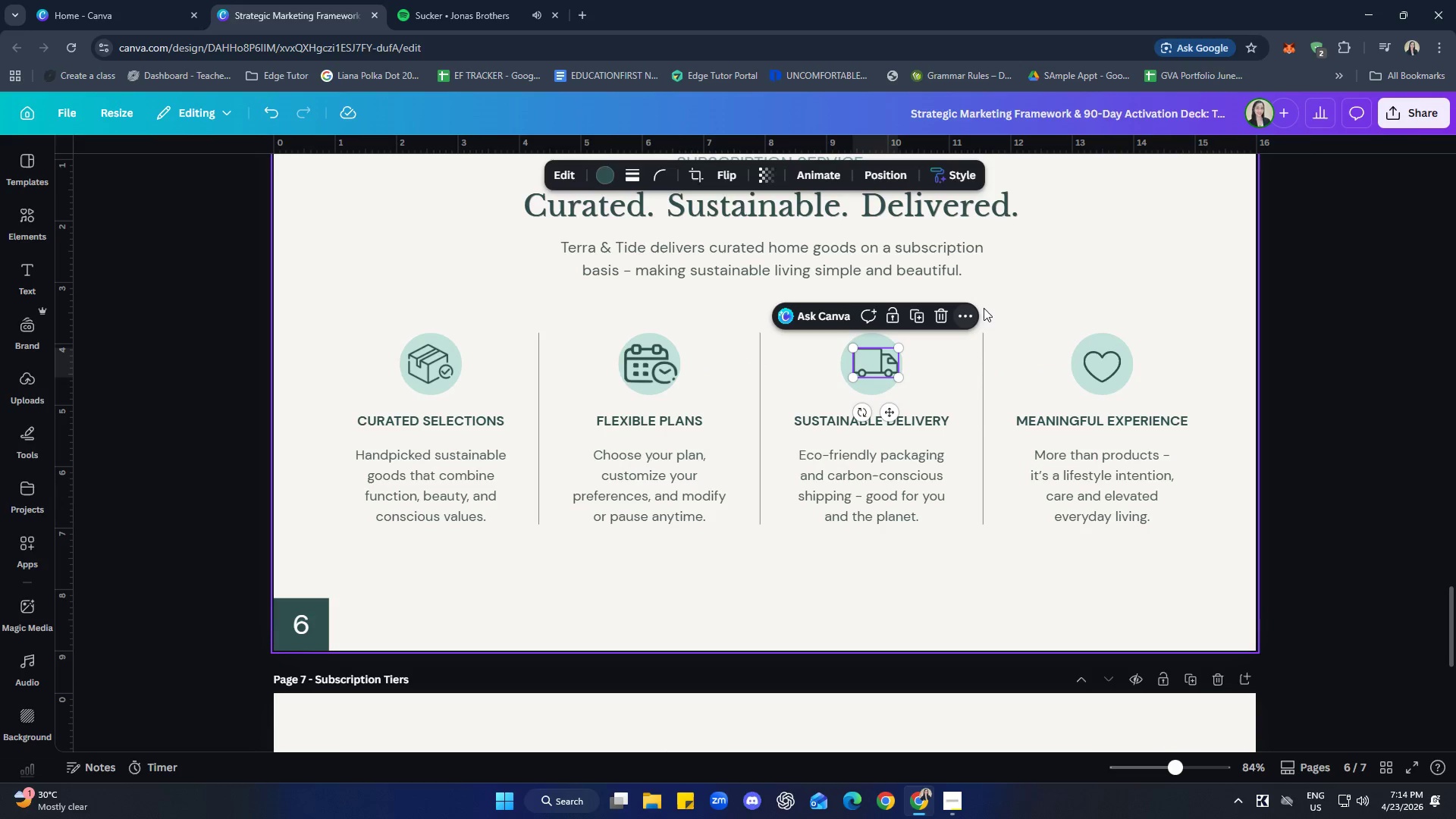 
left_click([1006, 275])
 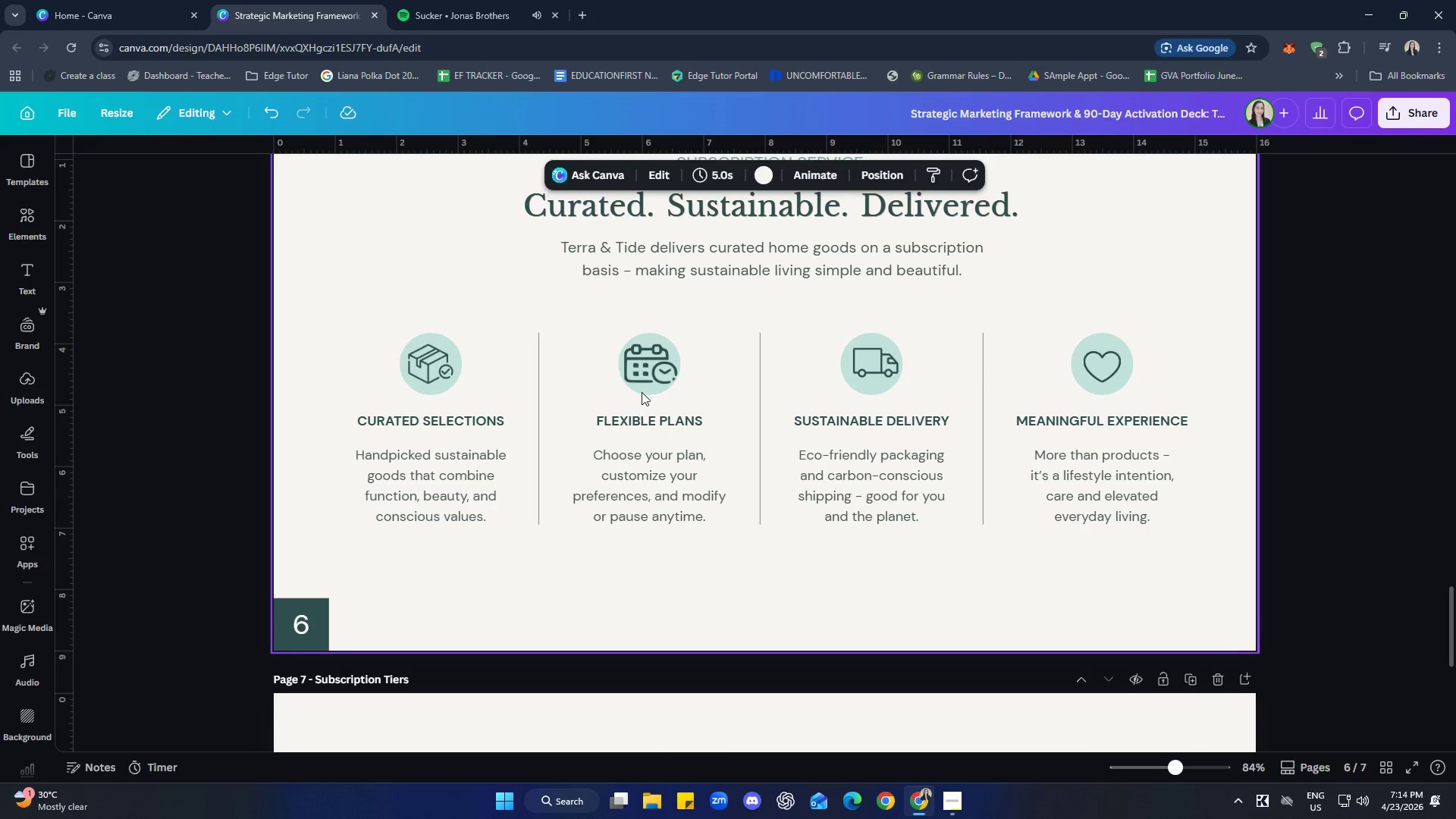 
left_click([654, 369])
 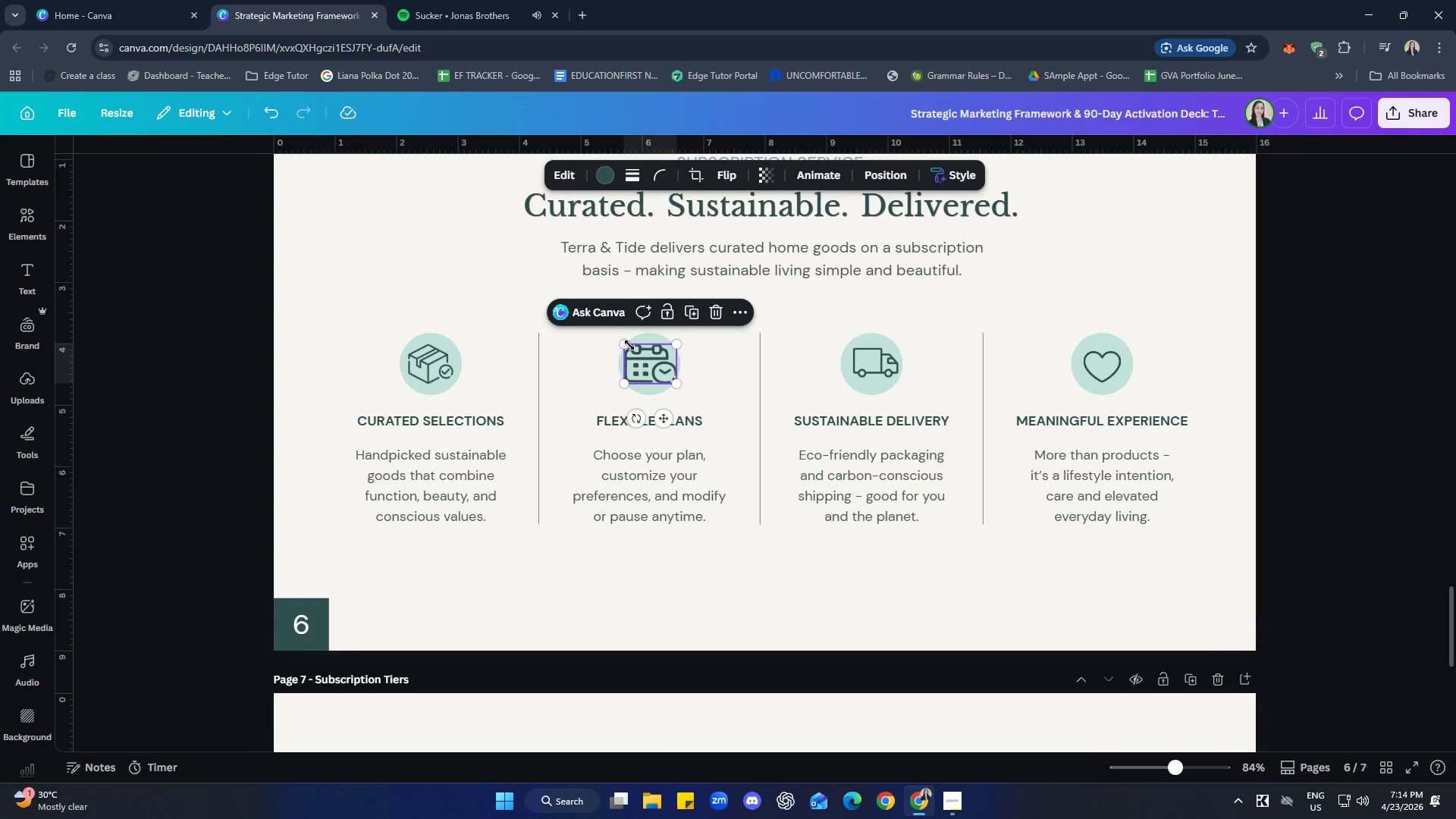 
left_click_drag(start_coordinate=[625, 340], to_coordinate=[632, 343])
 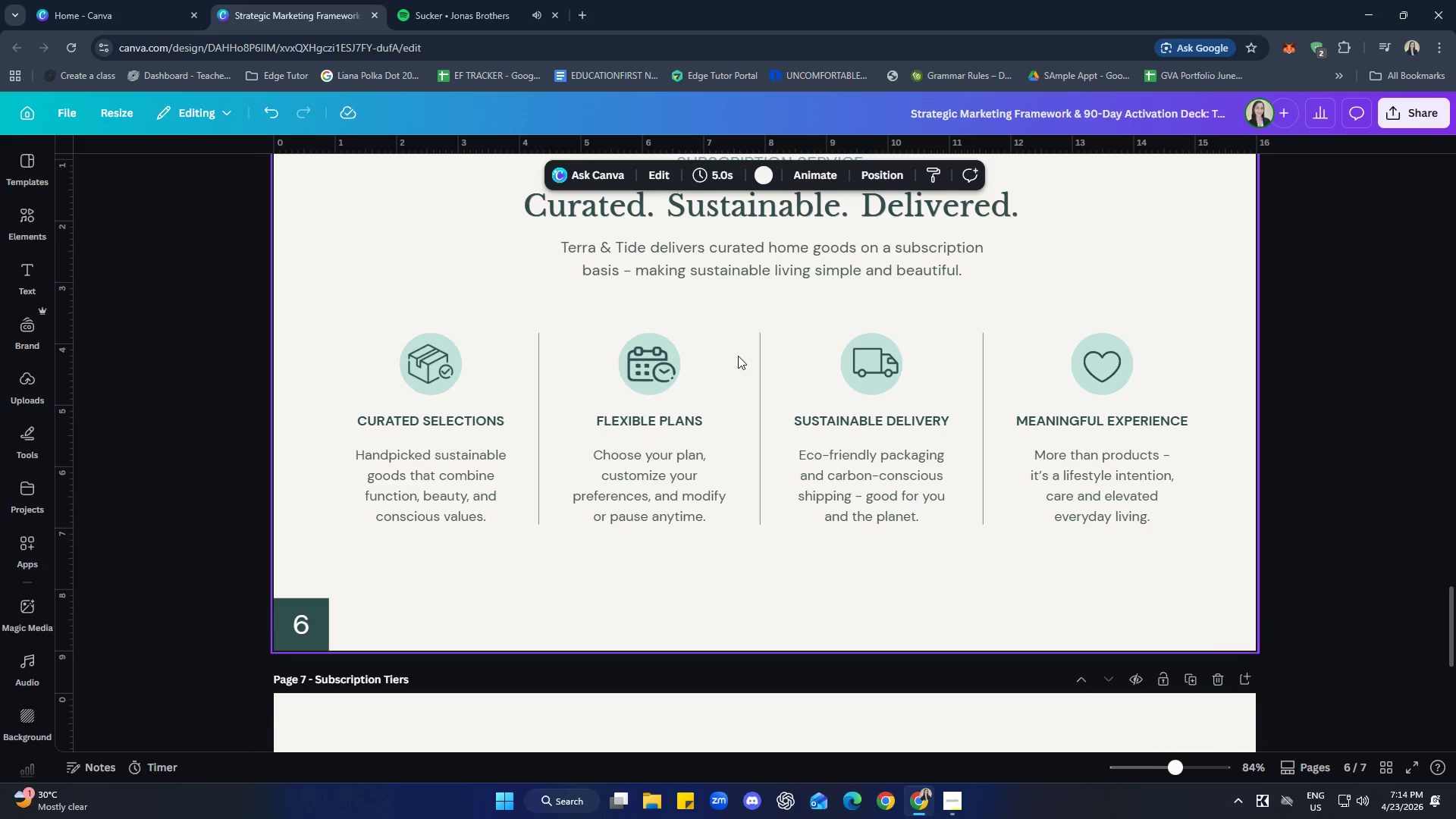 
wait(8.86)
 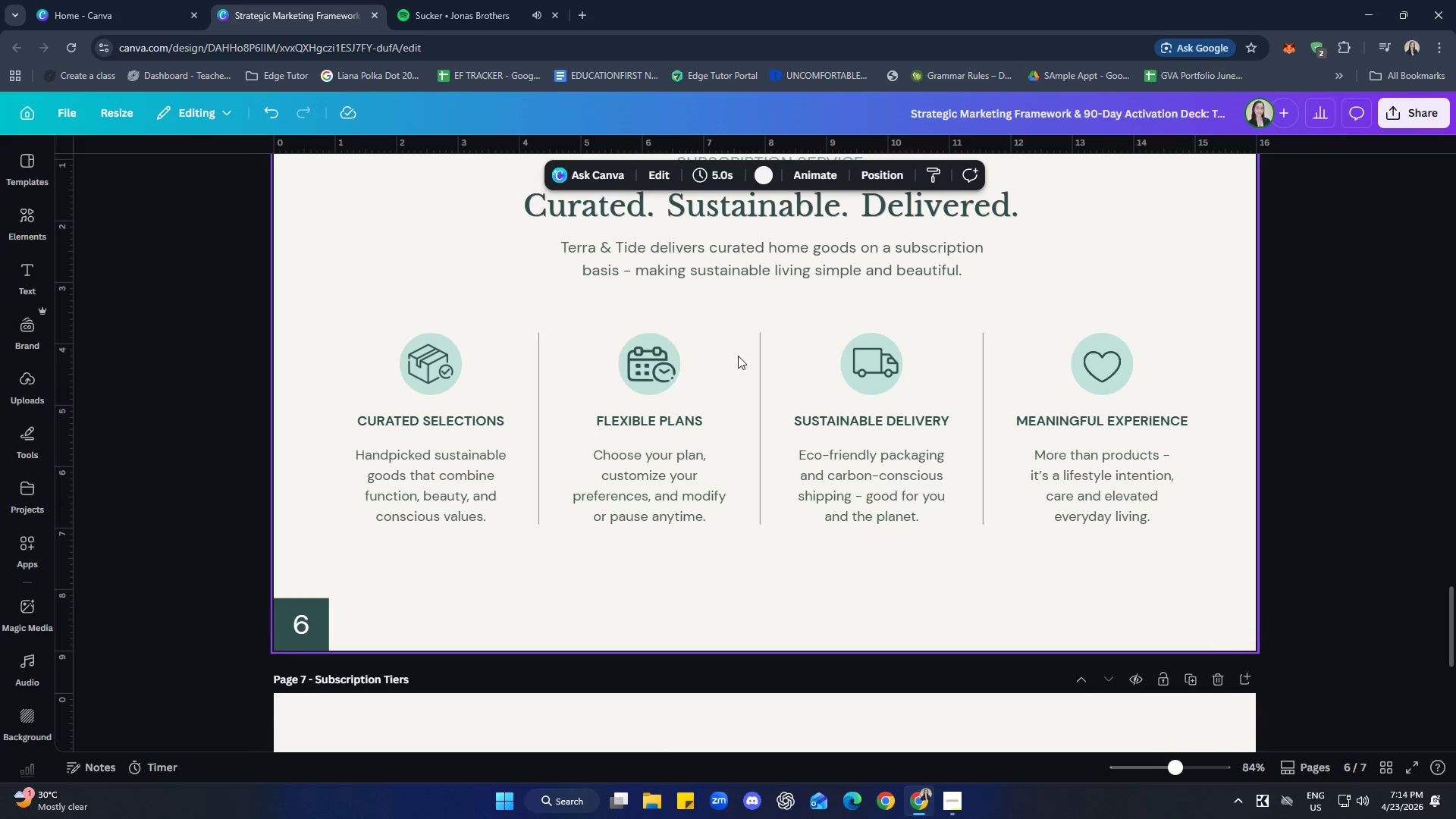 
left_click([45, 216])
 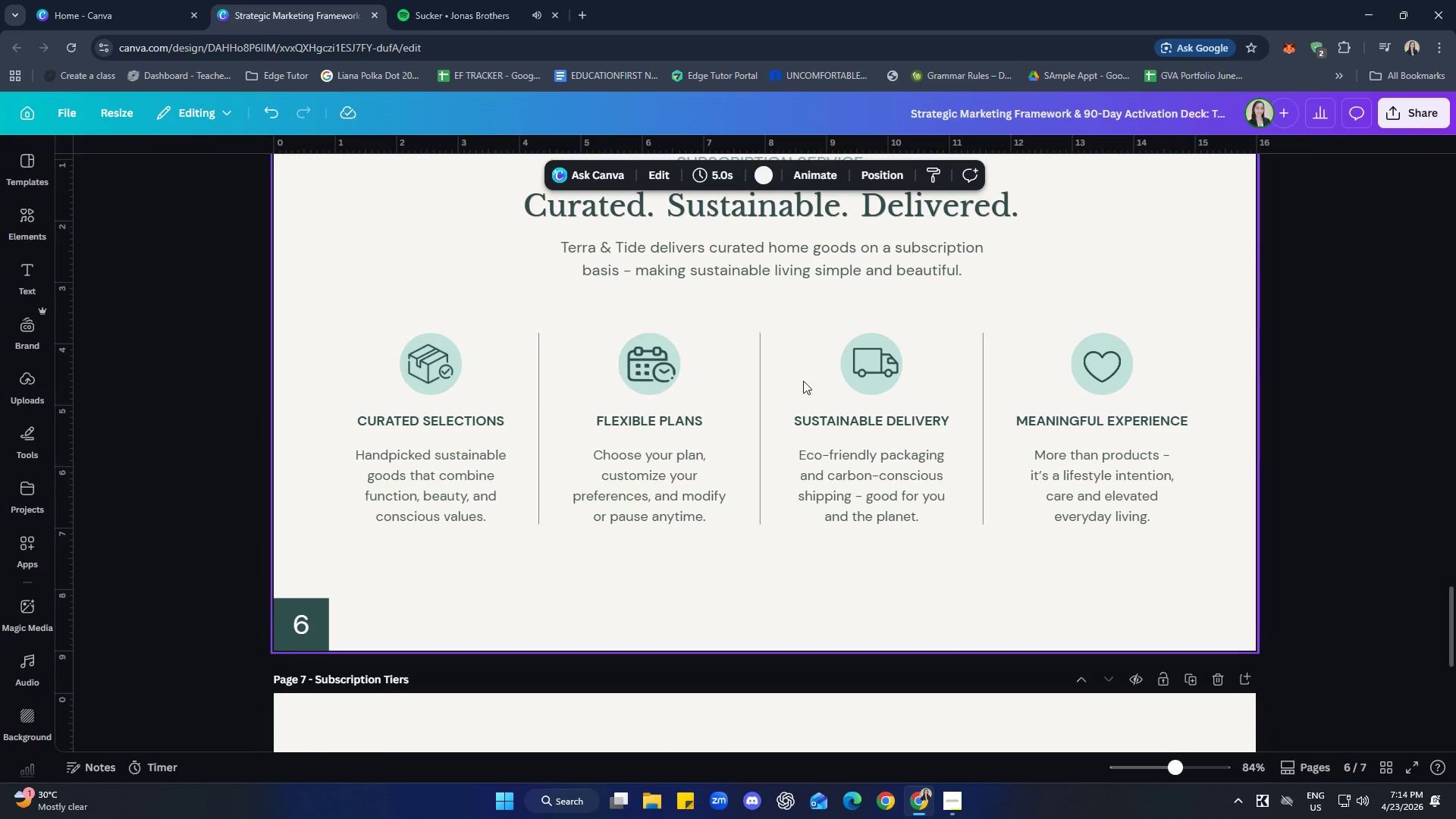 
left_click_drag(start_coordinate=[876, 369], to_coordinate=[872, 370])
 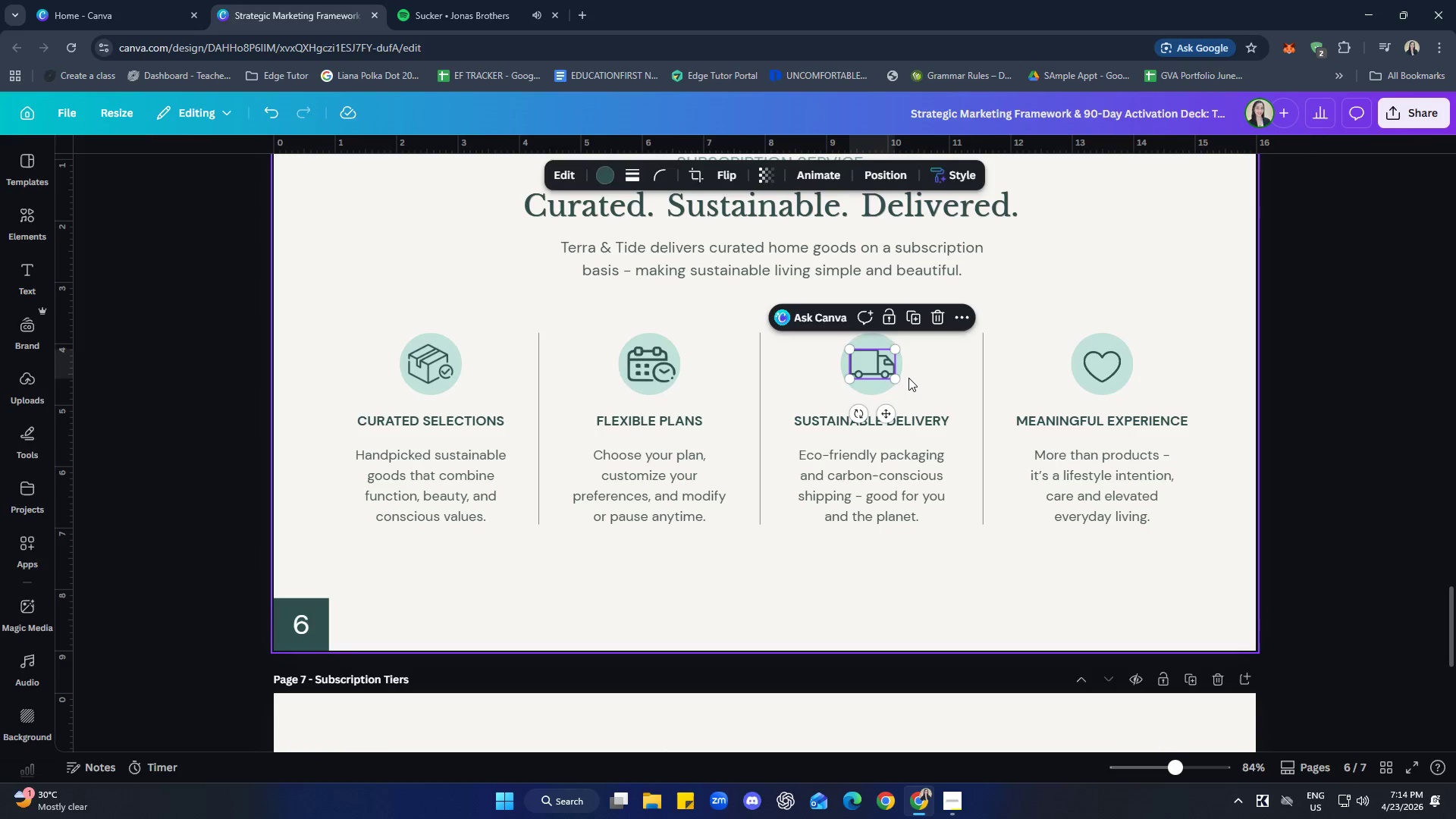 
left_click([908, 378])
 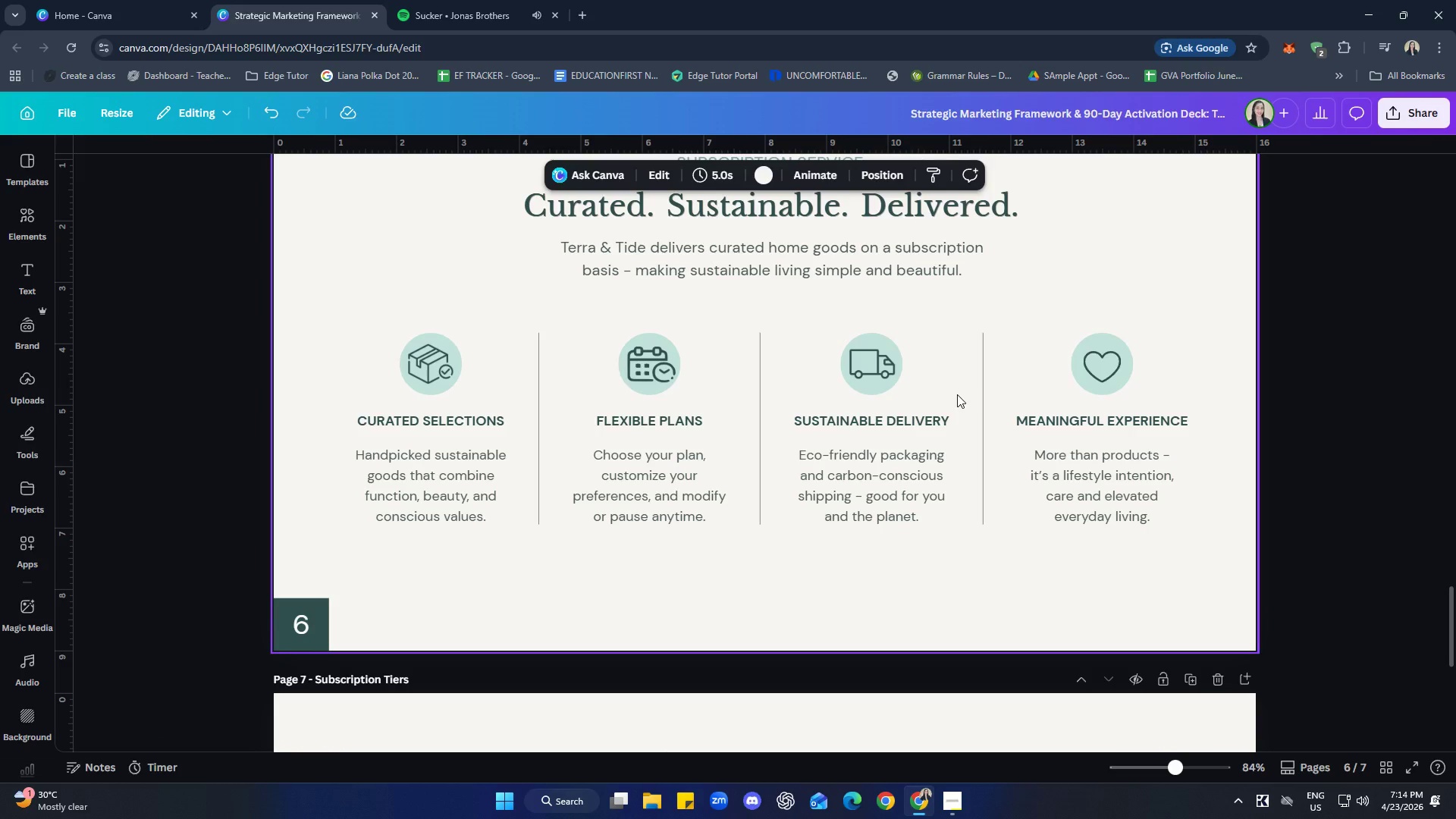 
left_click([1104, 364])
 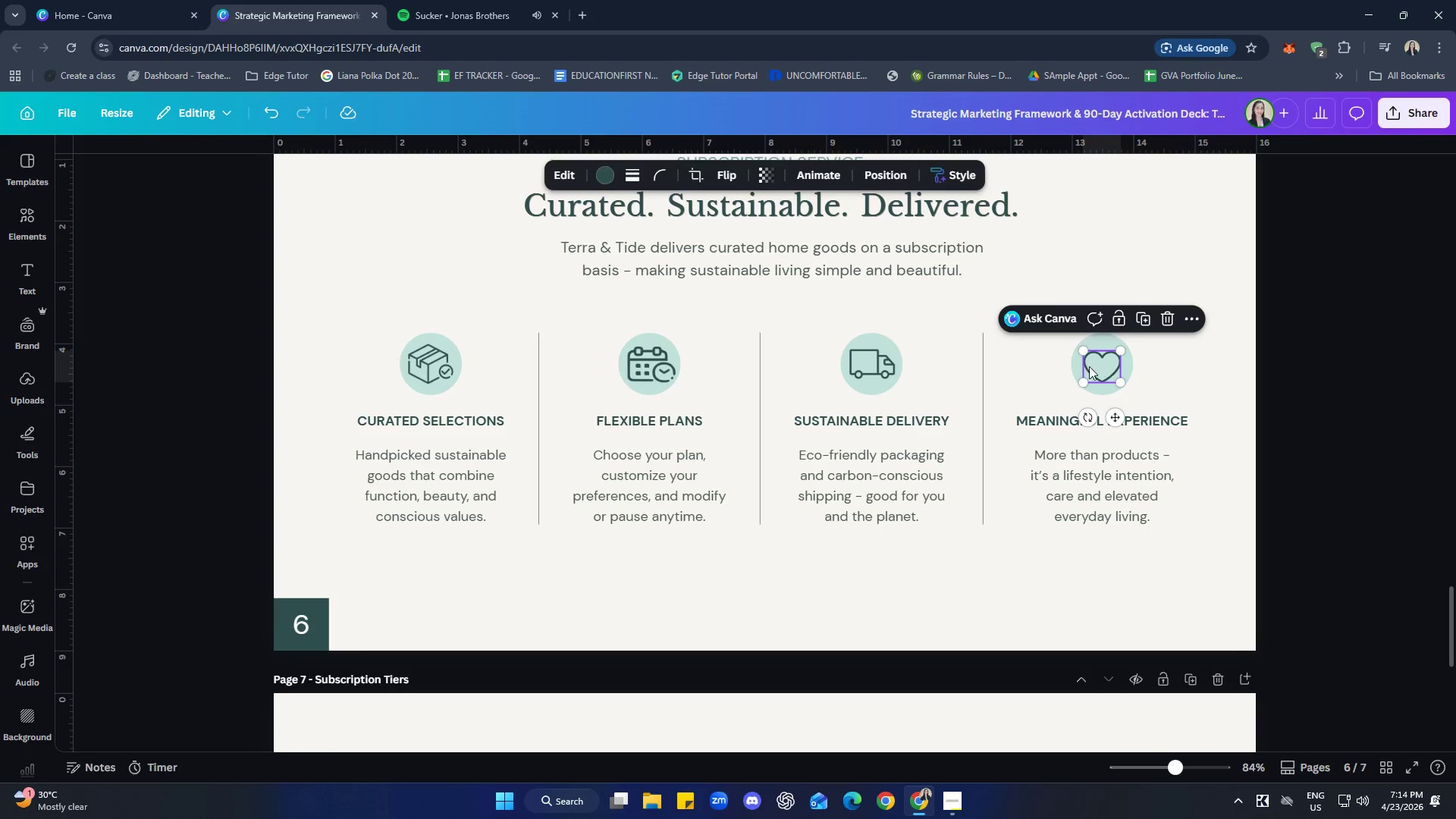 
left_click([434, 365])
 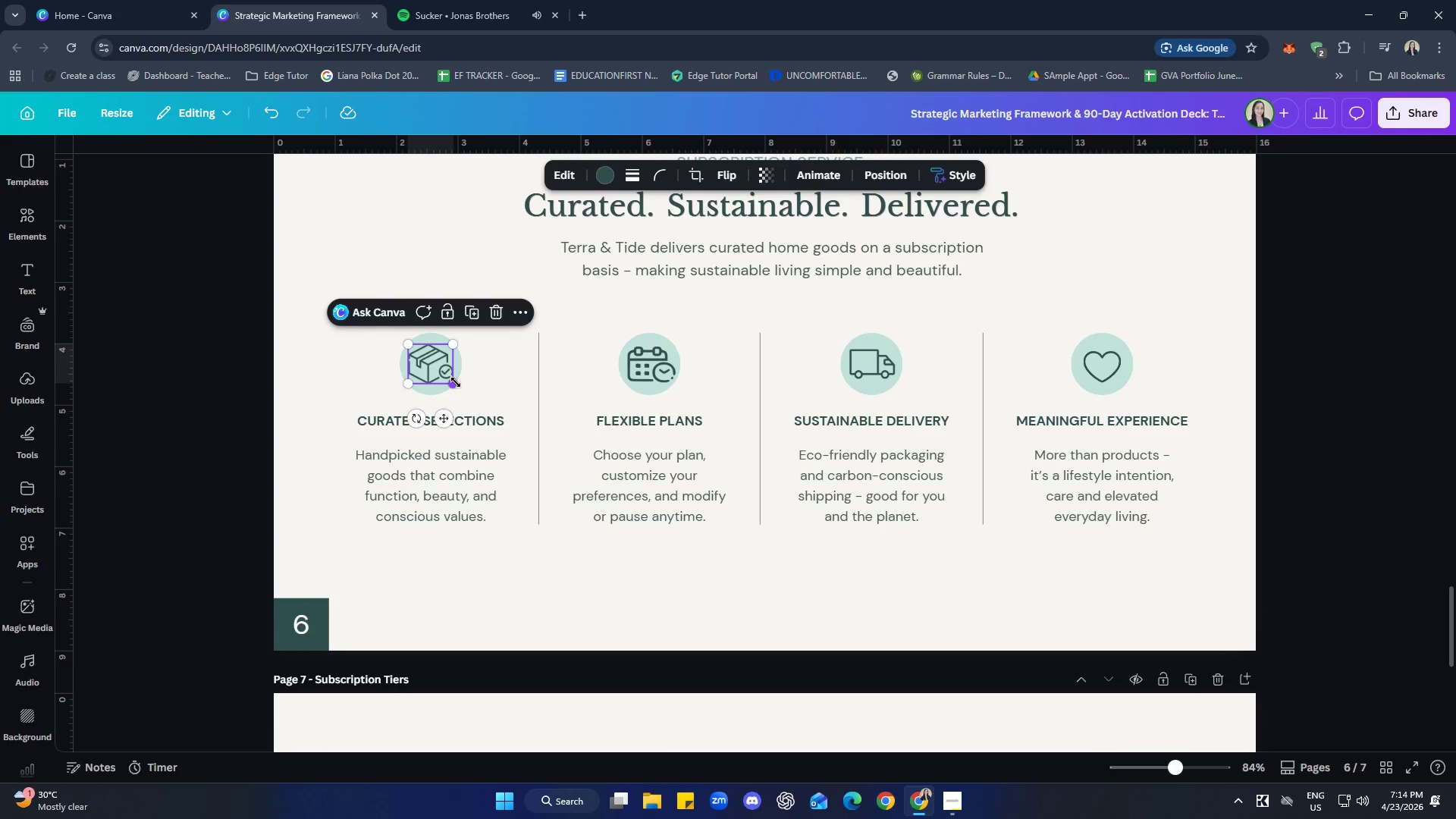 
left_click_drag(start_coordinate=[453, 384], to_coordinate=[449, 381])
 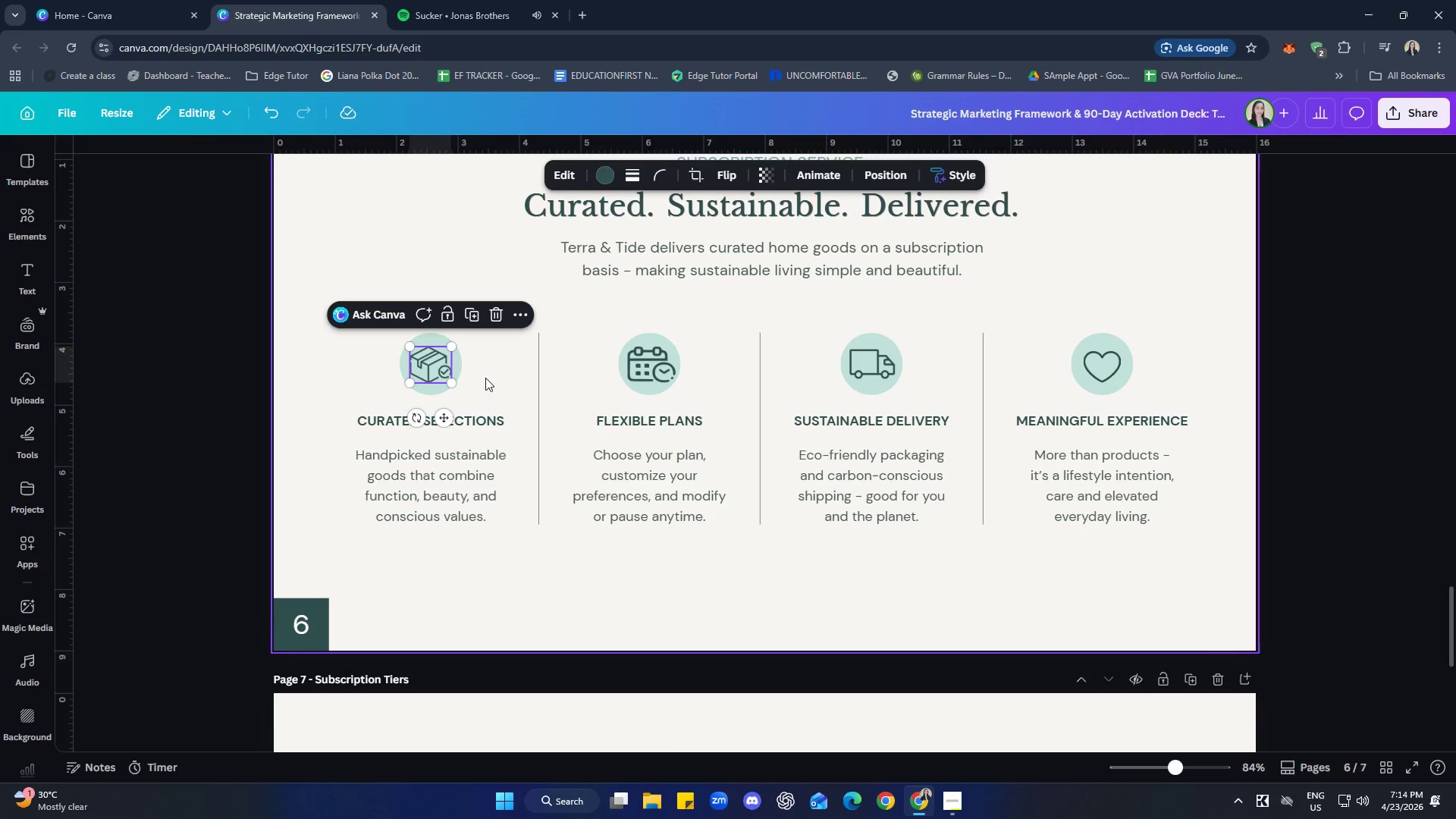 
wait(6.67)
 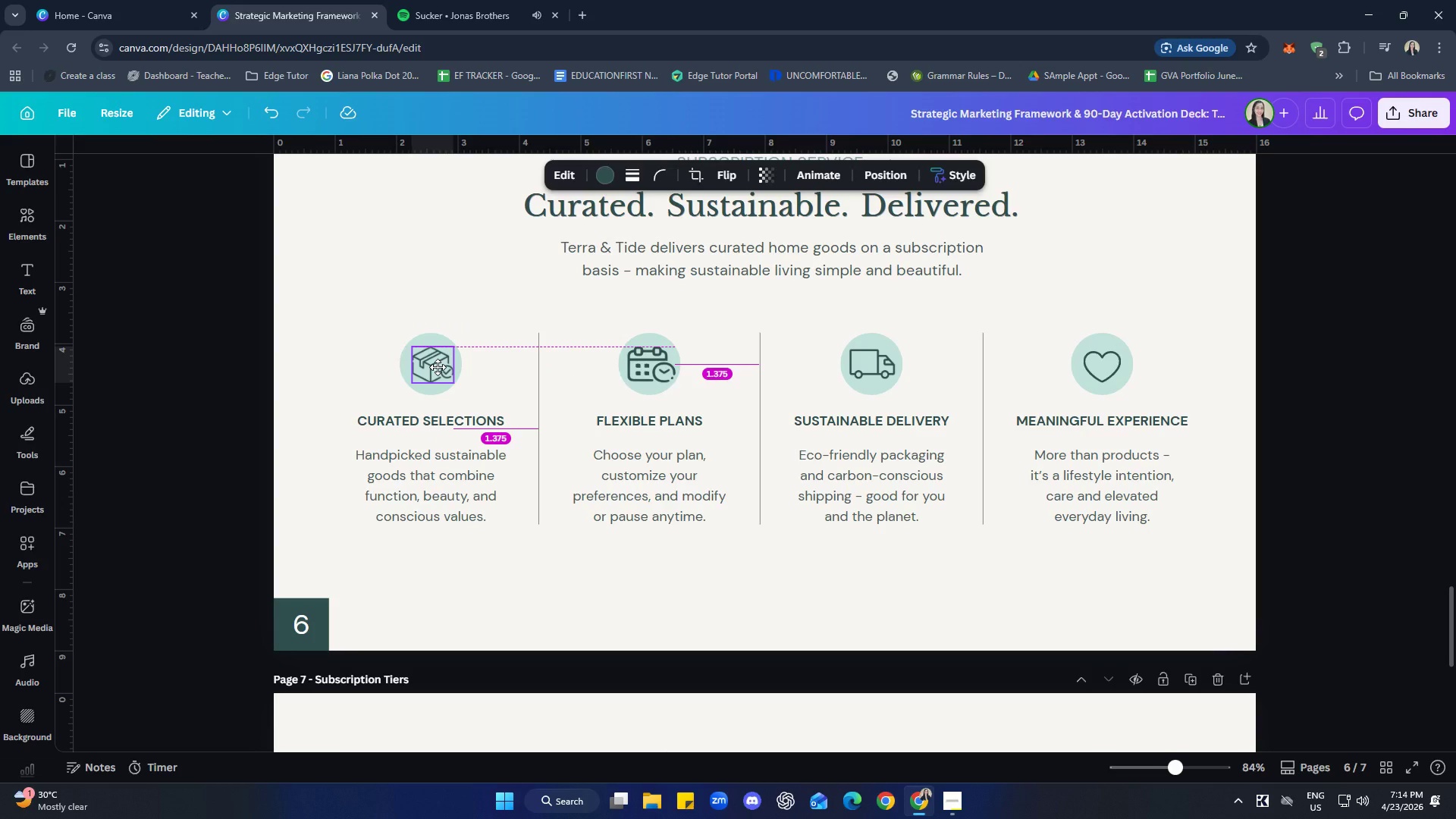 
left_click_drag(start_coordinate=[676, 381], to_coordinate=[669, 379])
 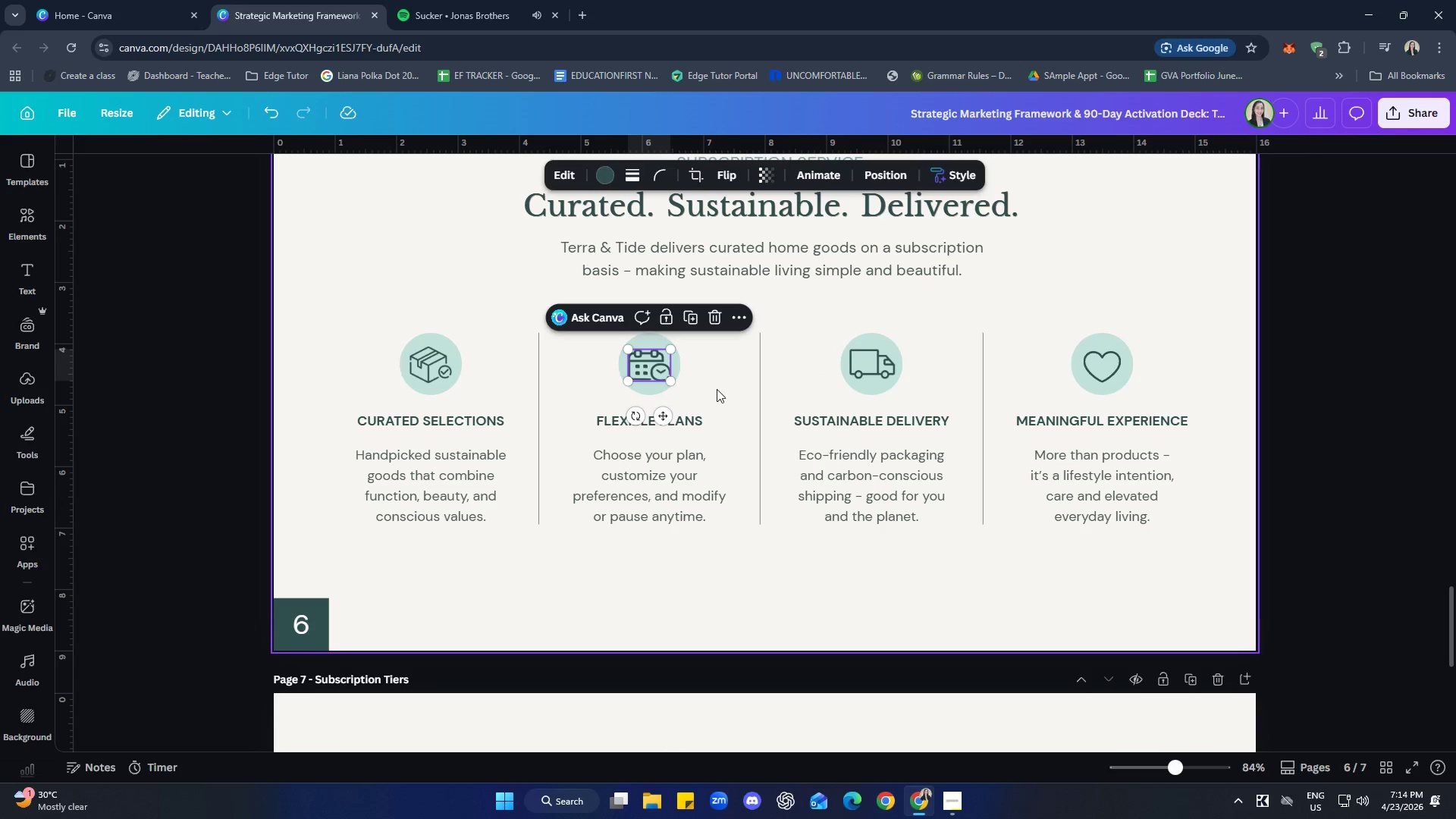 
left_click([654, 369])
 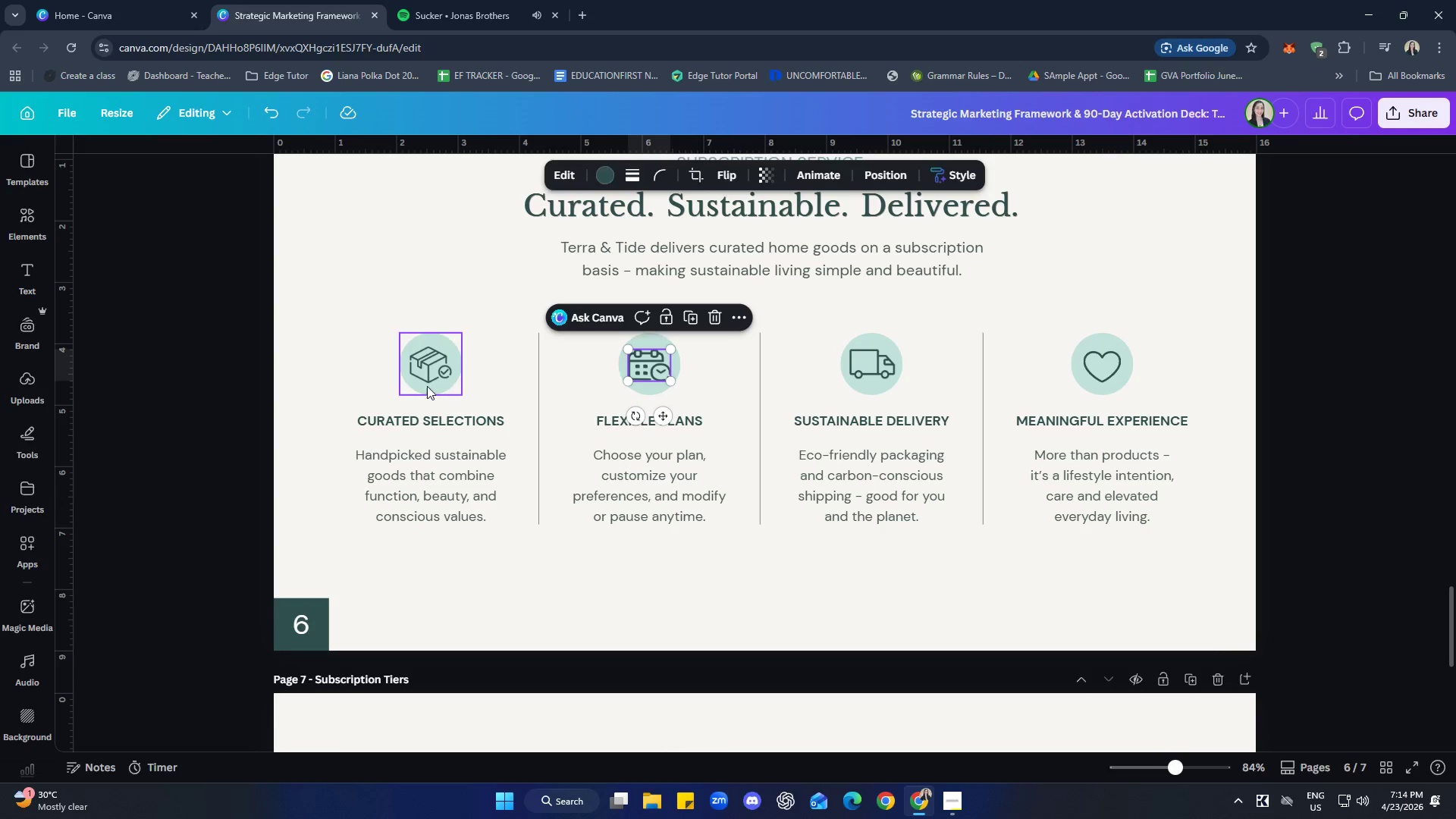 
left_click([431, 365])
 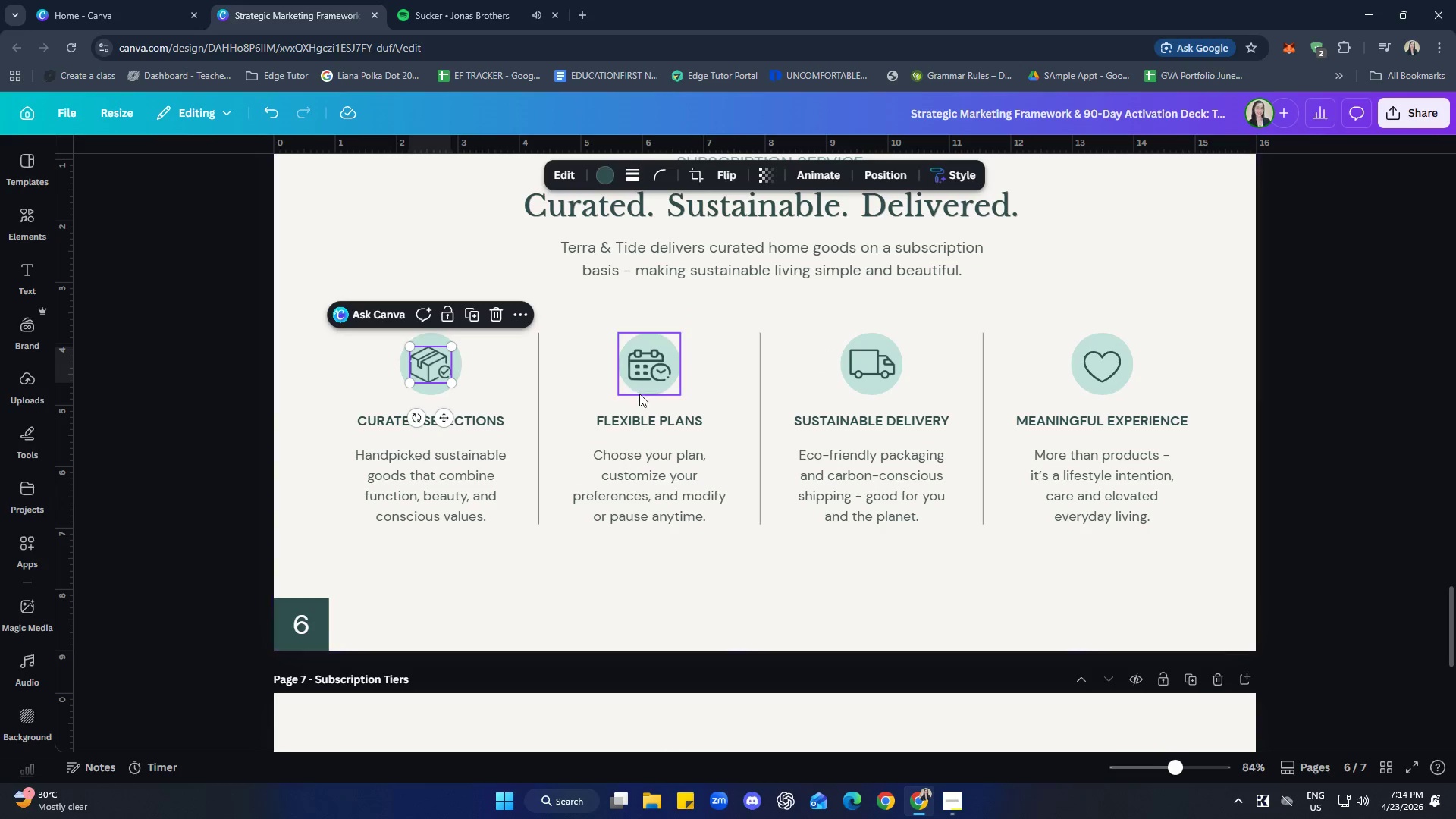 
left_click([640, 369])
 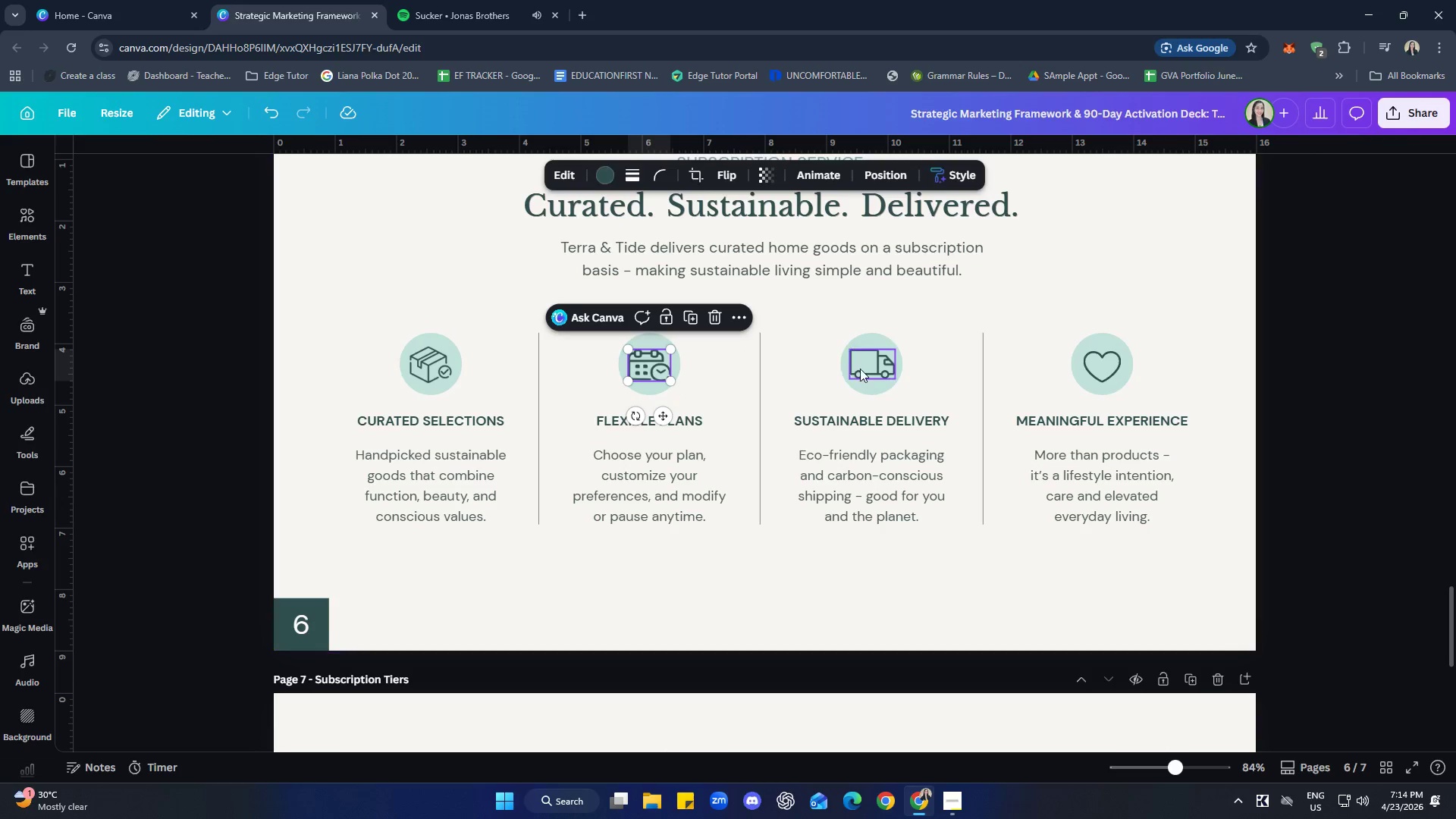 
left_click([866, 366])
 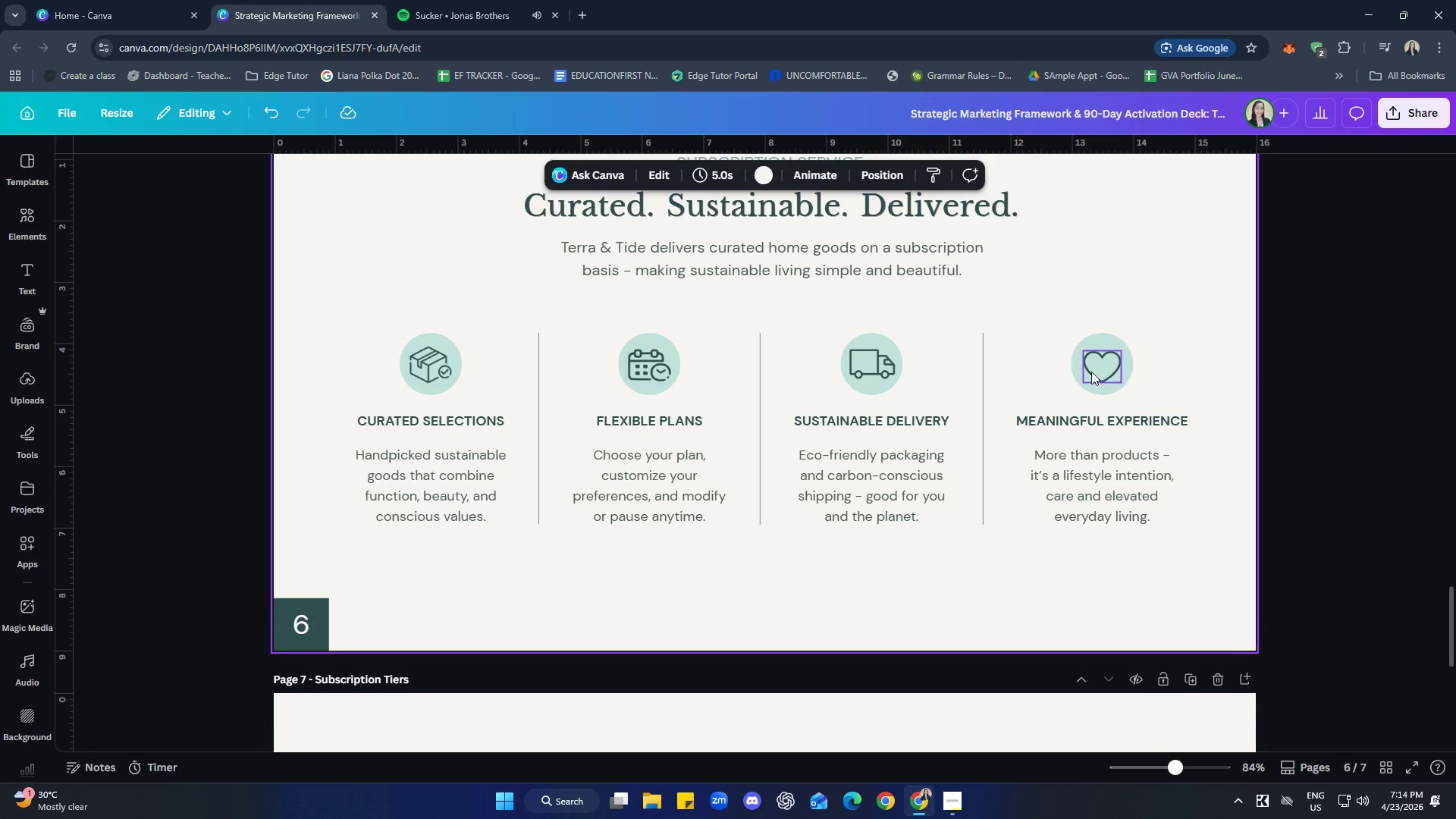 
left_click([1098, 370])
 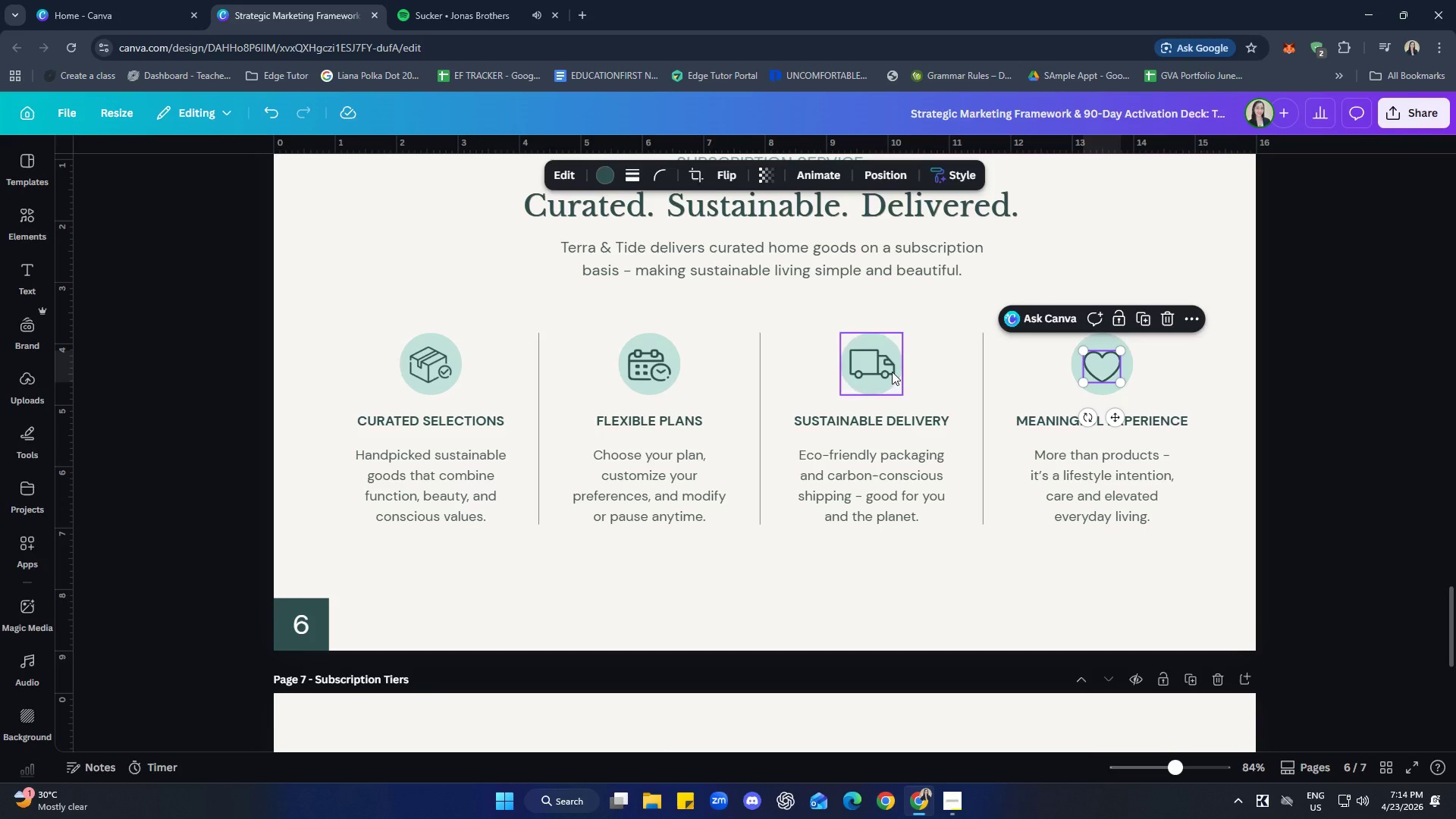 
left_click([867, 369])
 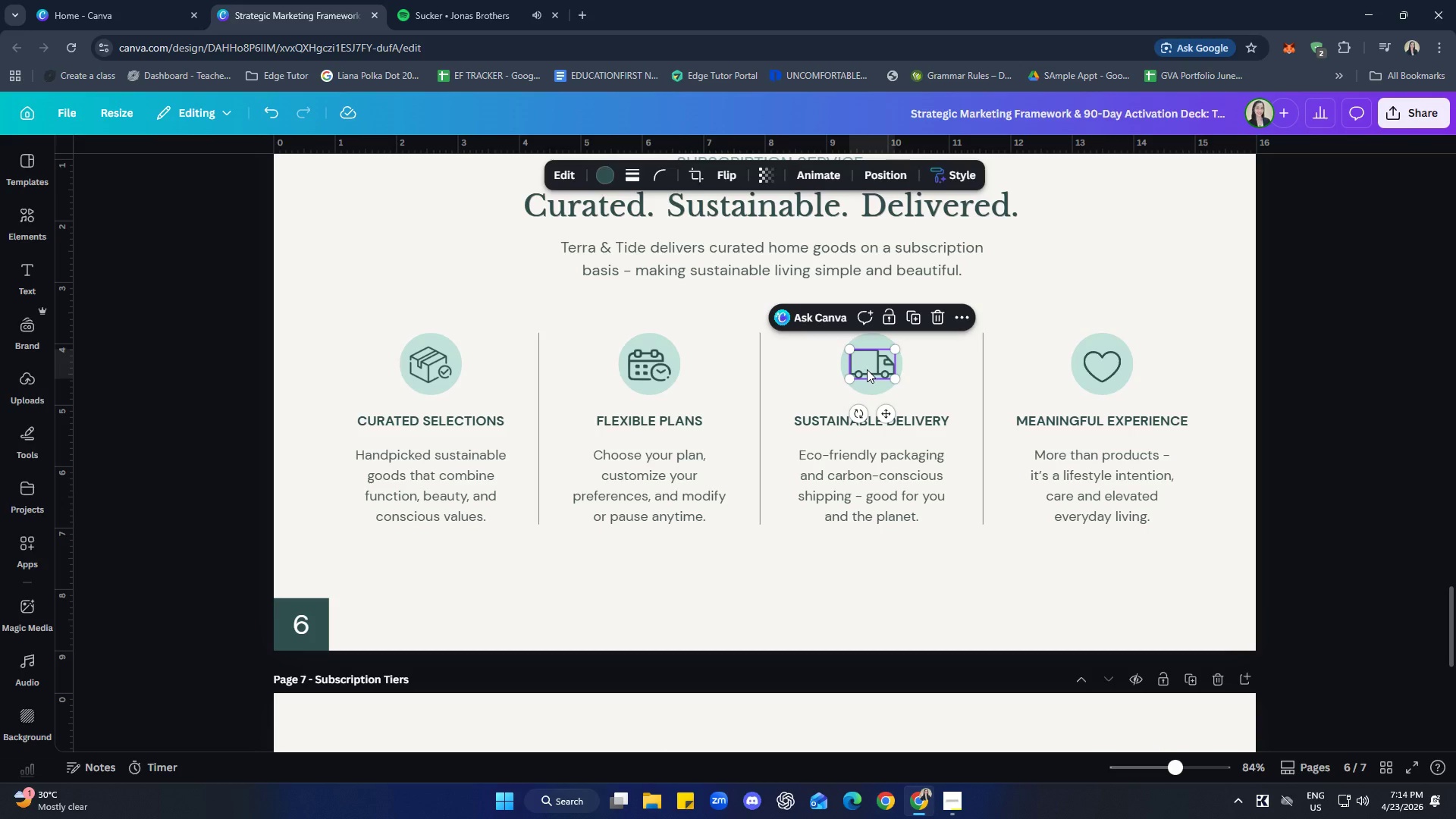 
left_click([930, 372])
 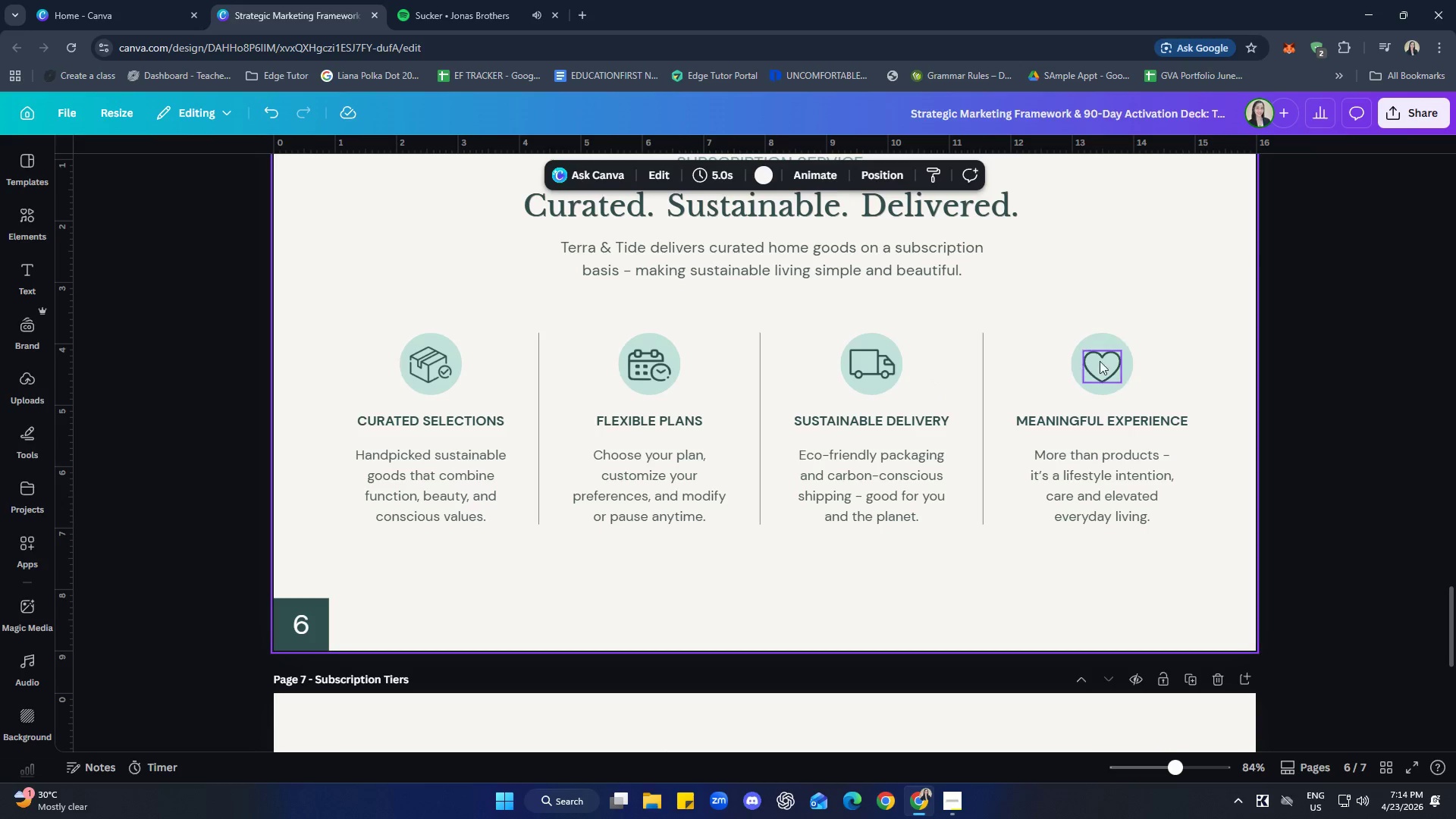 
left_click([1109, 367])
 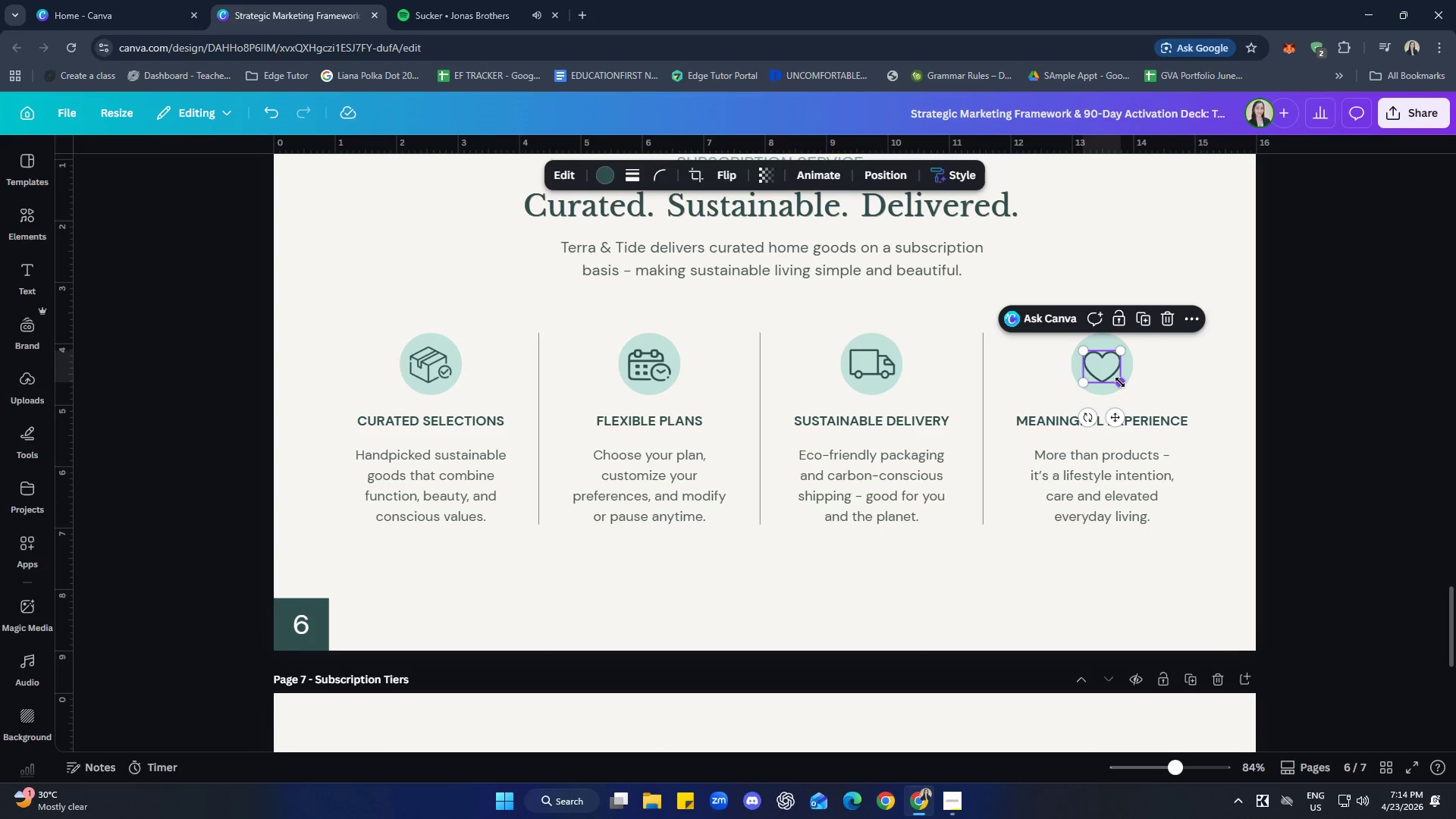 
left_click_drag(start_coordinate=[1120, 381], to_coordinate=[1116, 381])
 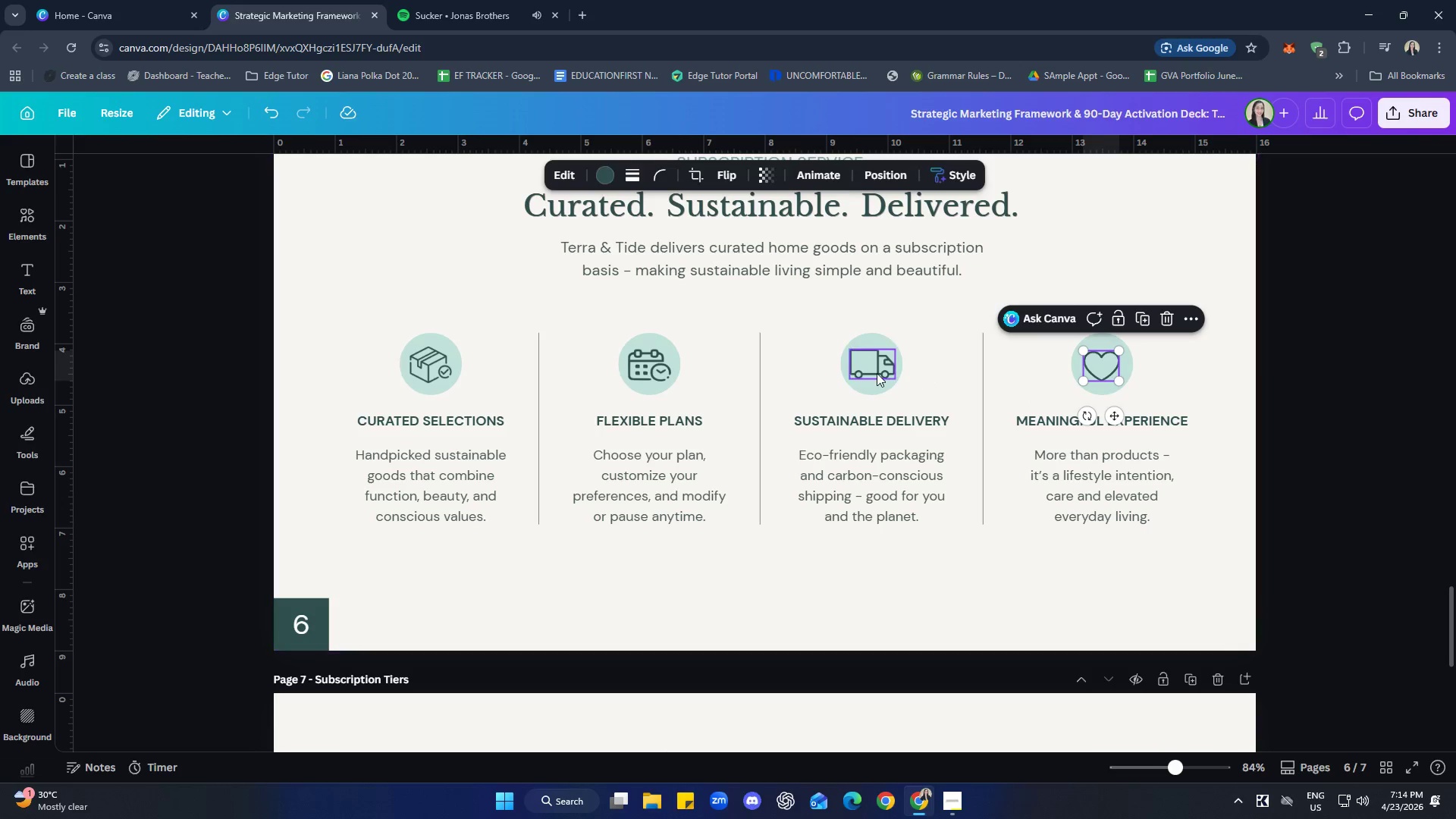 
left_click([874, 372])
 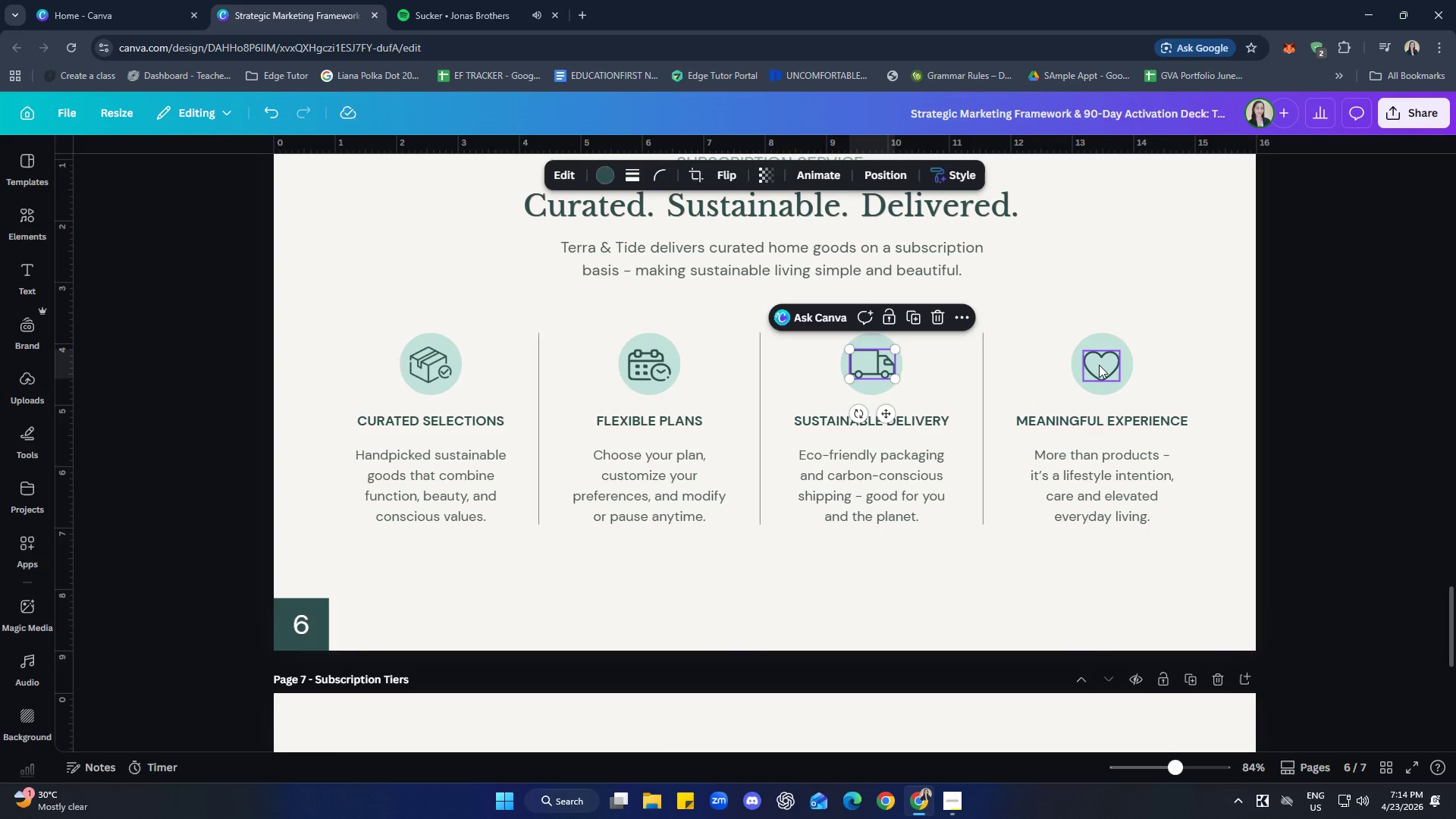 
left_click([1099, 365])
 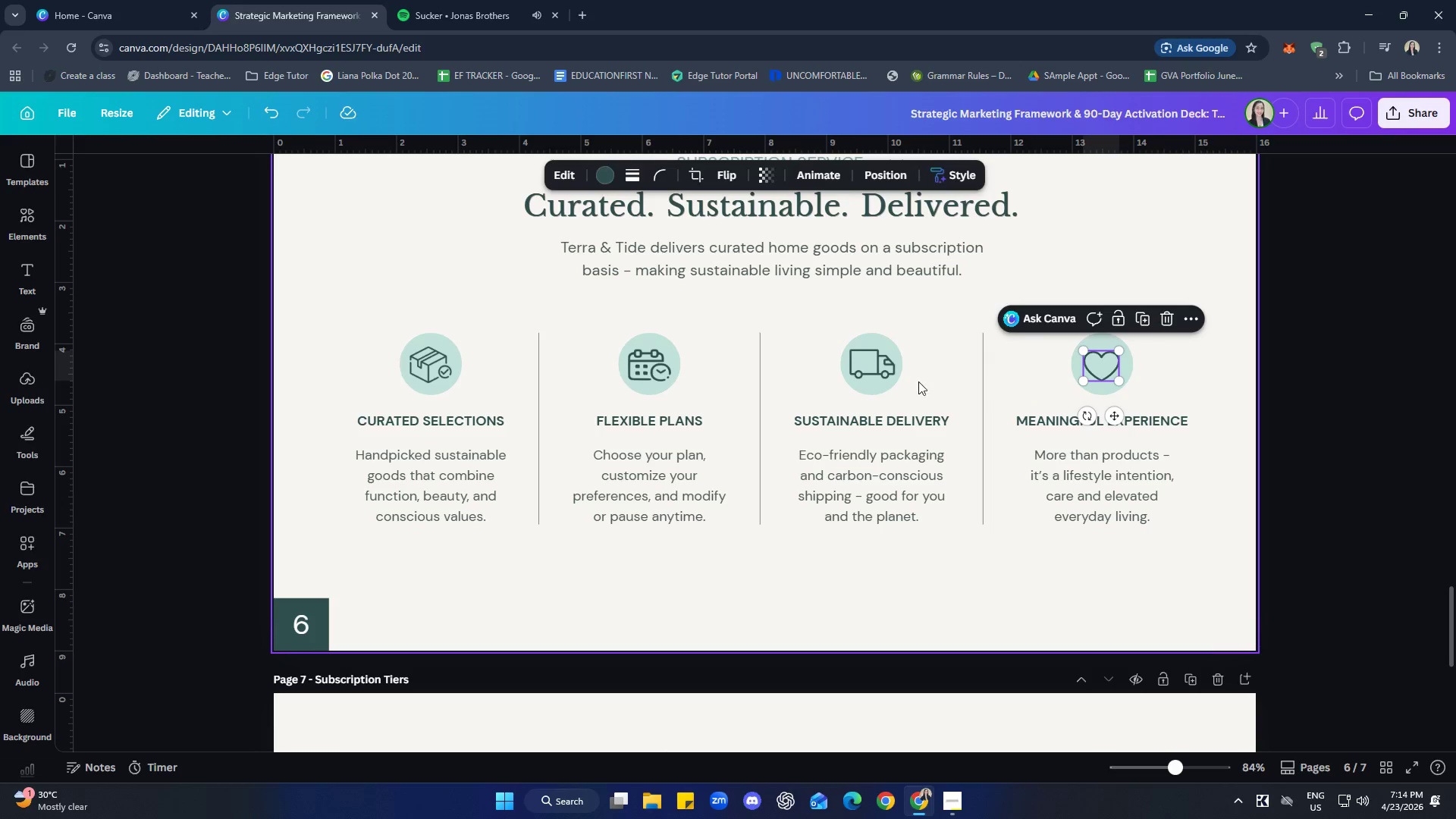 
left_click([874, 369])
 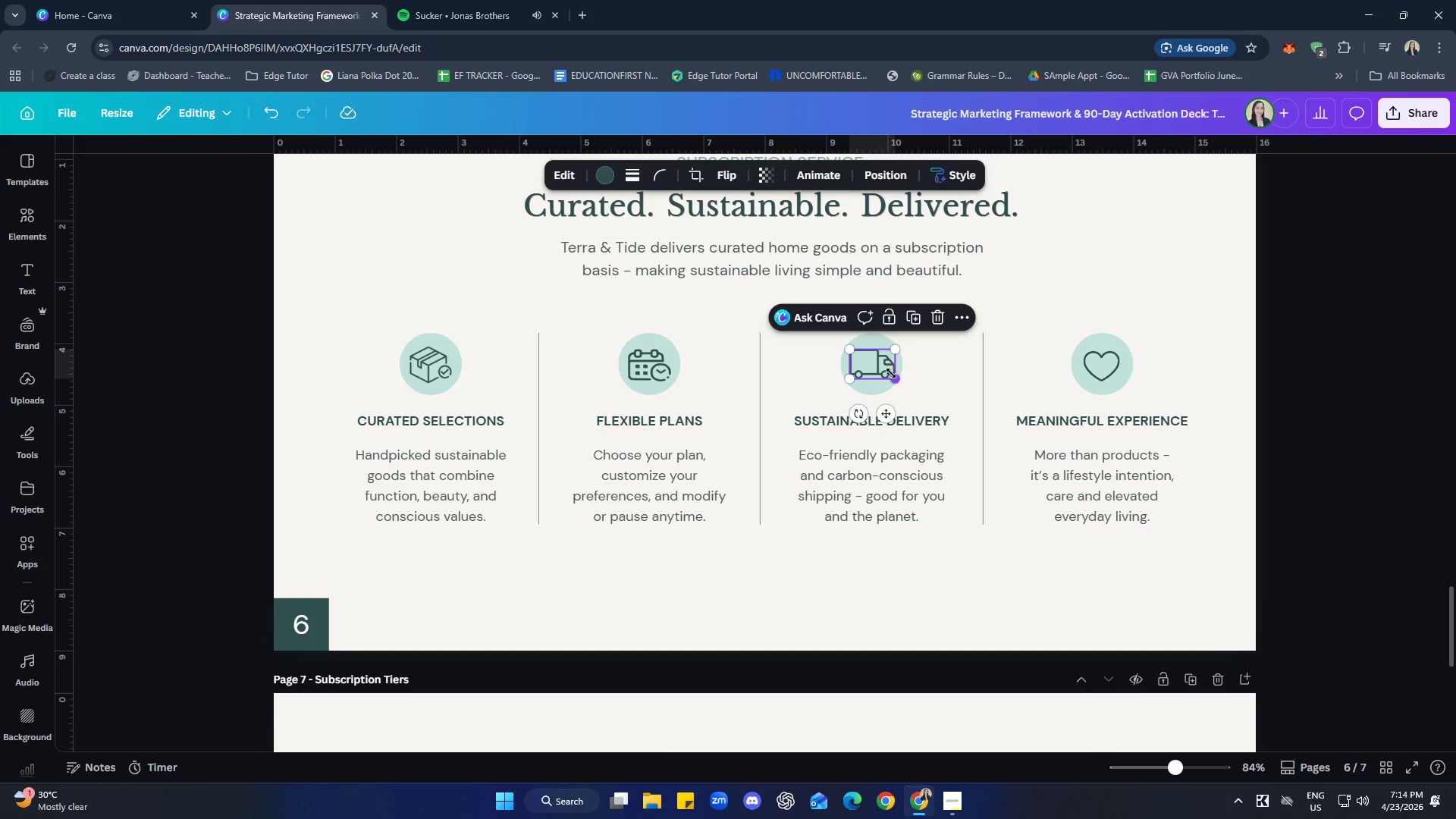 
left_click_drag(start_coordinate=[893, 375], to_coordinate=[896, 376])
 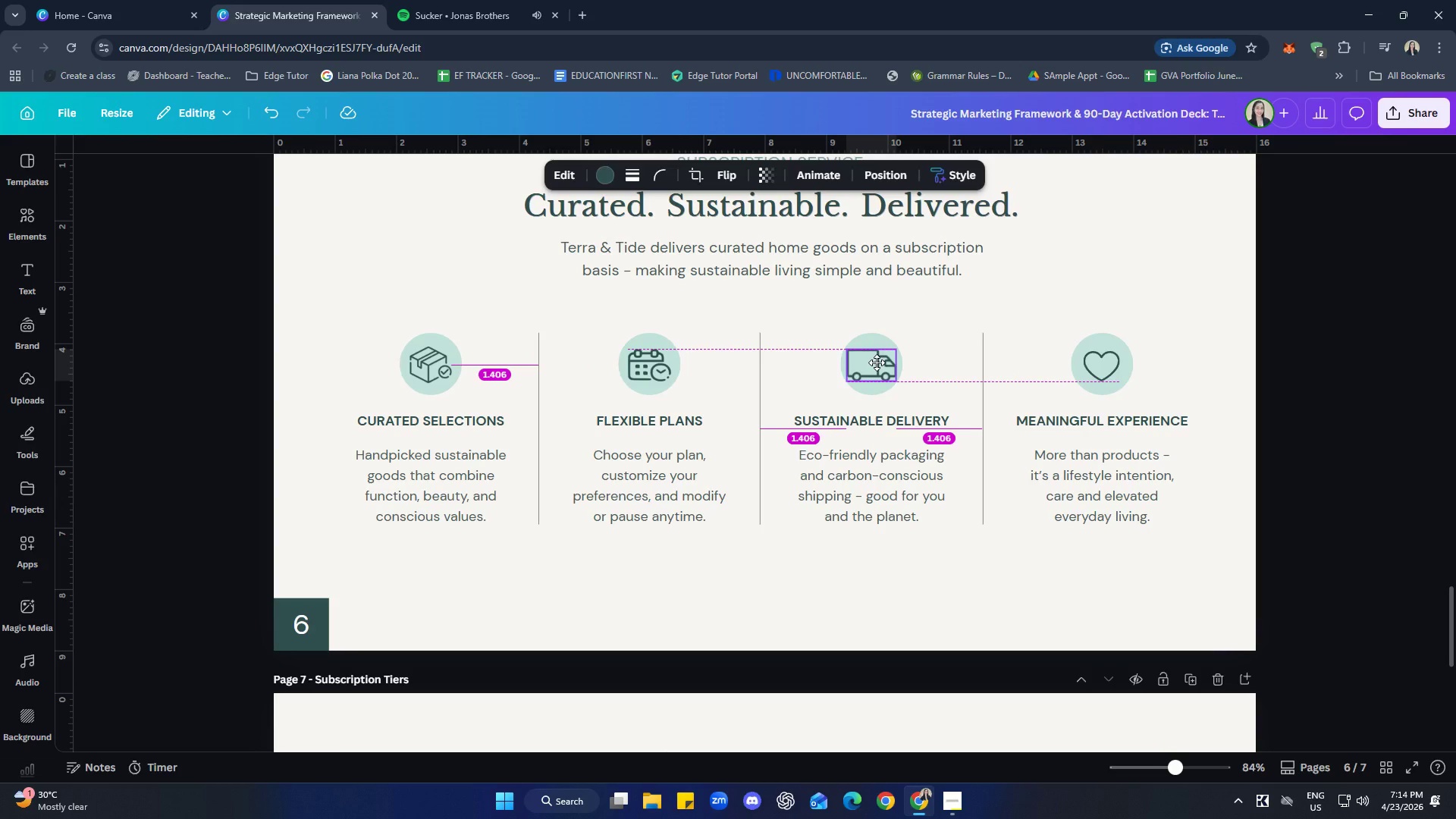 
wait(5.16)
 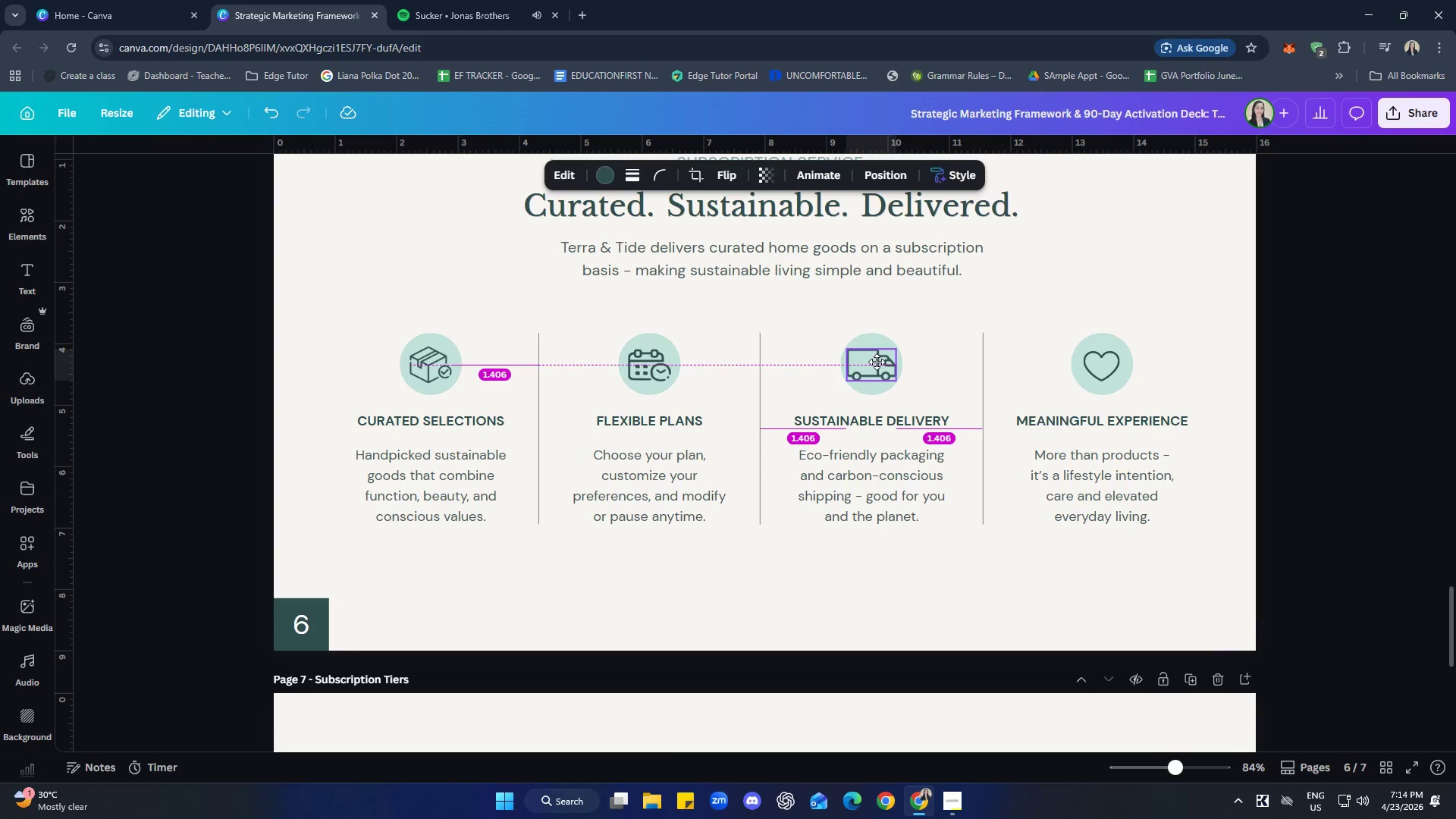 
left_click([959, 366])
 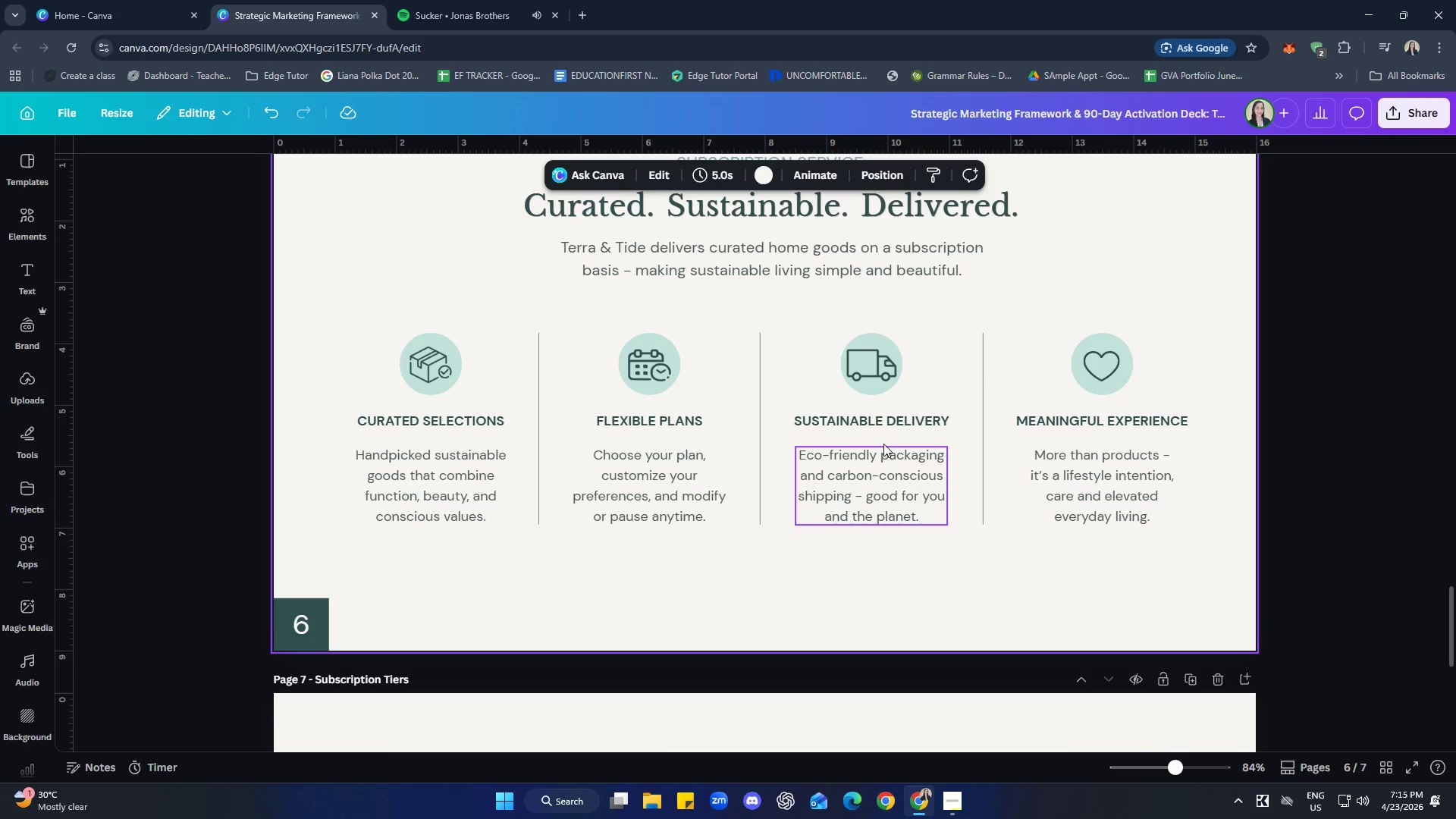 
left_click([869, 394])
 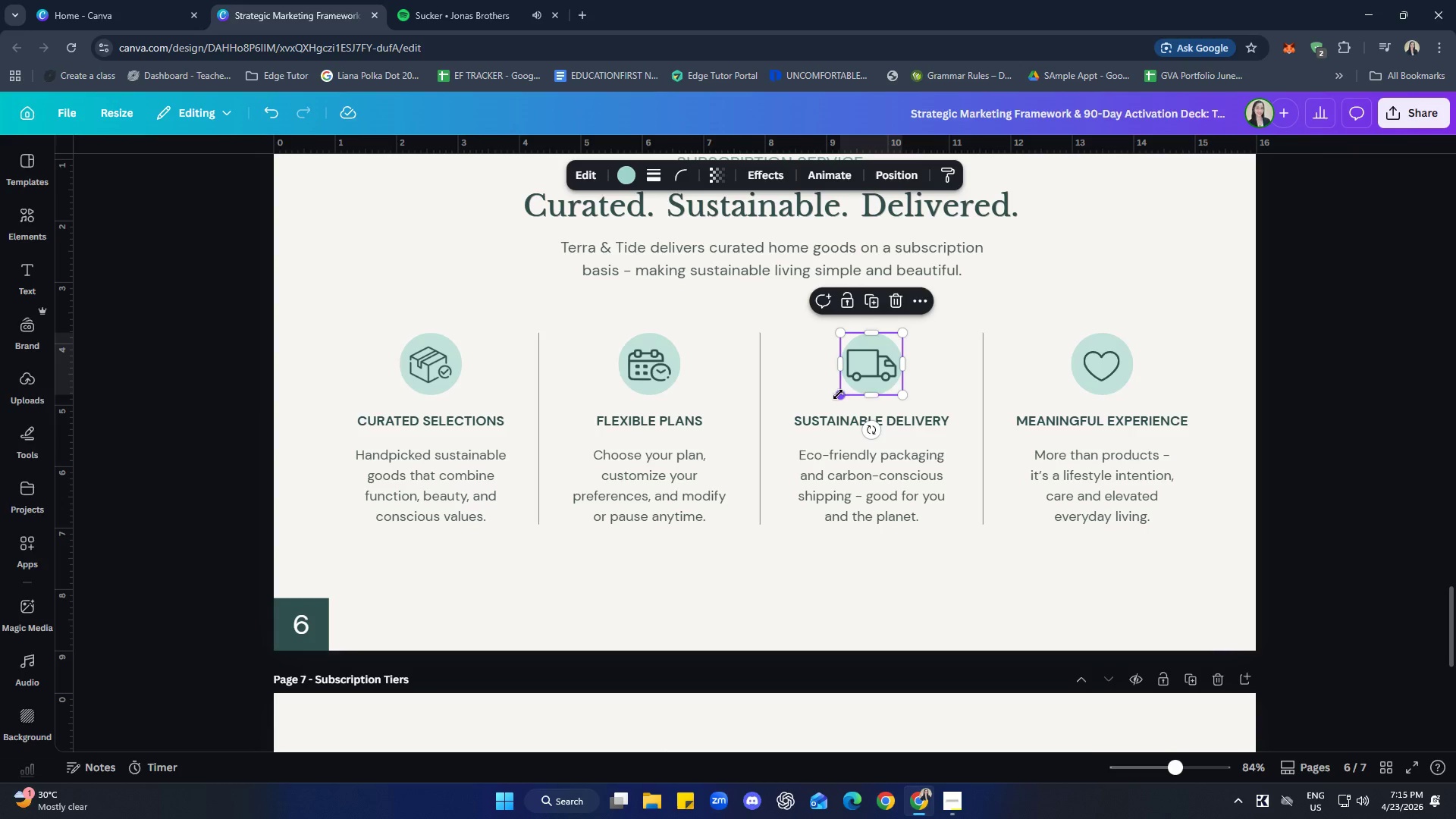 
left_click_drag(start_coordinate=[837, 394], to_coordinate=[832, 396])
 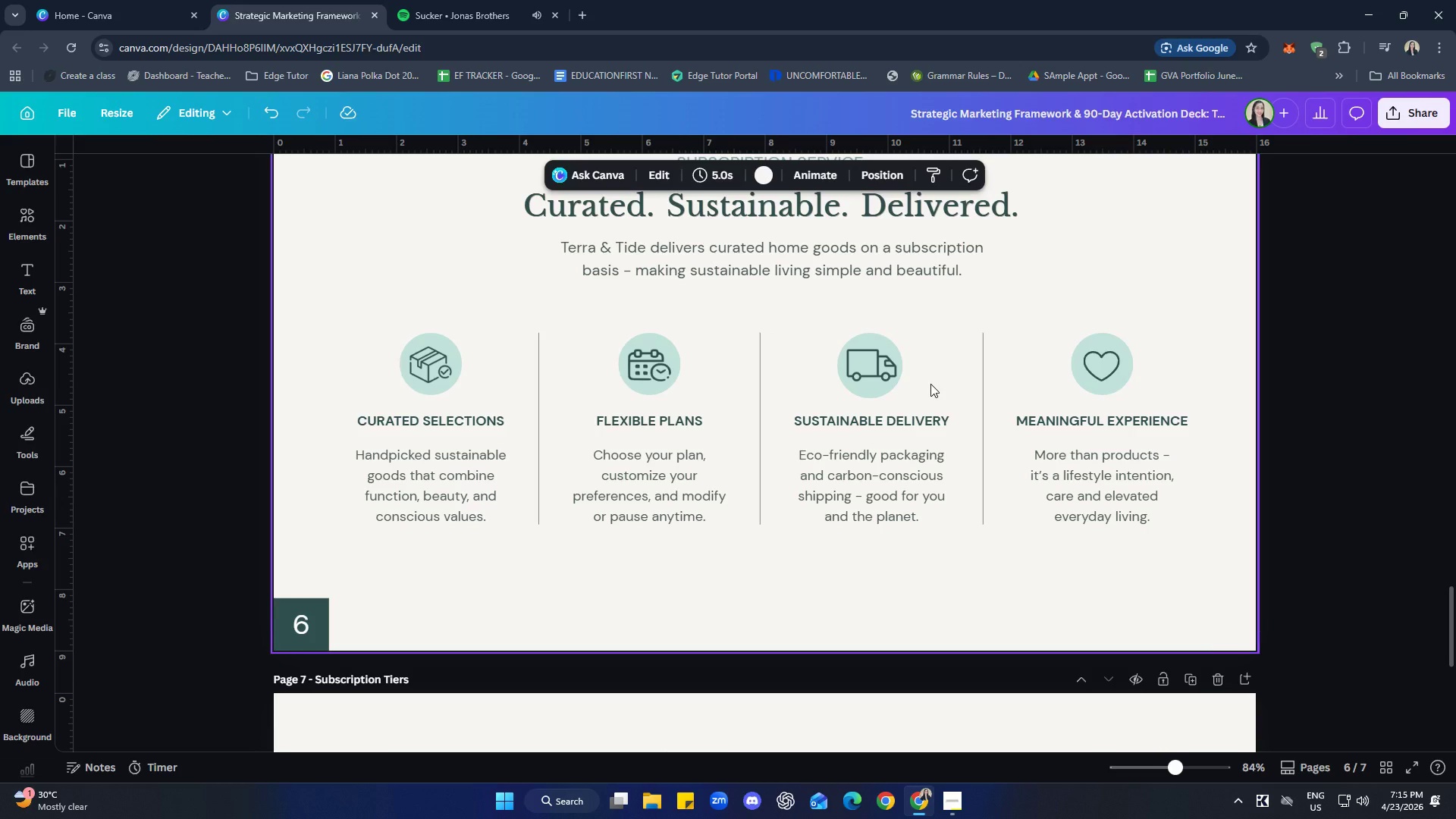 
wait(40.02)
 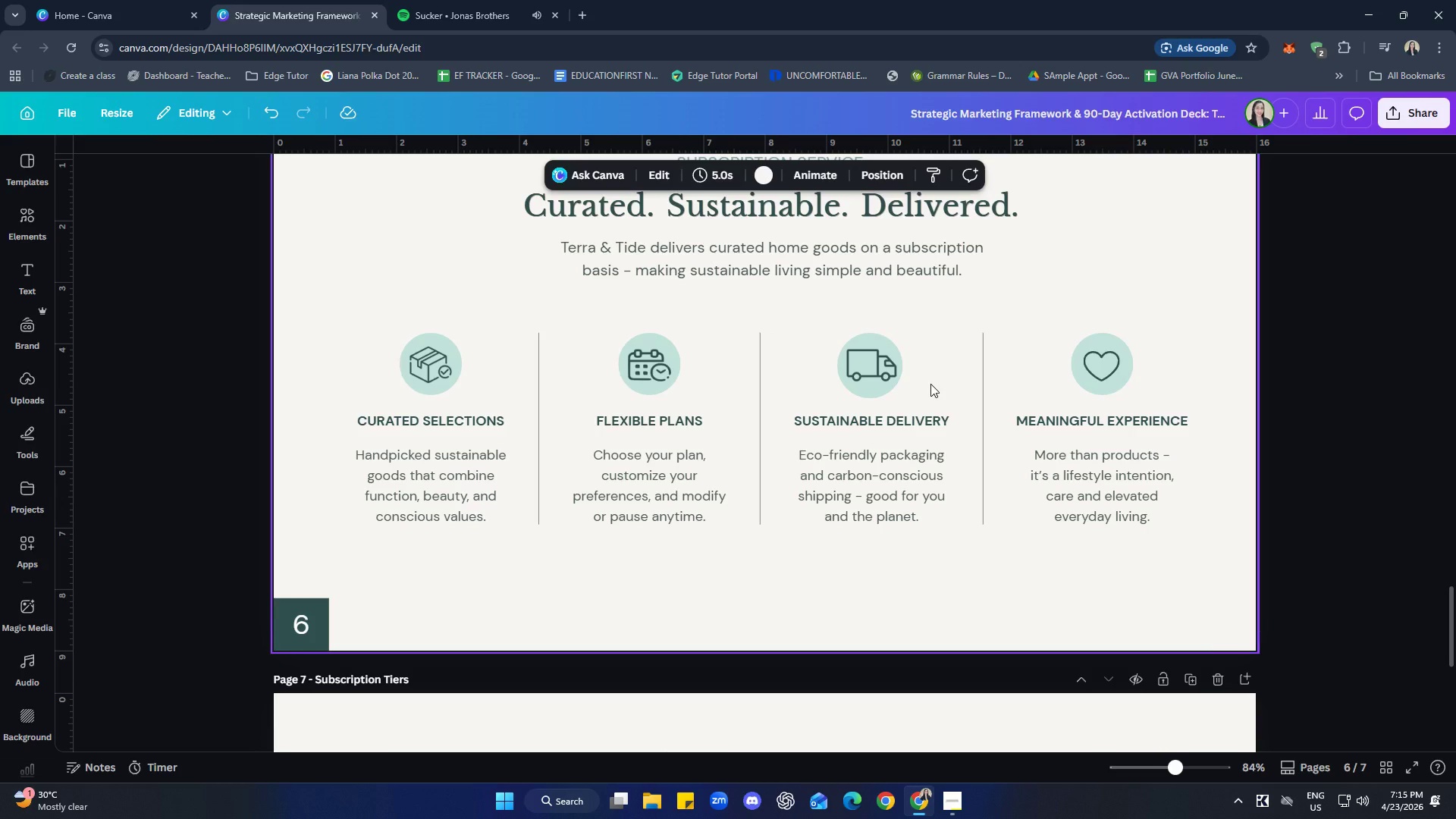 
key(Control+Z)
 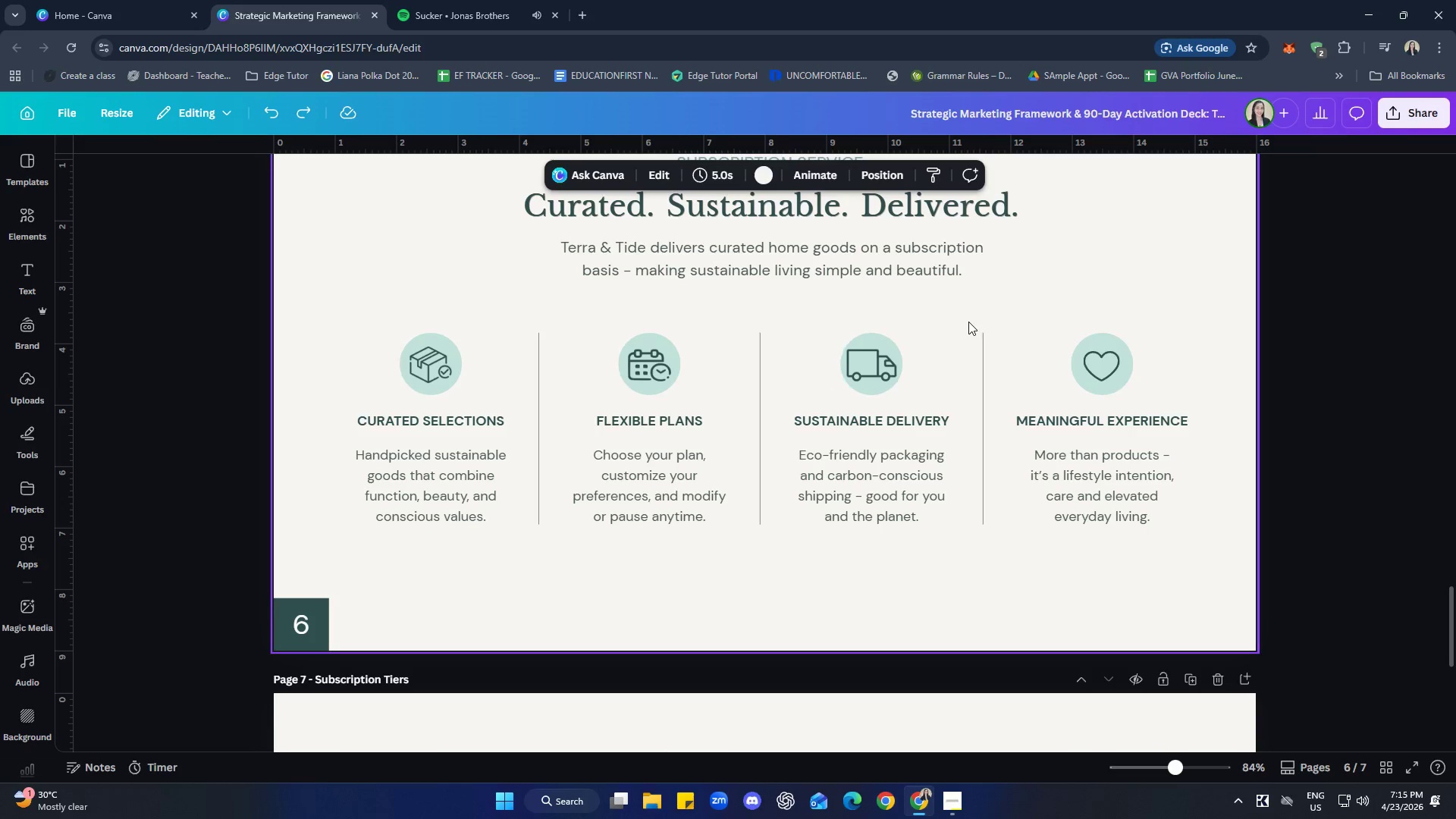 
key(Control+Z)
 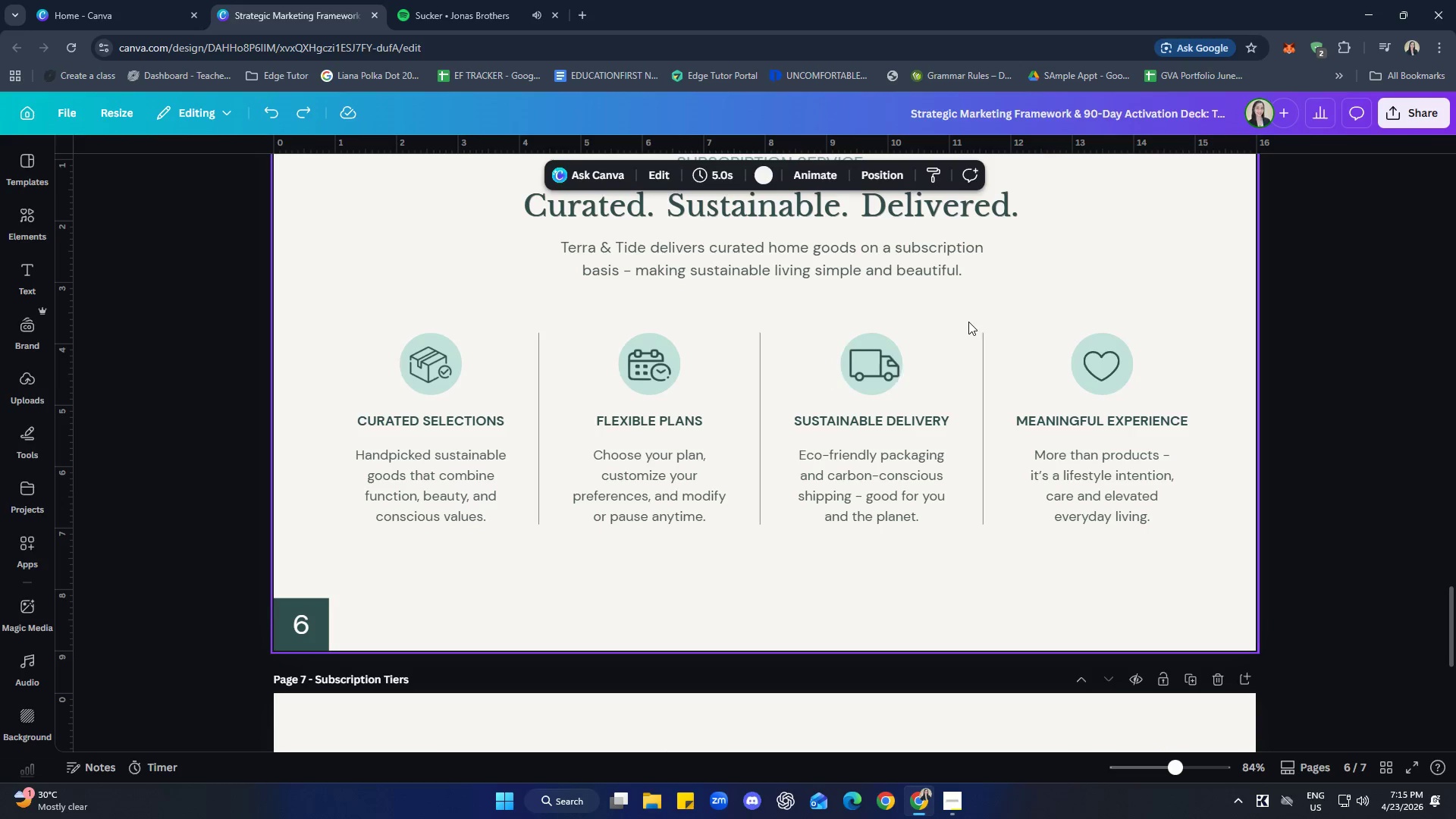 
key(Control+Z)
 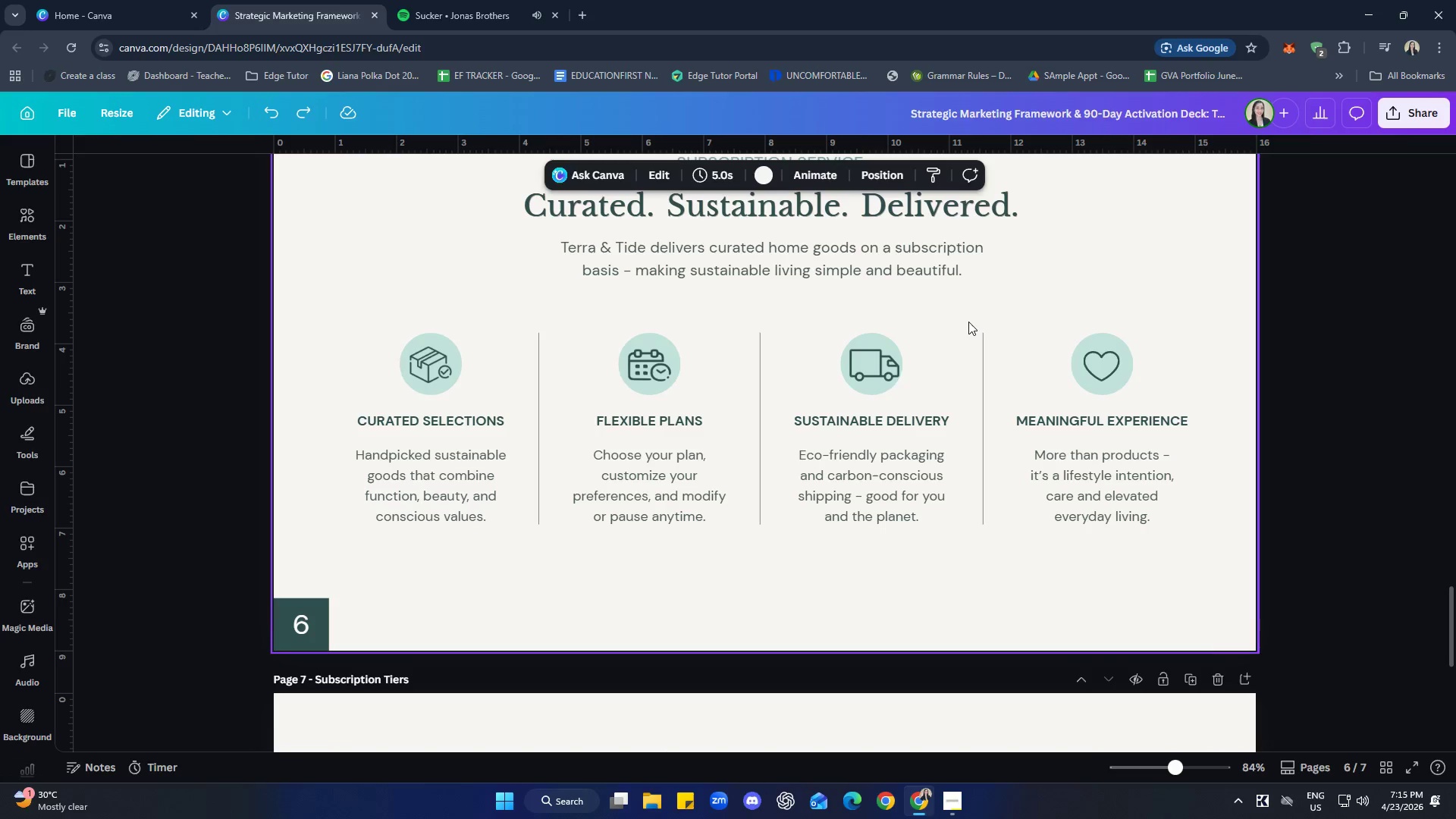 
key(Control+Z)
 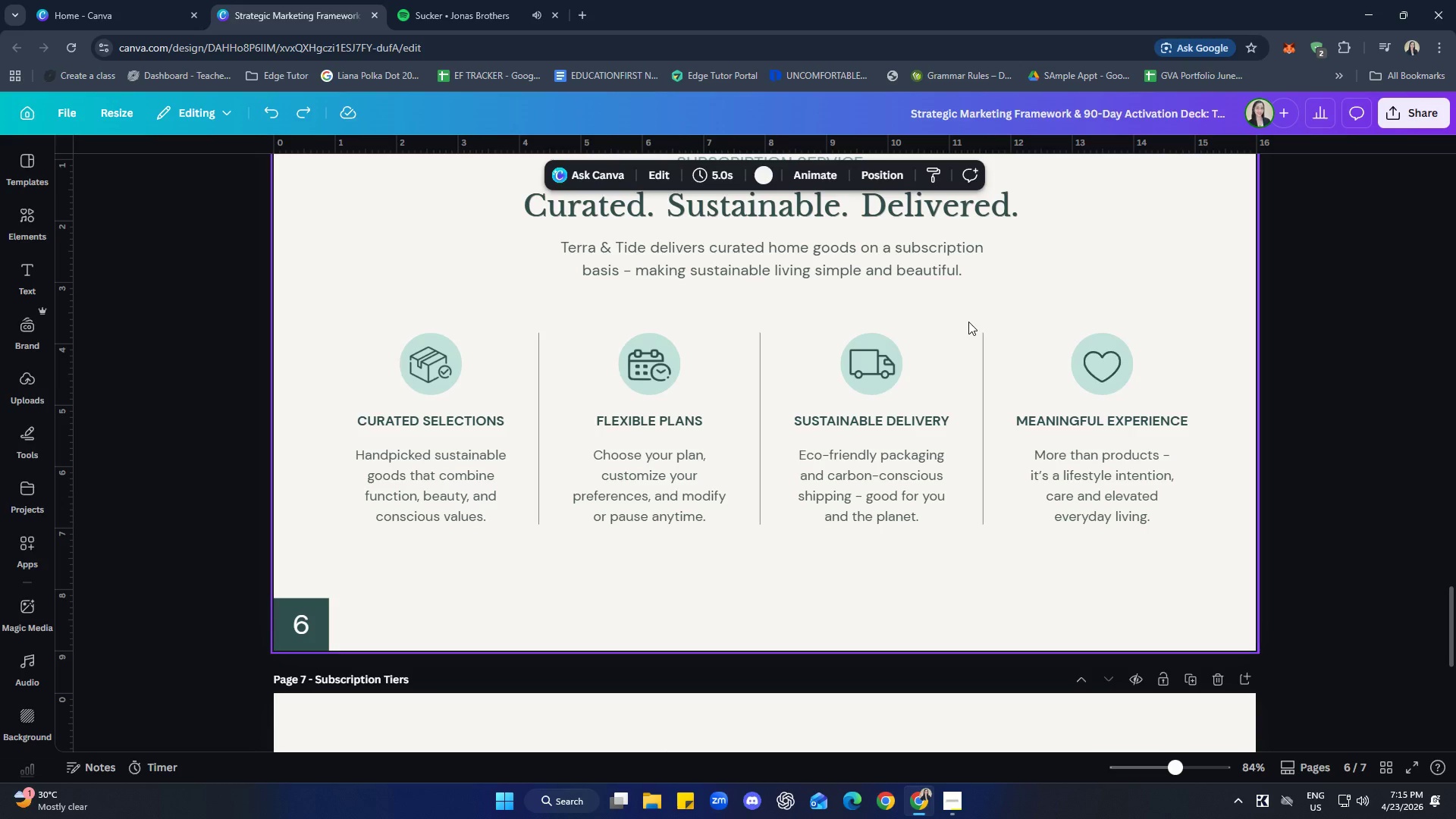 
key(Control+Z)
 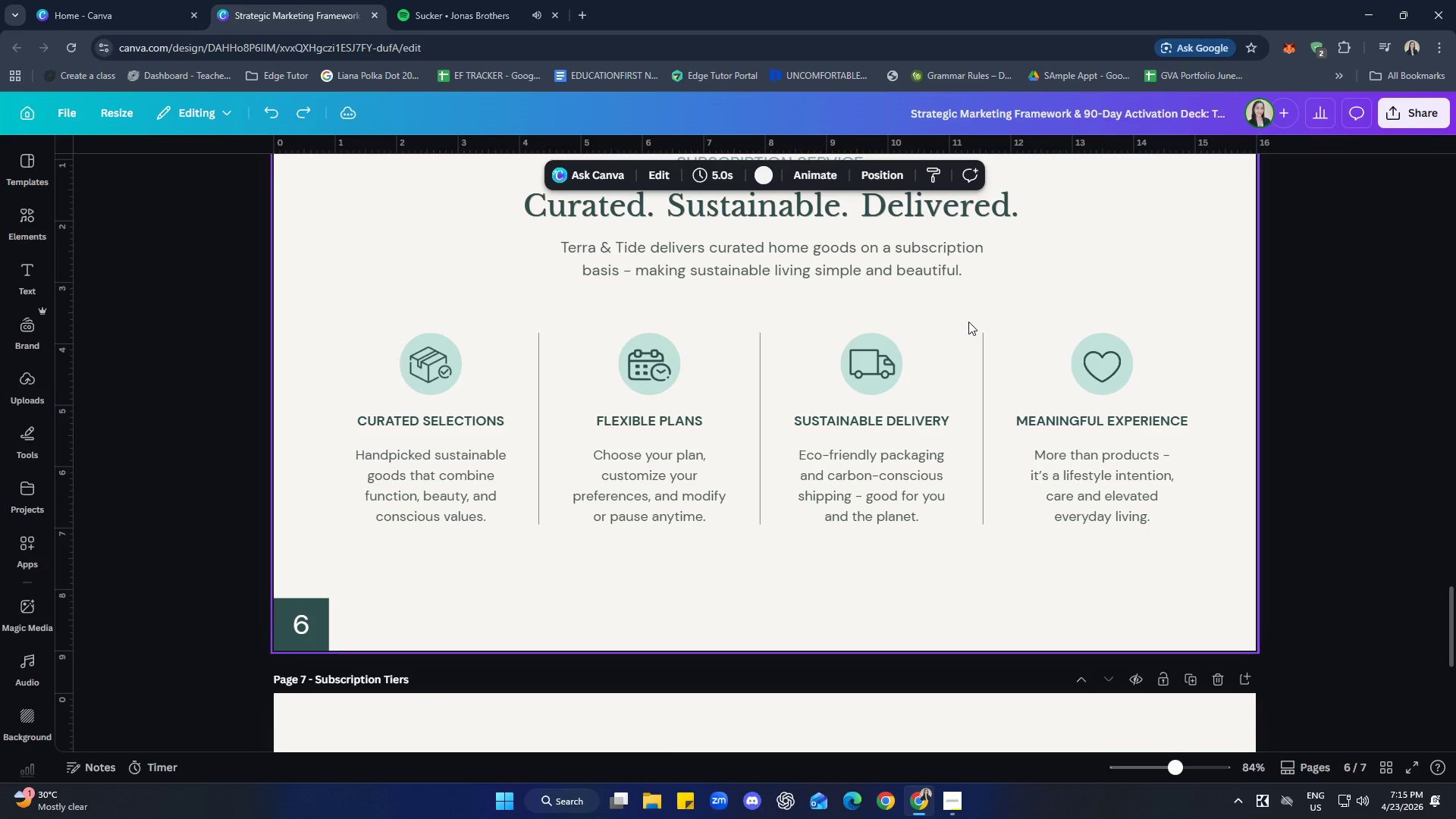 
key(Control+Z)
 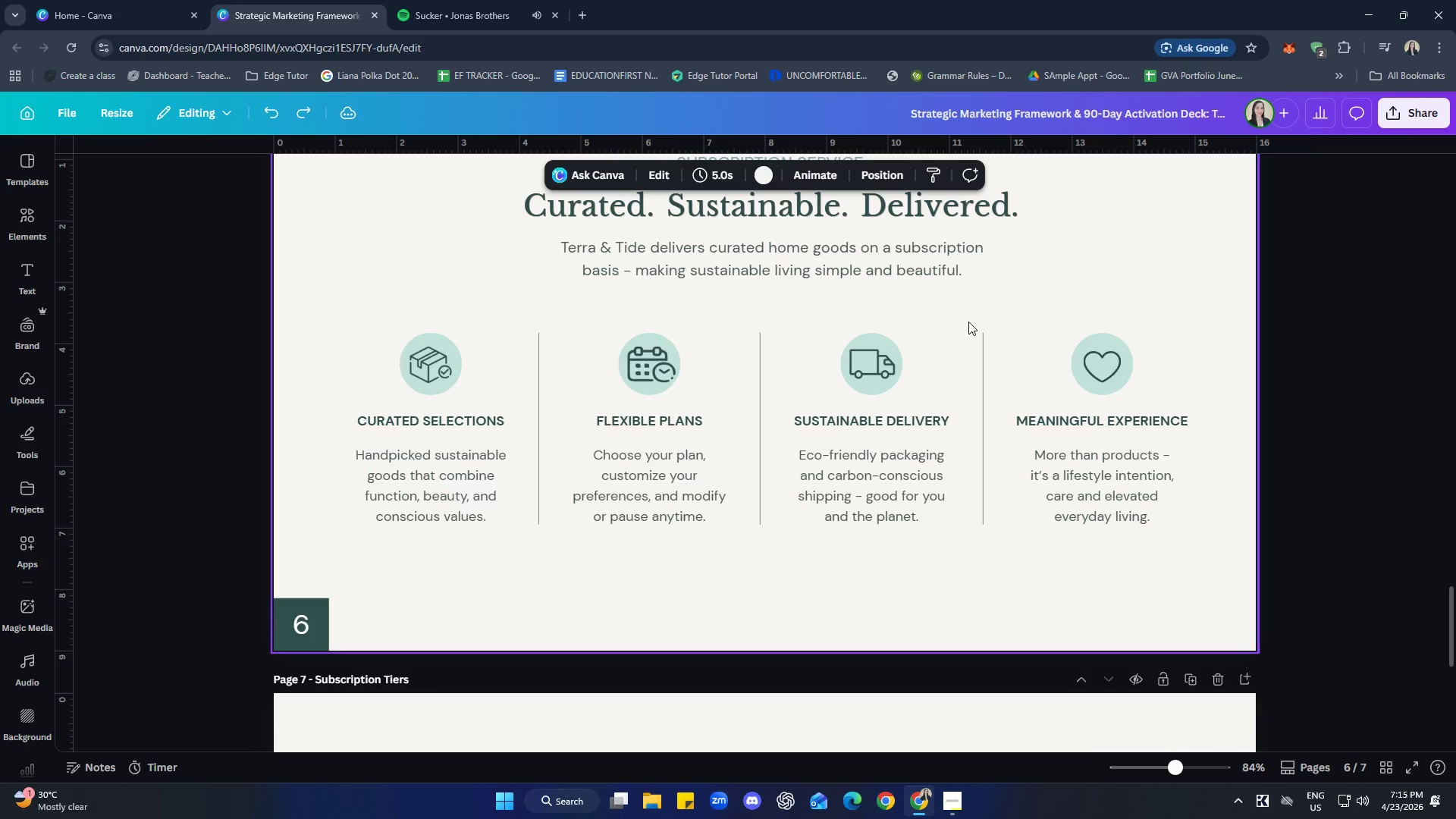 
key(Control+Z)
 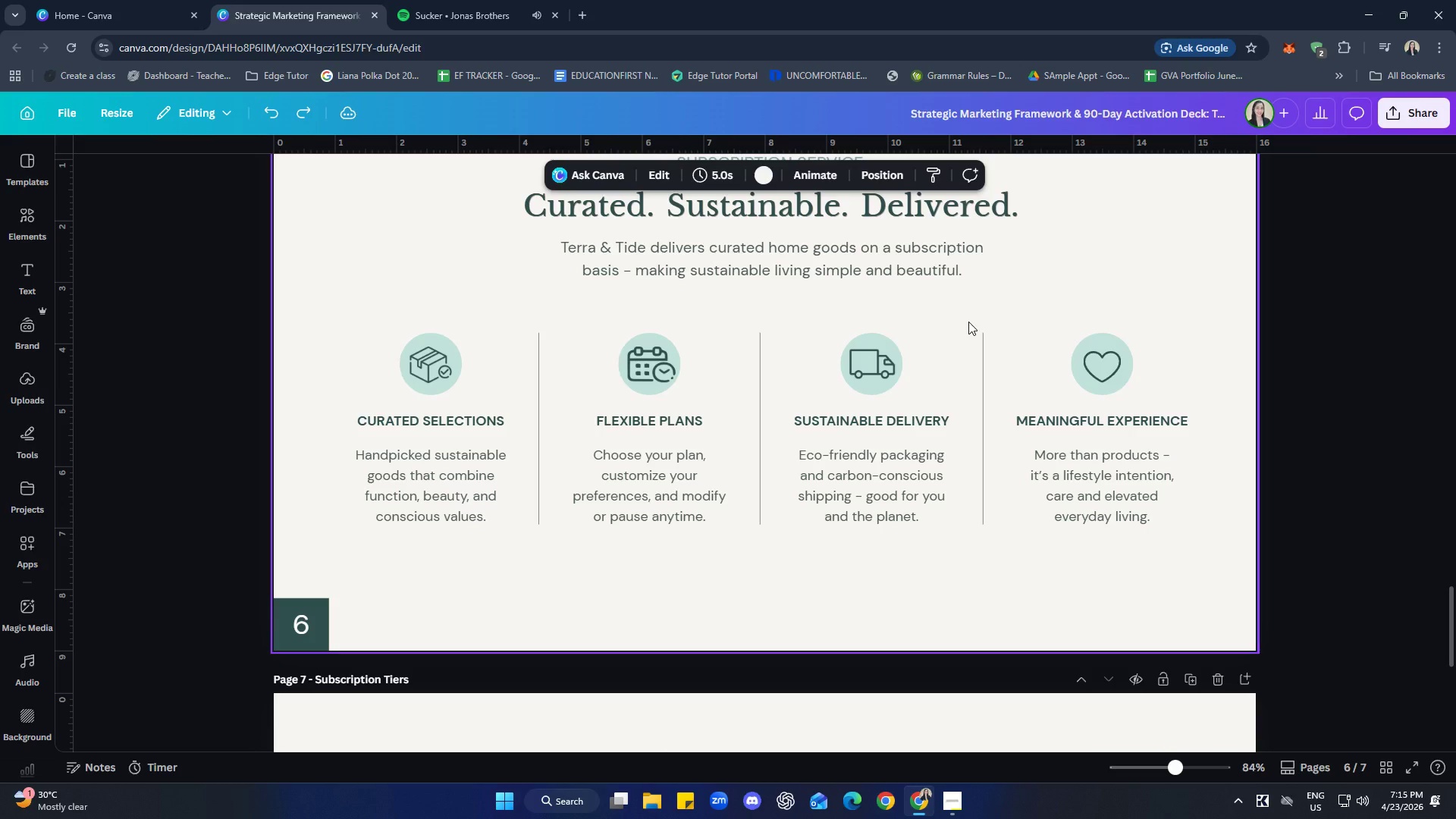 
key(Control+Z)
 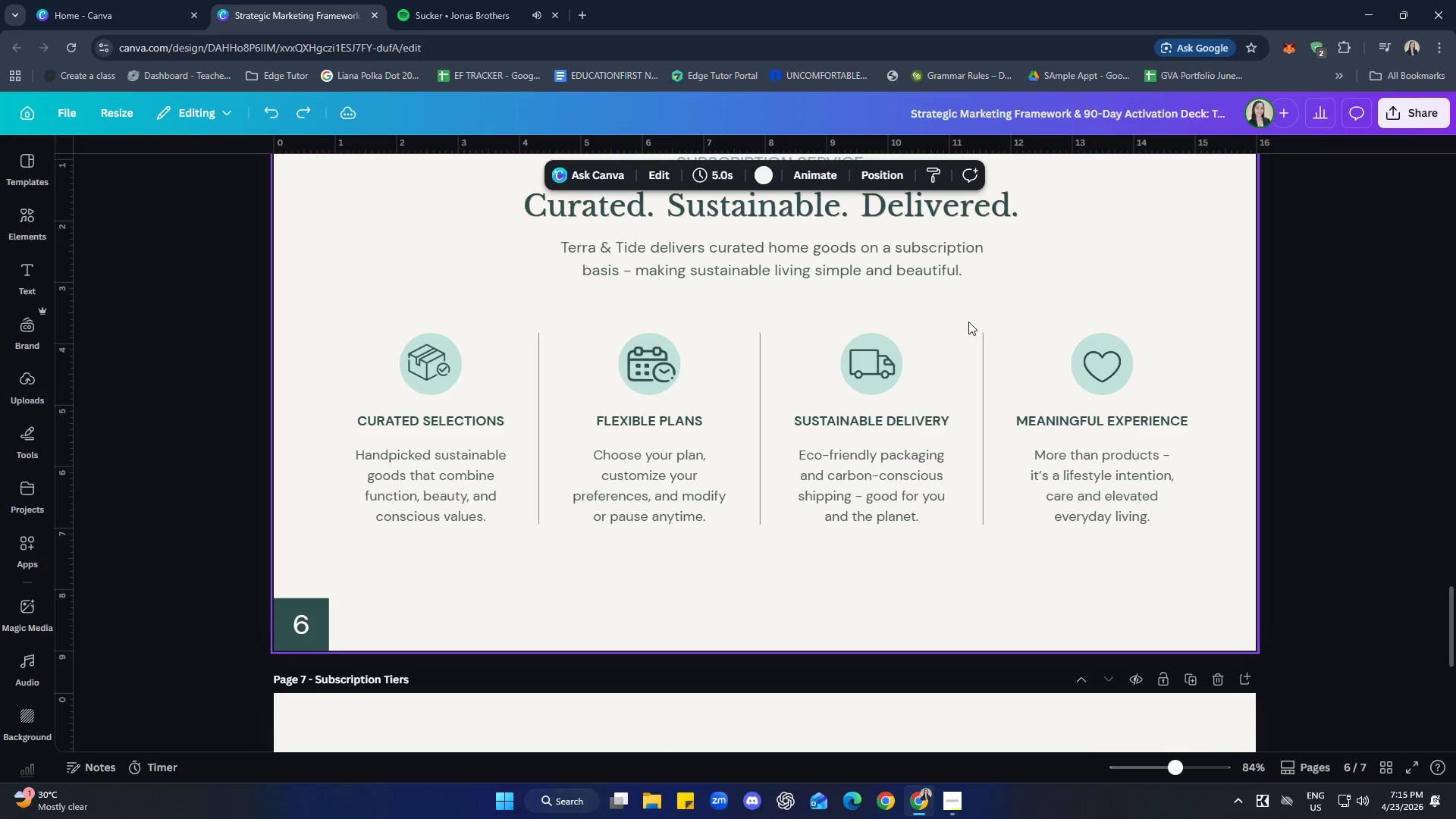 
key(Control+Z)
 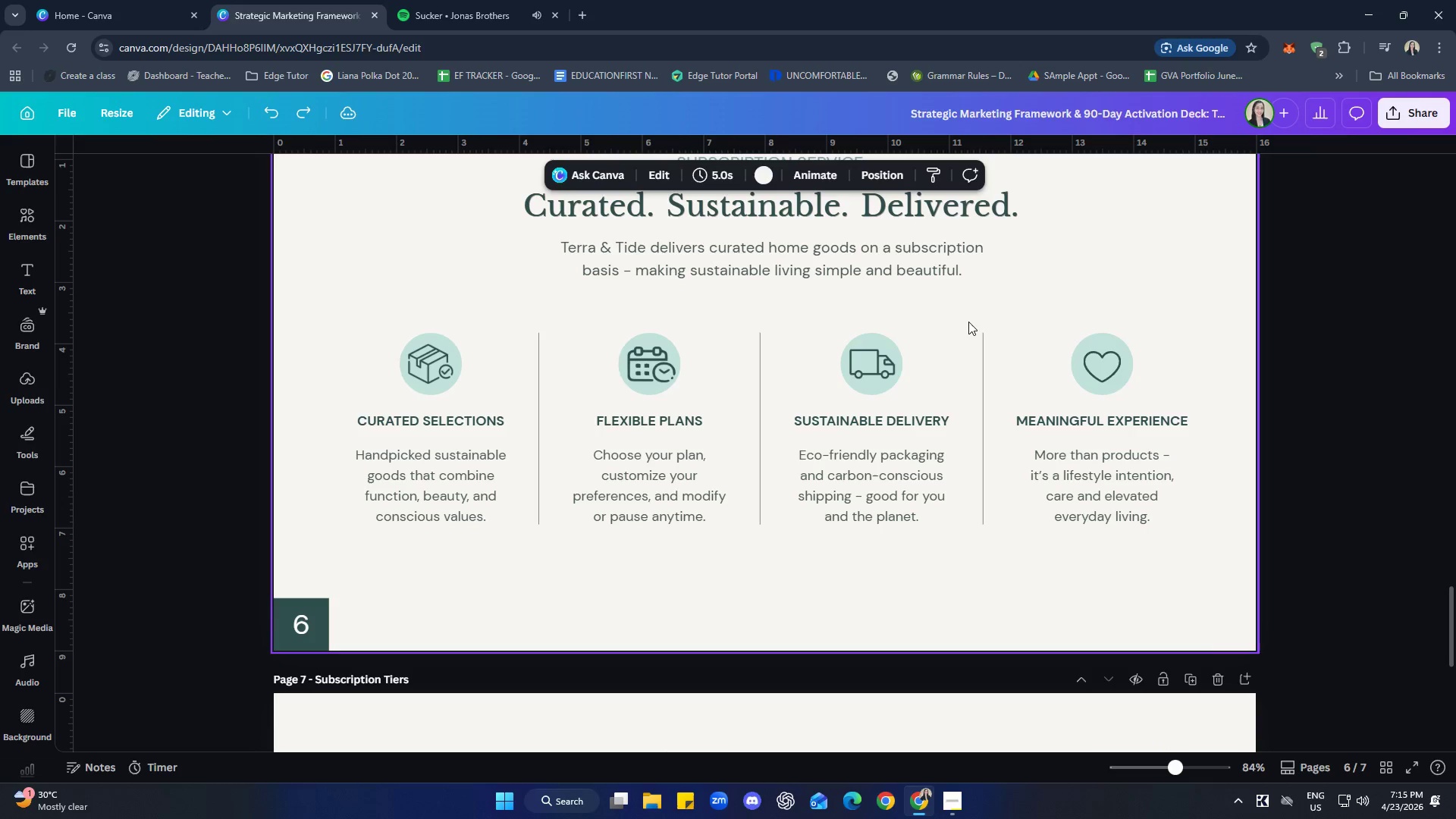 
key(Control+Z)
 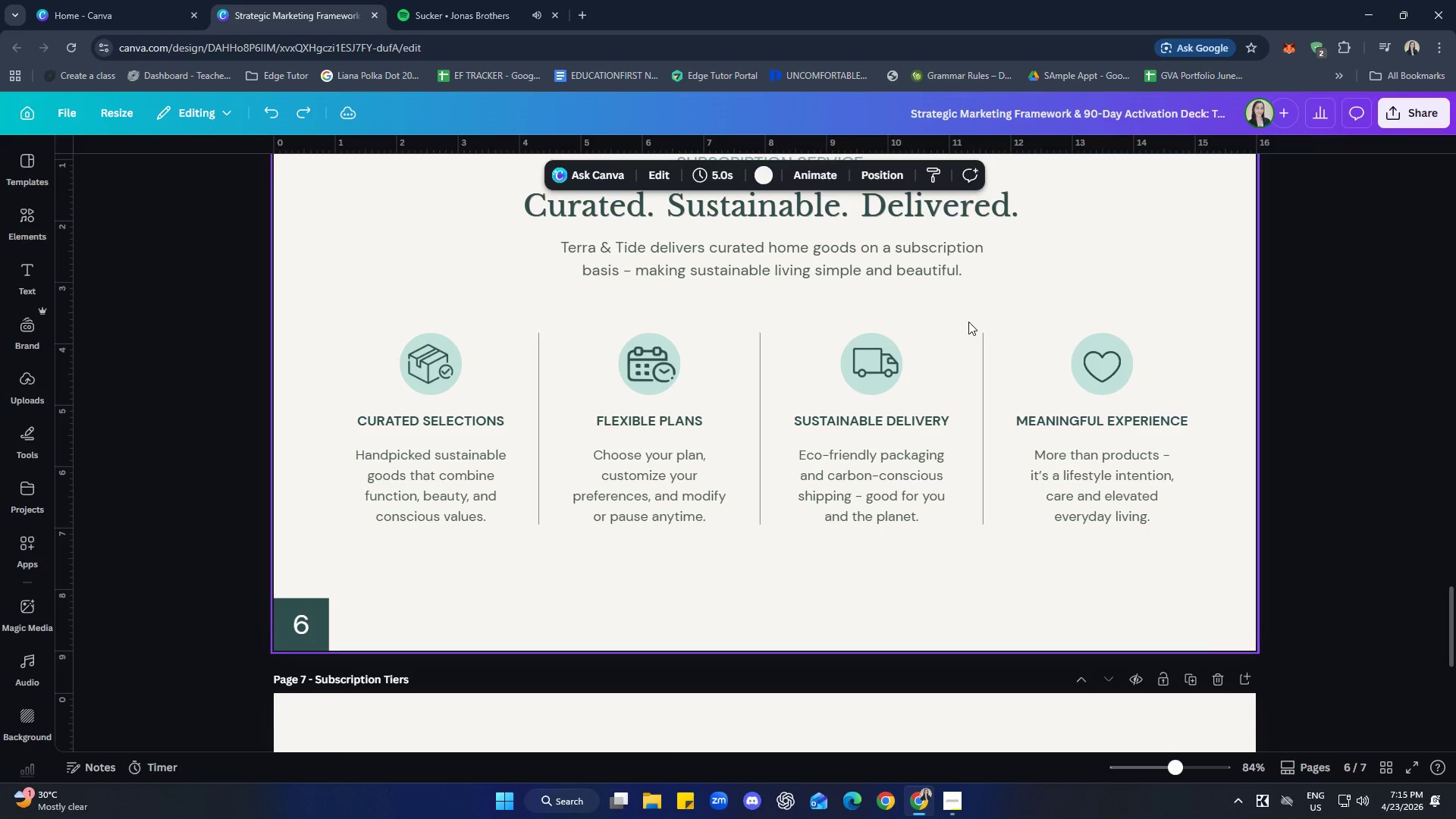 
key(Control+Z)
 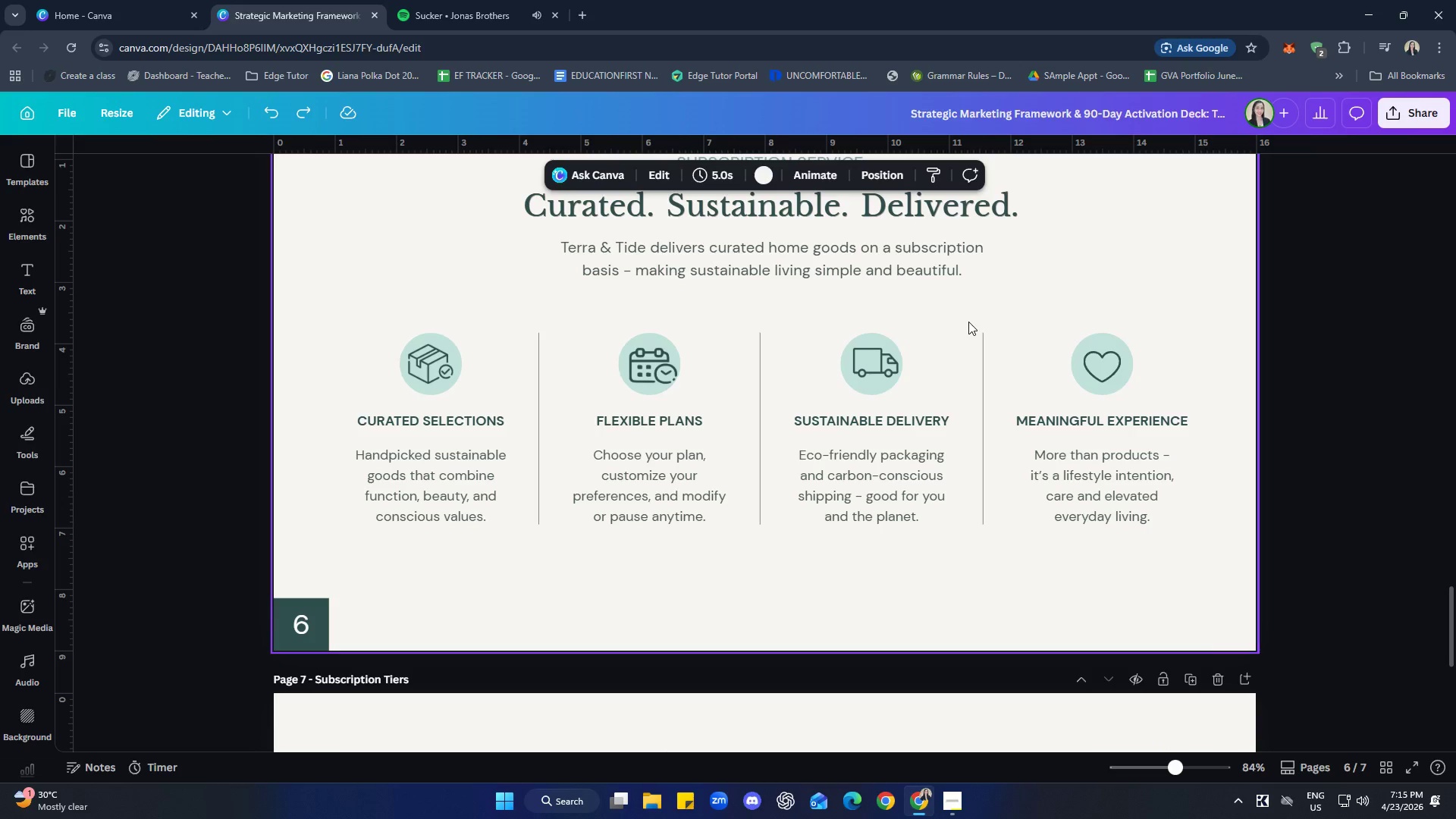 
key(Control+Z)
 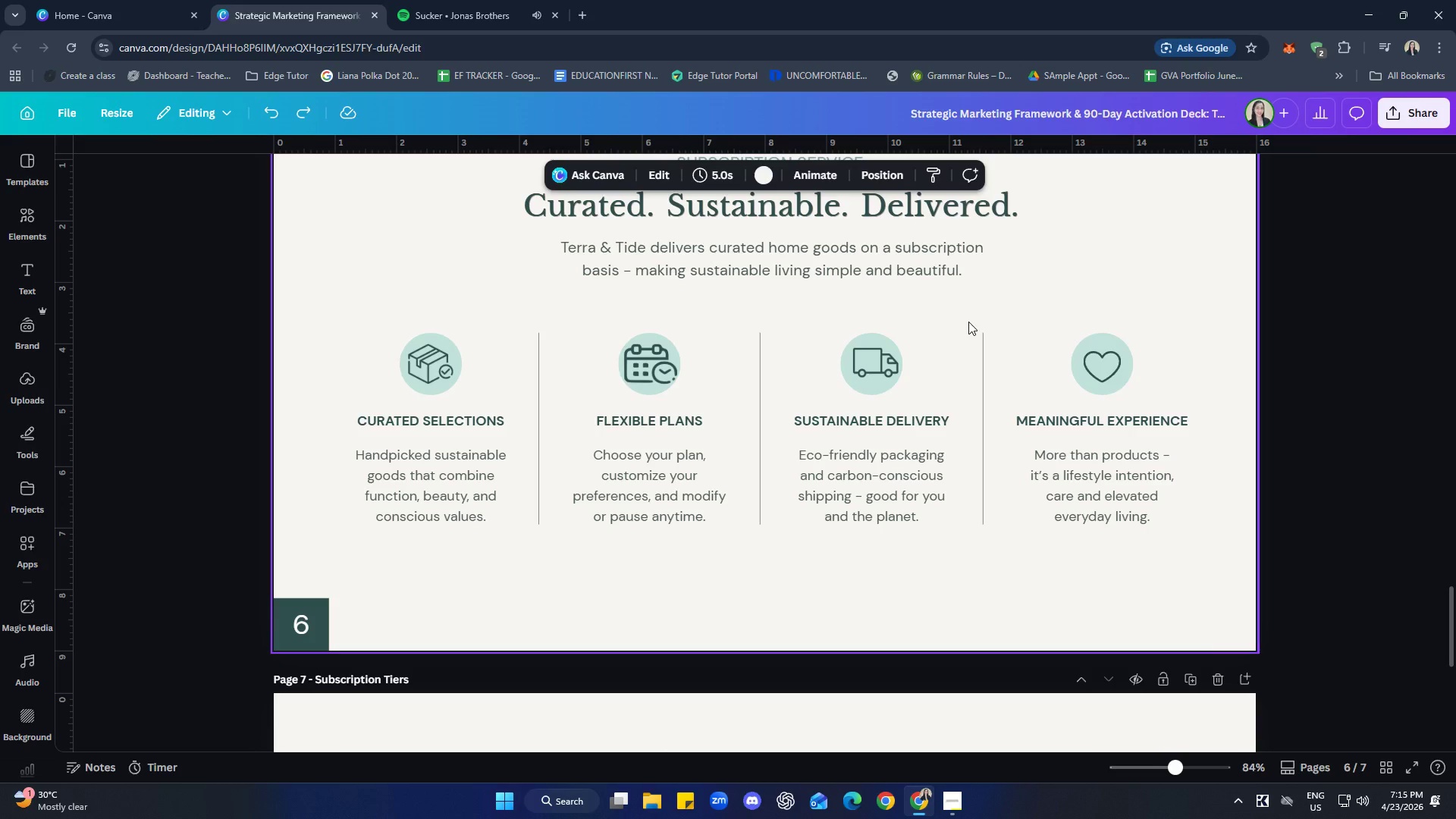 
key(Control+Z)
 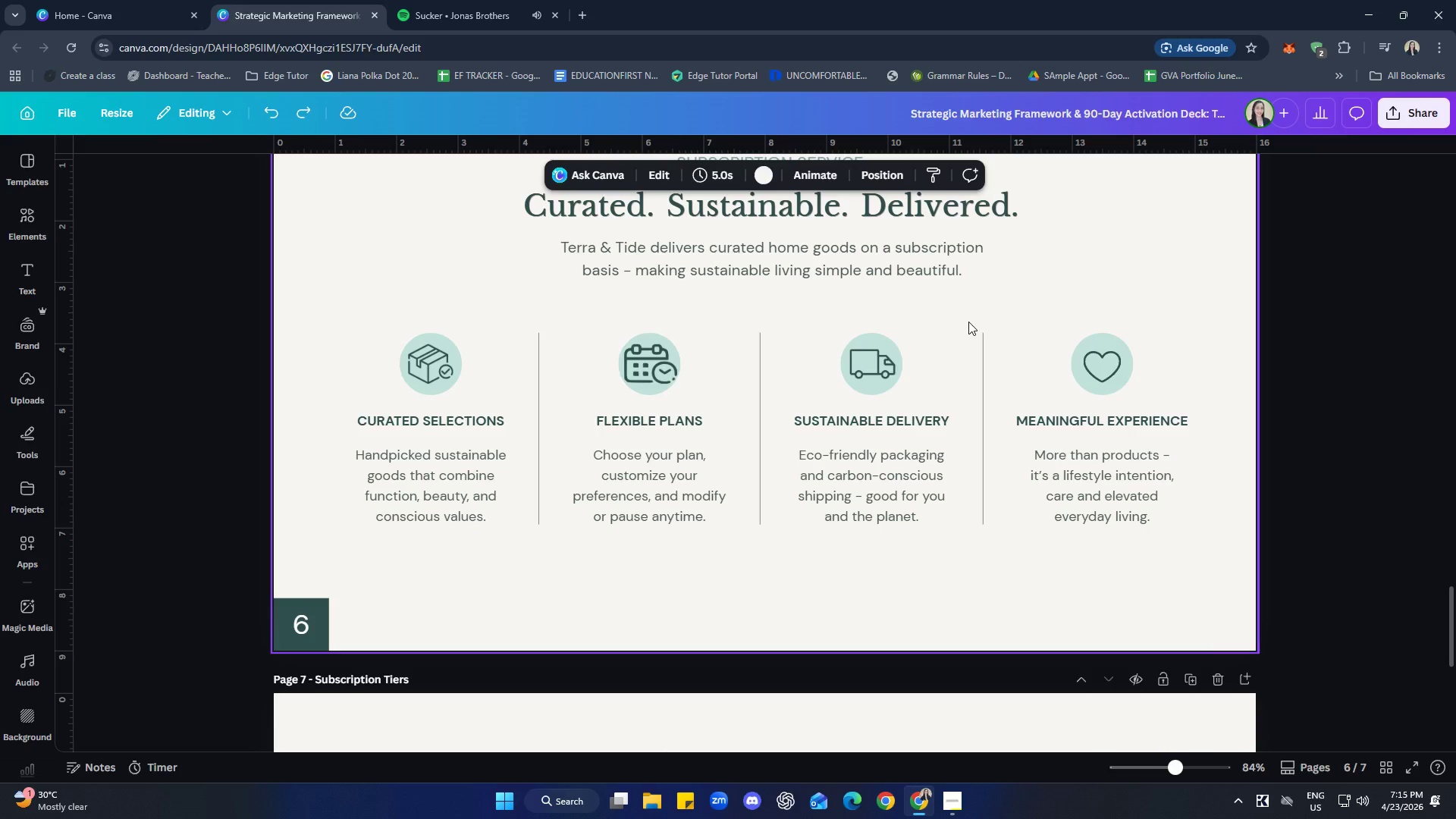 
key(Control+Z)
 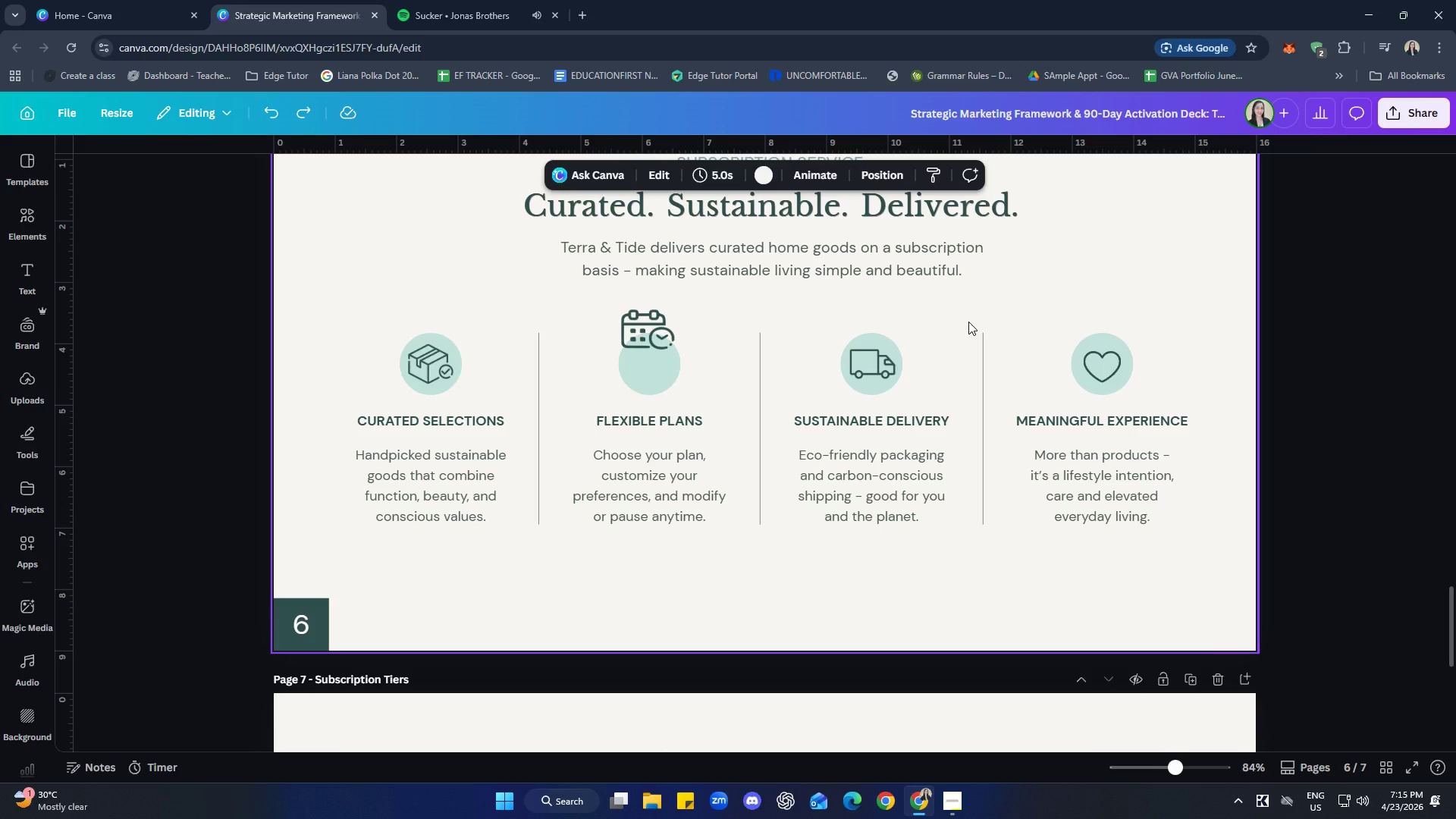 
key(Control+Z)
 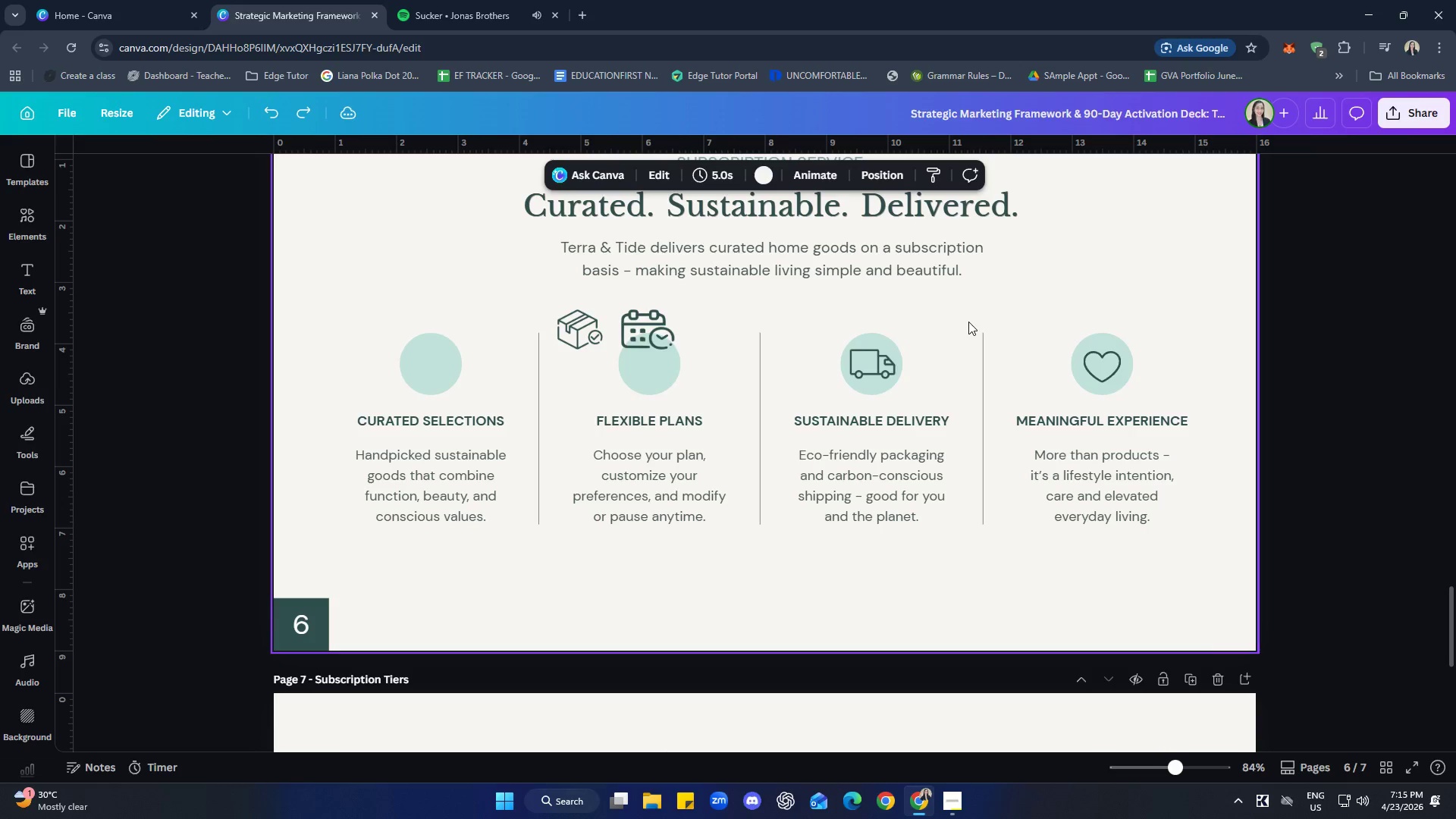 
key(Control+Z)
 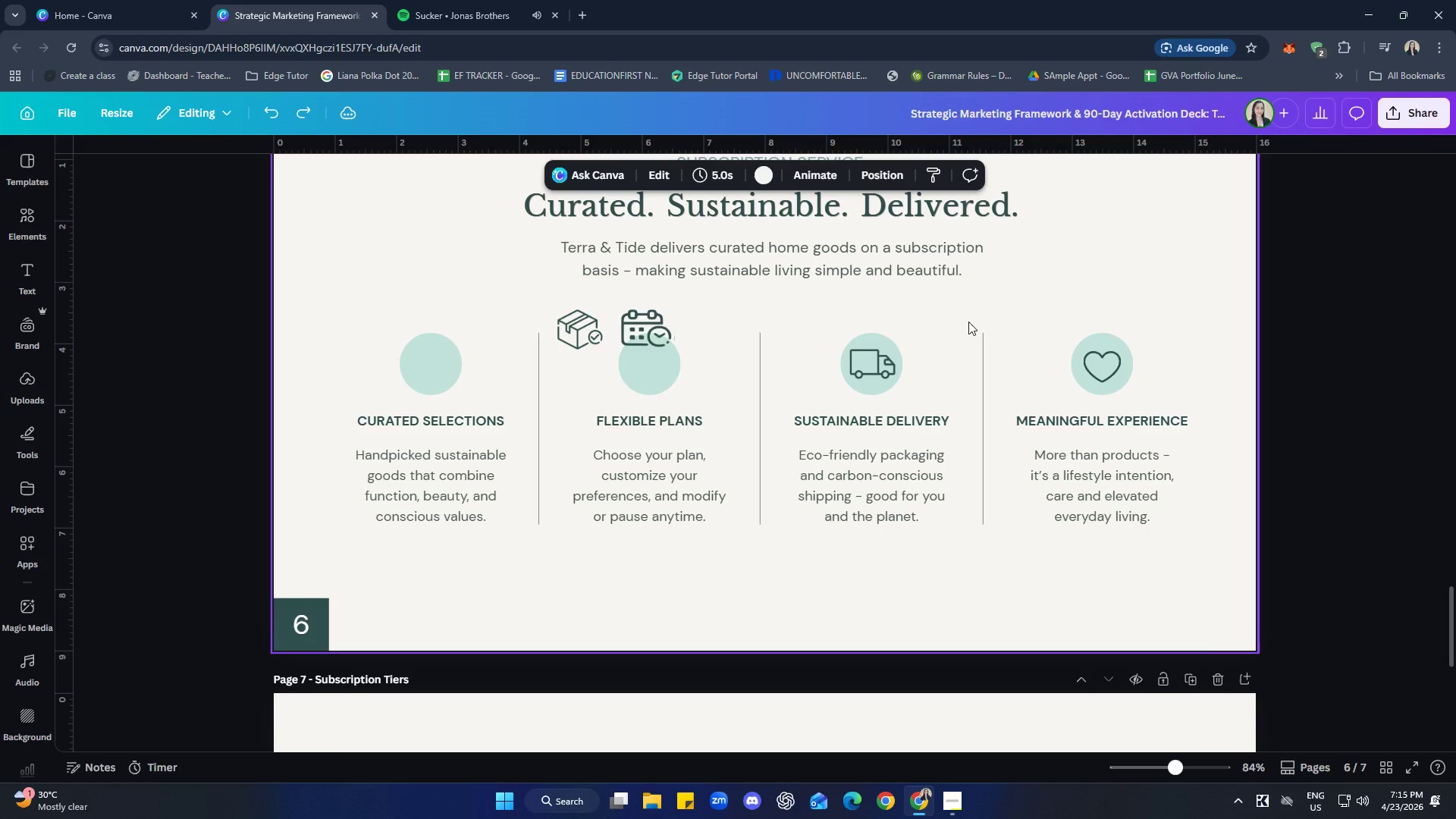 
key(Control+Z)
 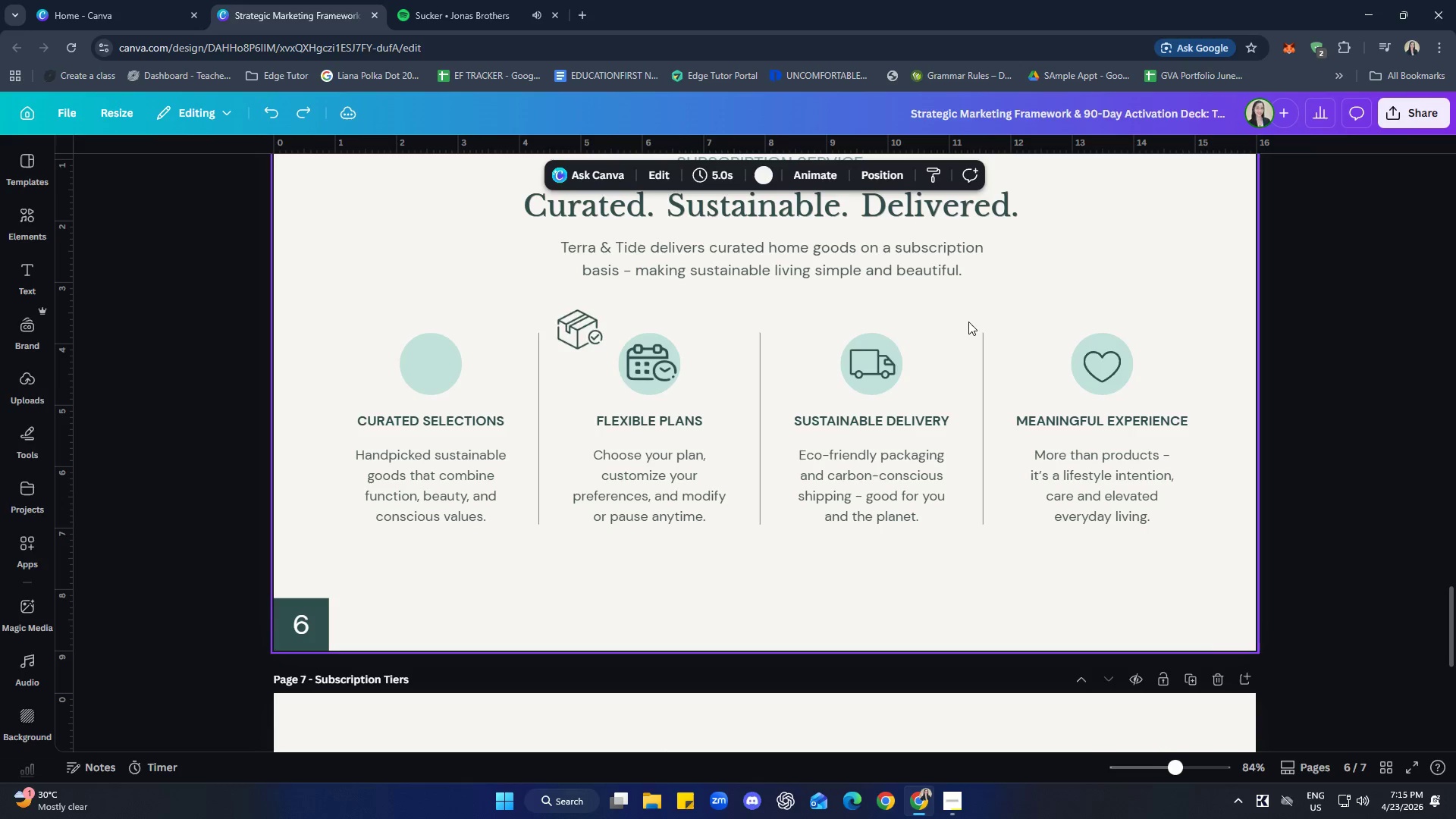 
key(Control+Z)
 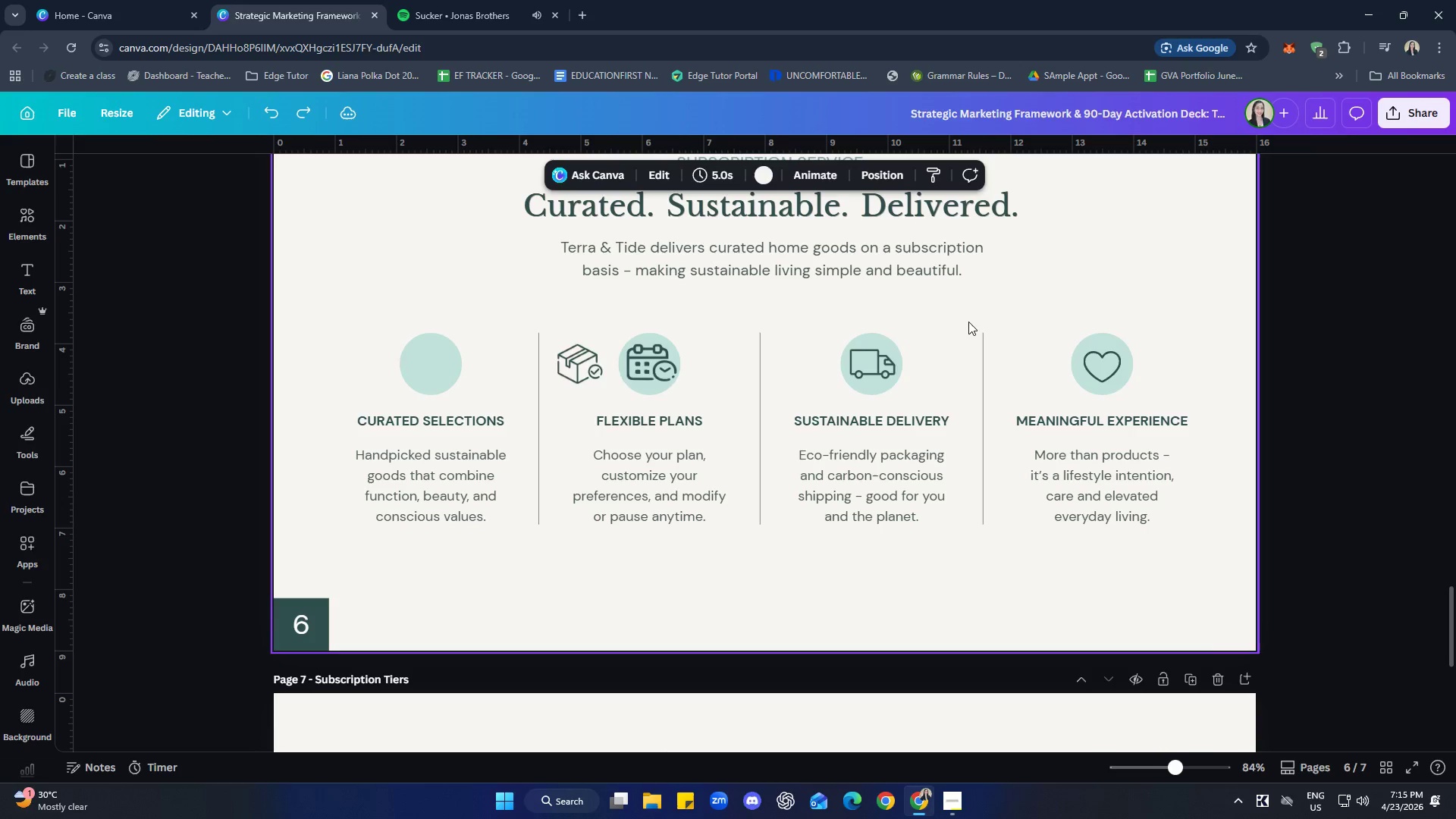 
key(Control+Z)
 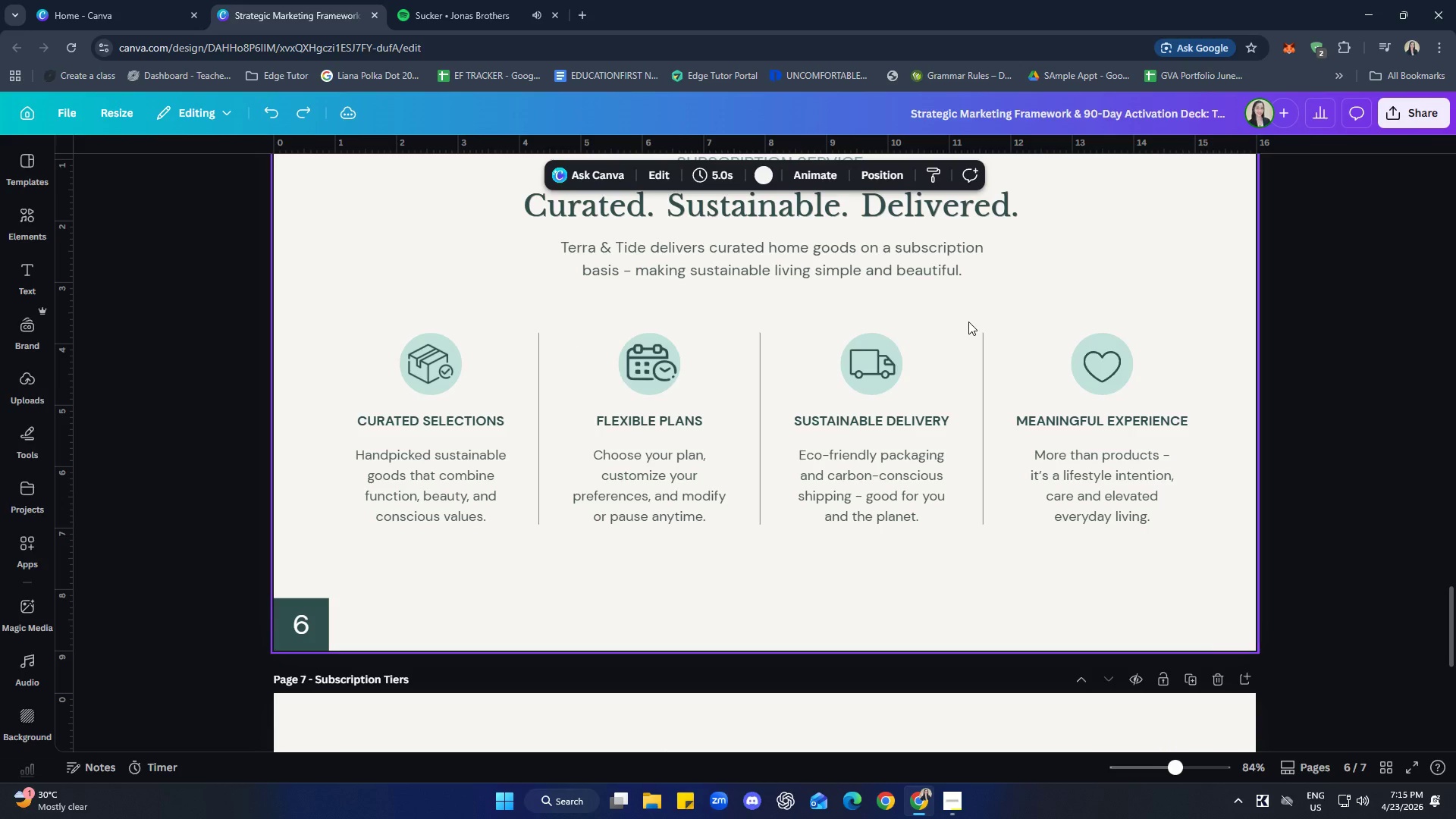 
key(Control+Z)
 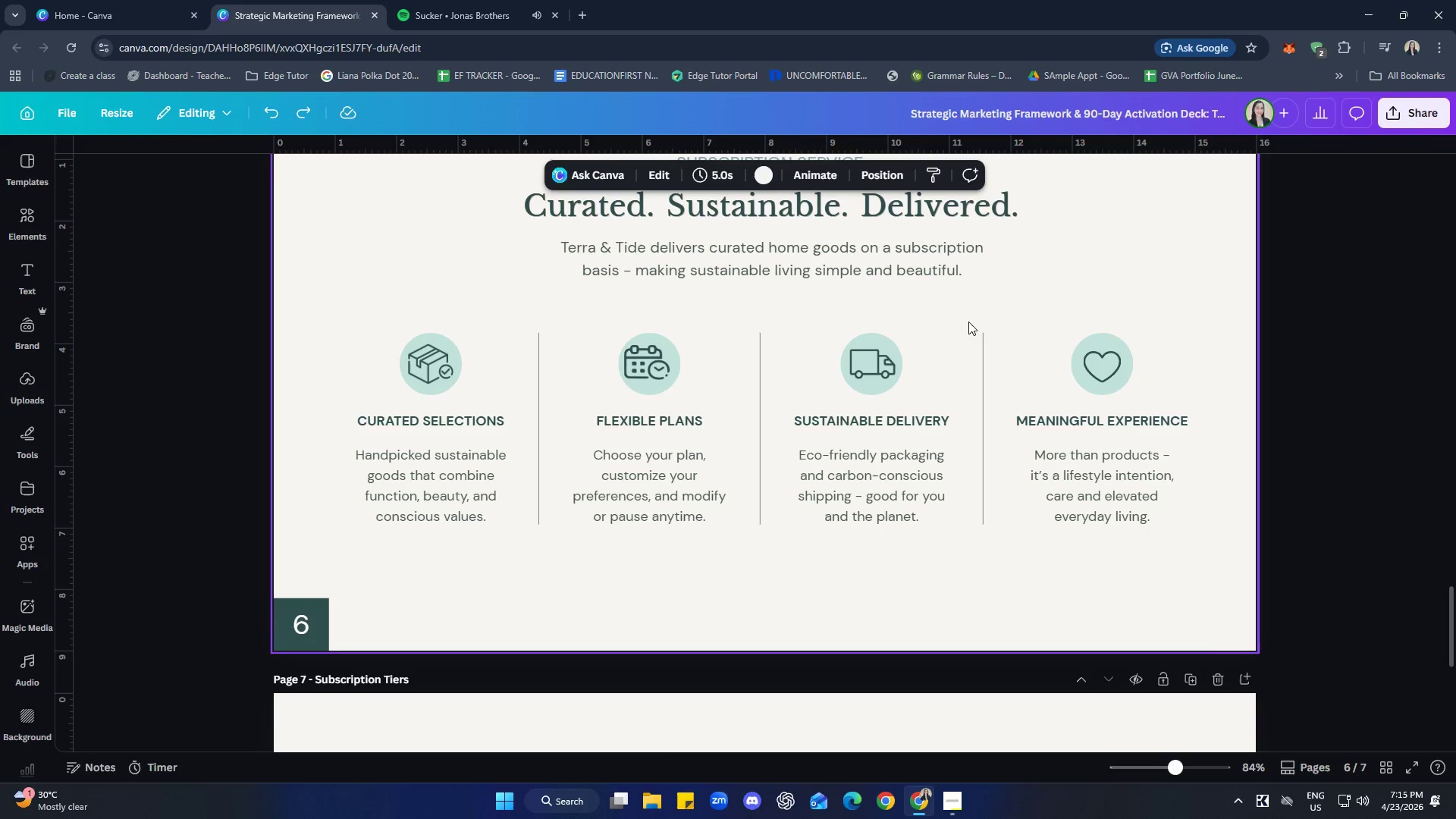 
key(Control+Z)
 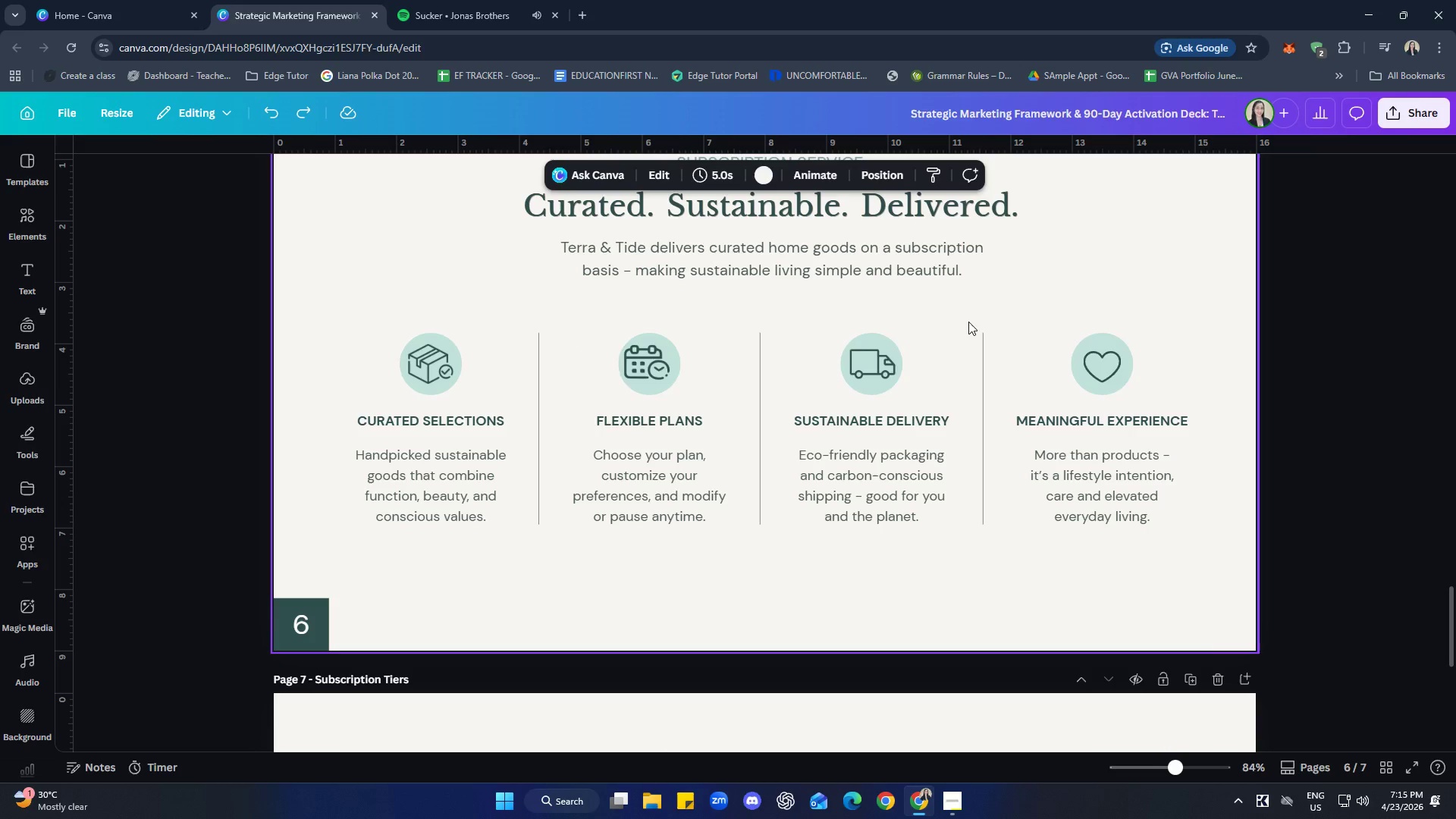 
key(Control+Z)
 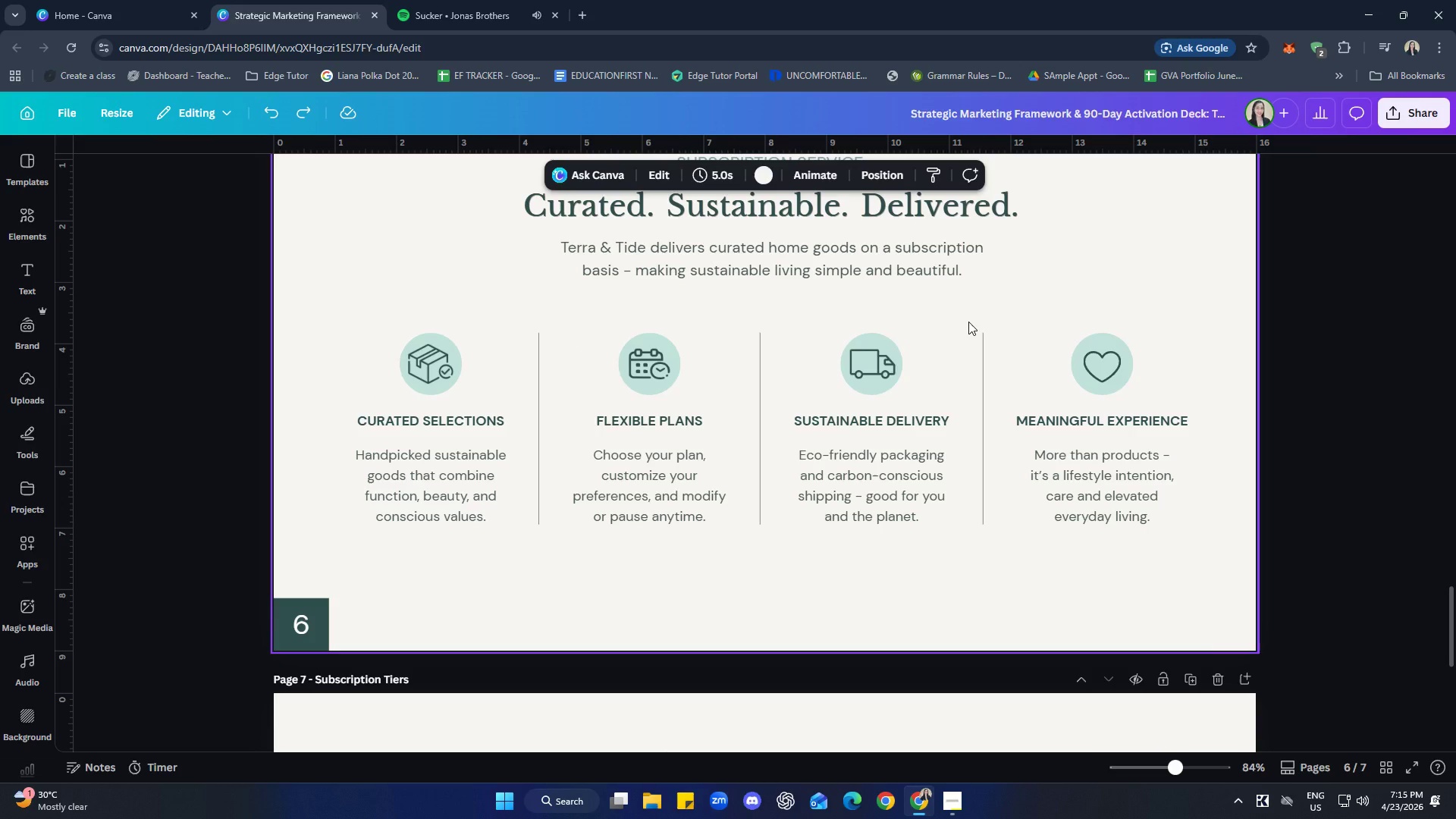 
key(Control+Z)
 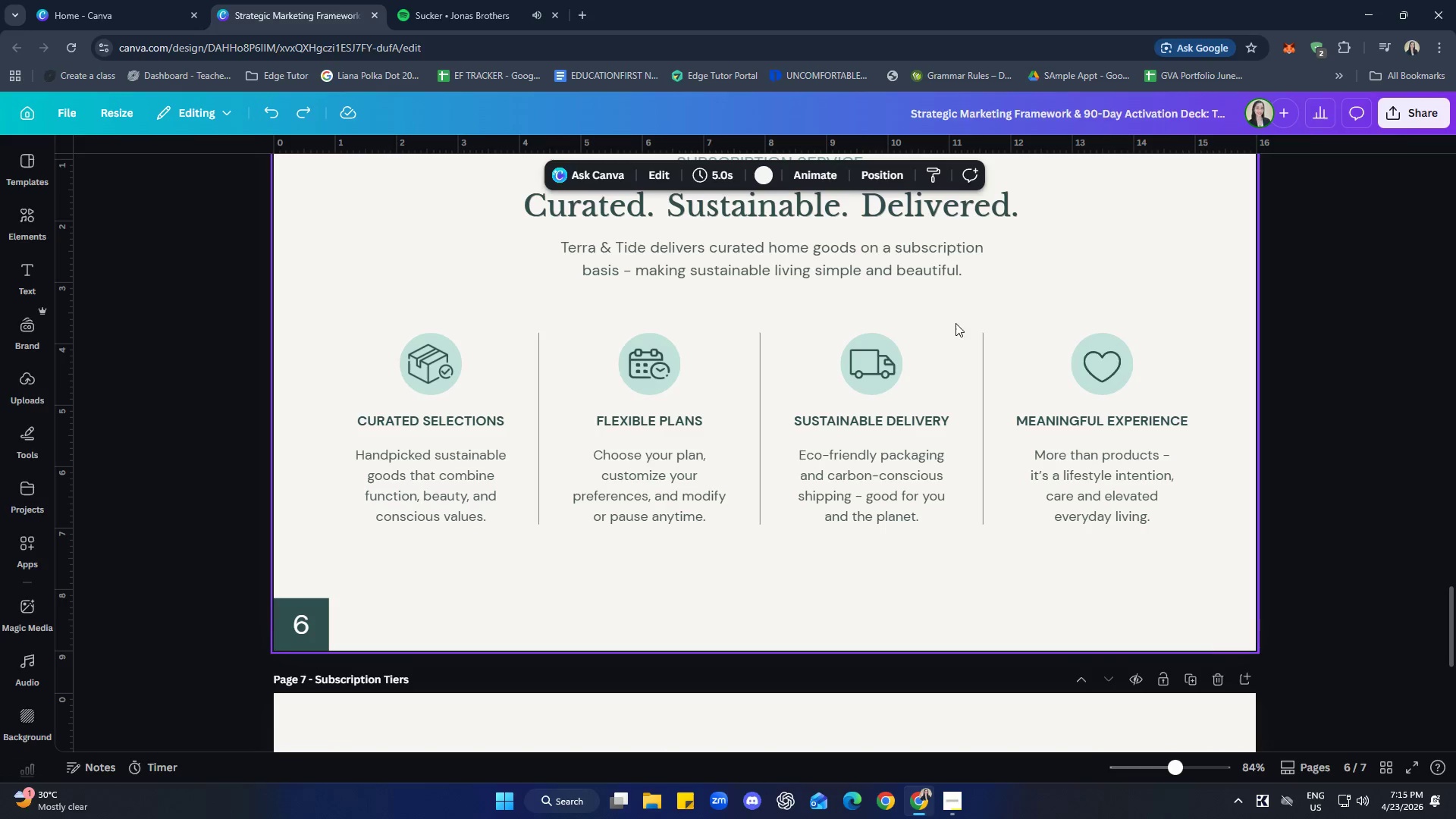 
left_click([939, 316])
 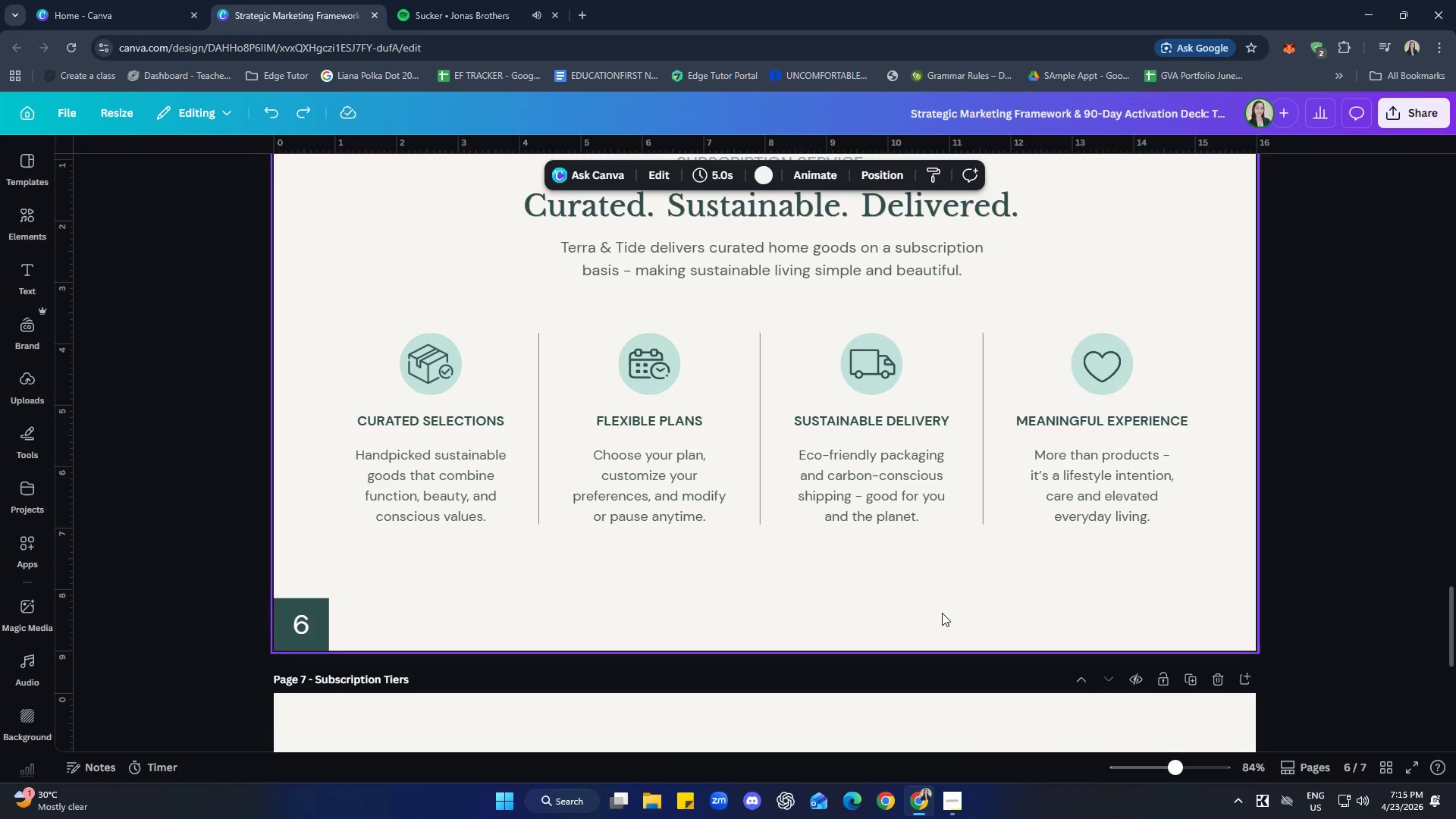 
scroll: coordinate [1144, 504], scroll_direction: up, amount: 7.0
 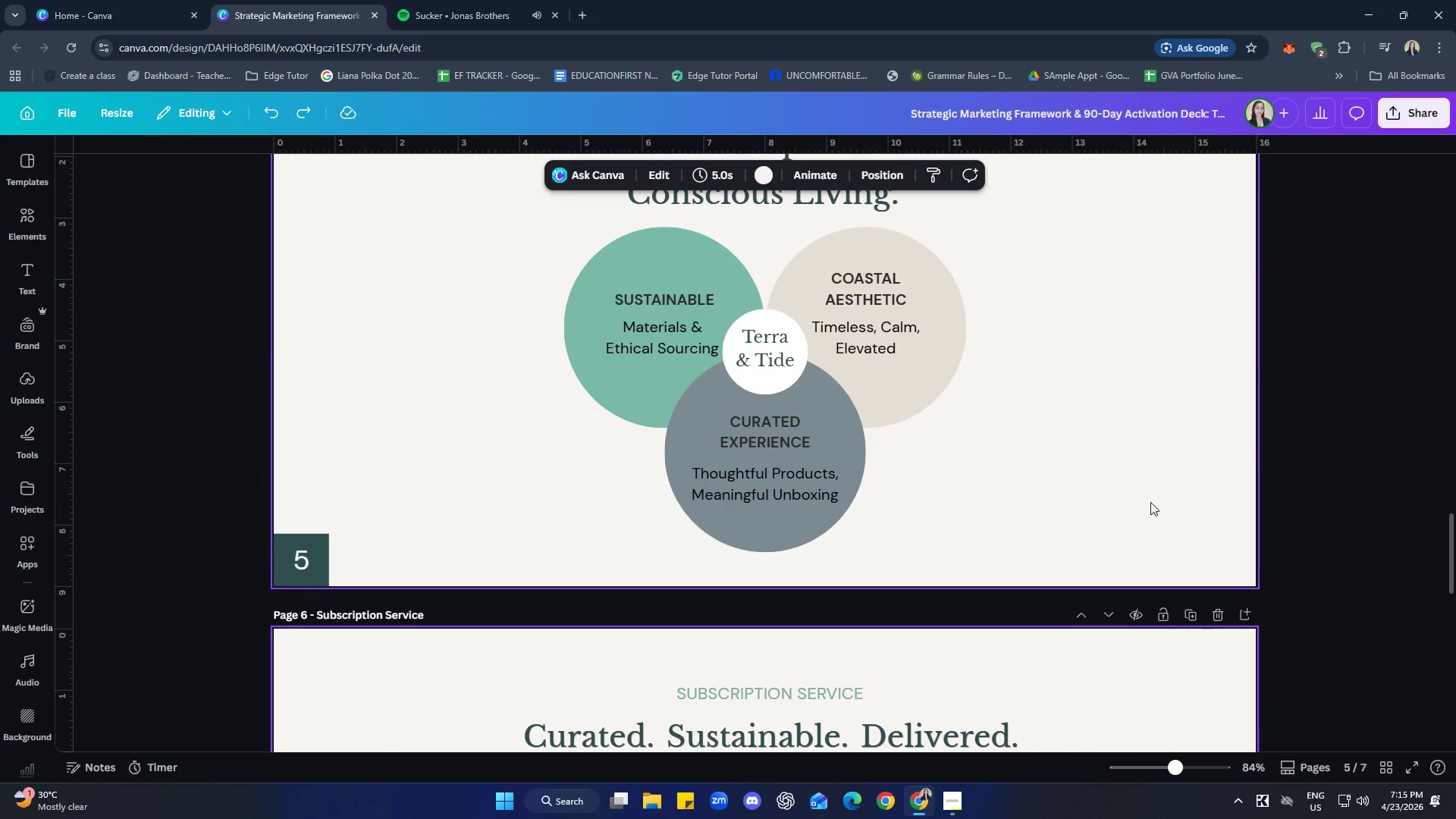 
scroll: coordinate [1150, 502], scroll_direction: down, amount: 6.0
 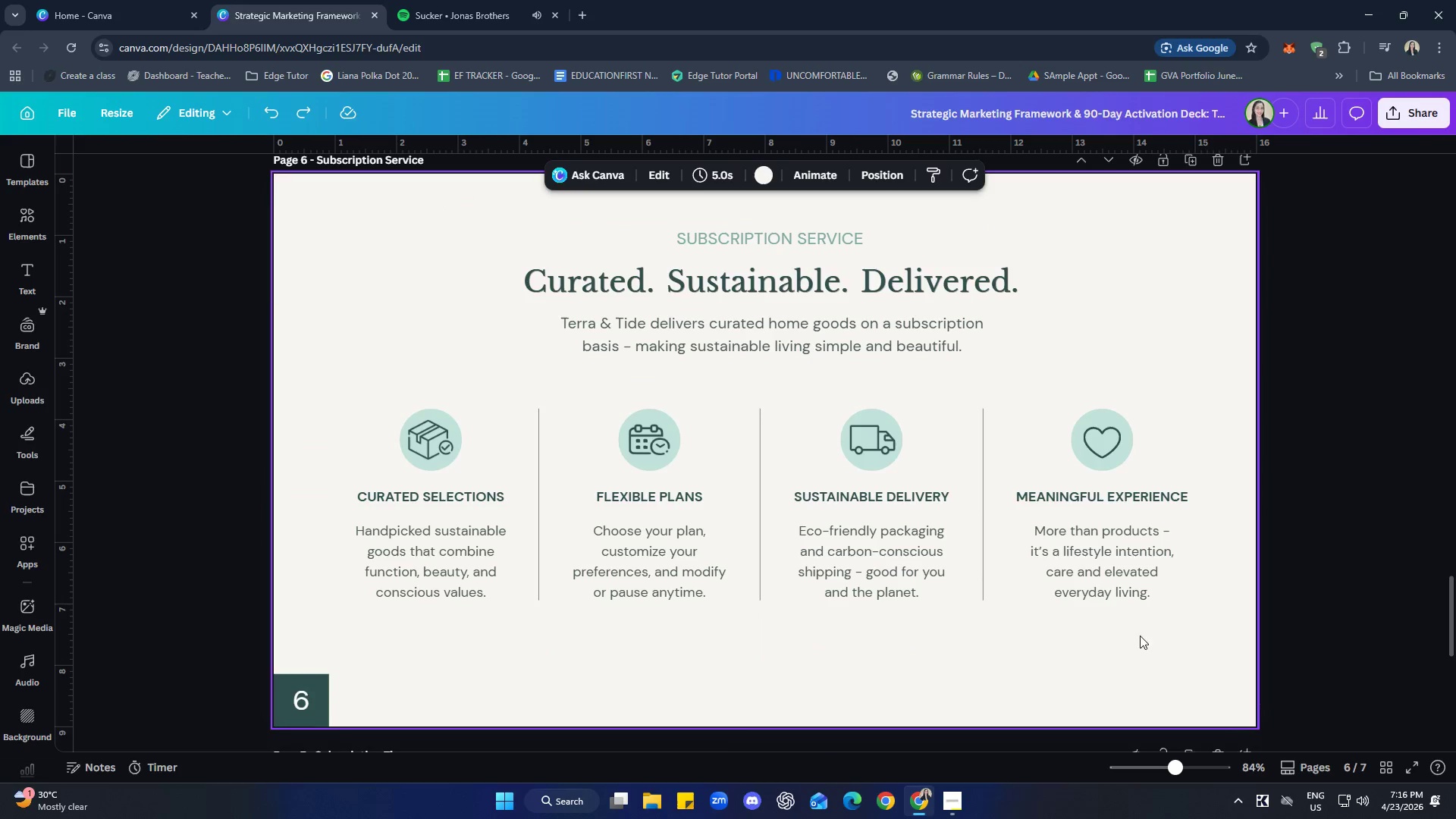 
left_click([1129, 652])
 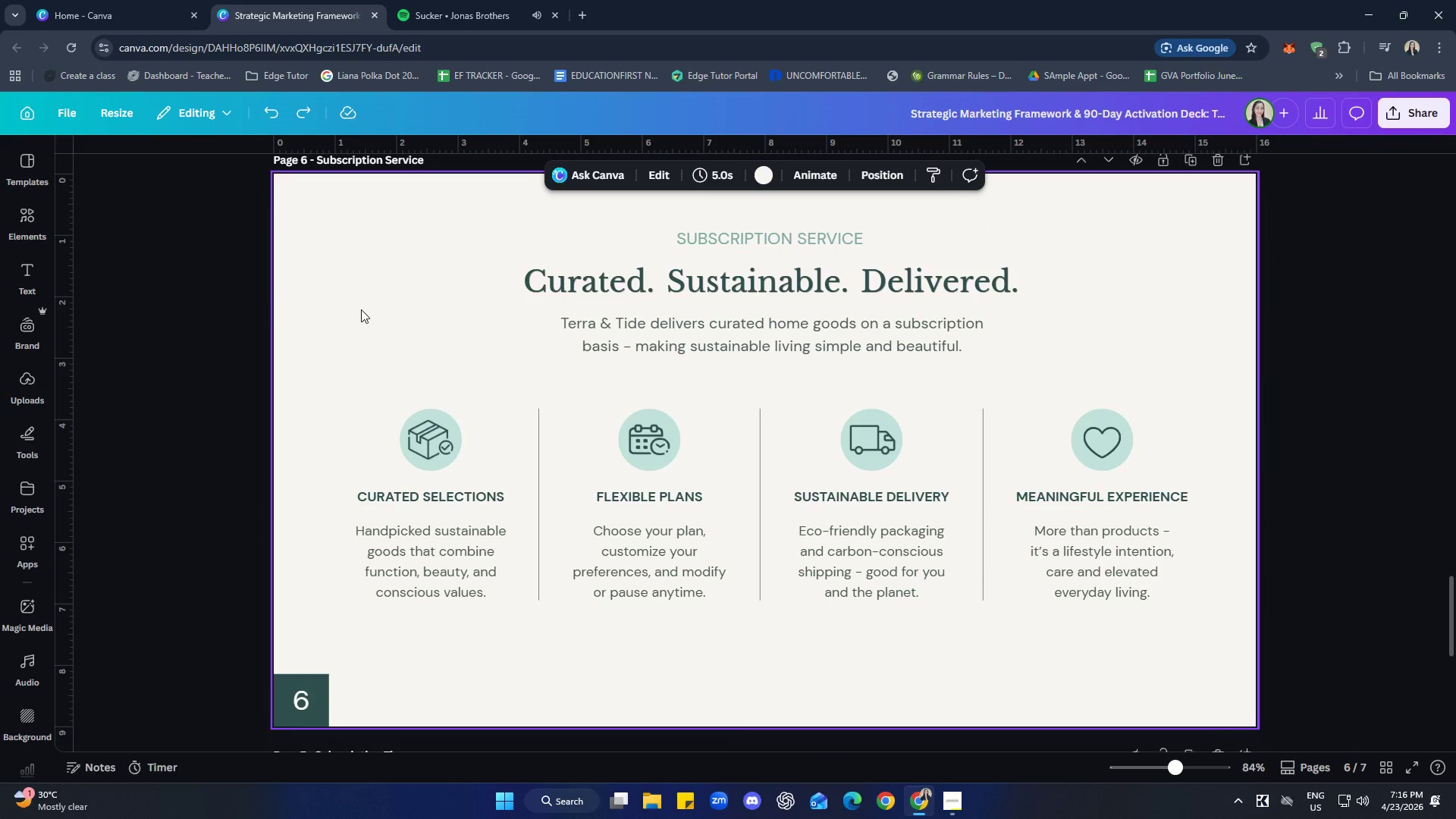 
wait(15.95)
 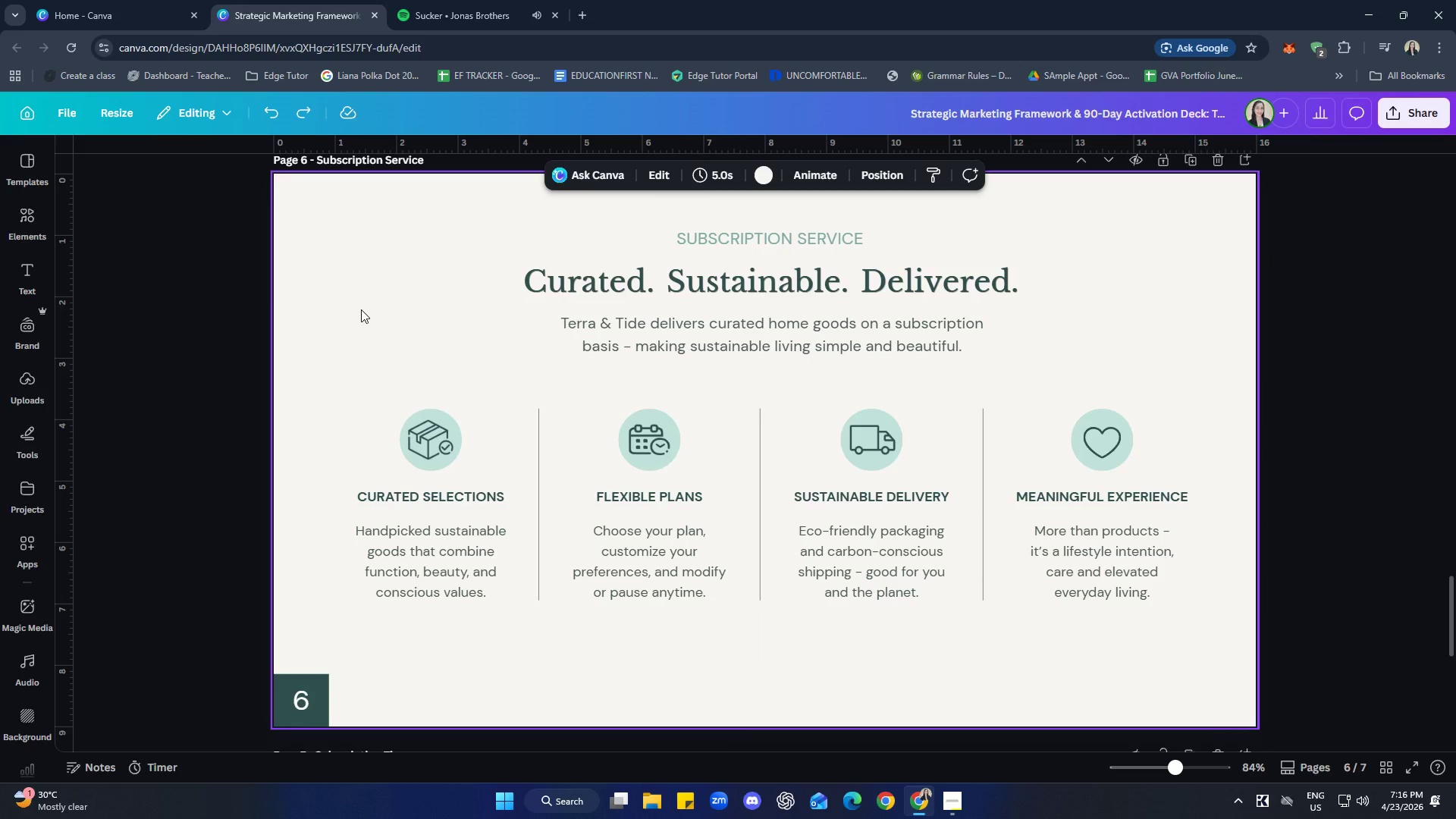 
left_click([428, 440])
 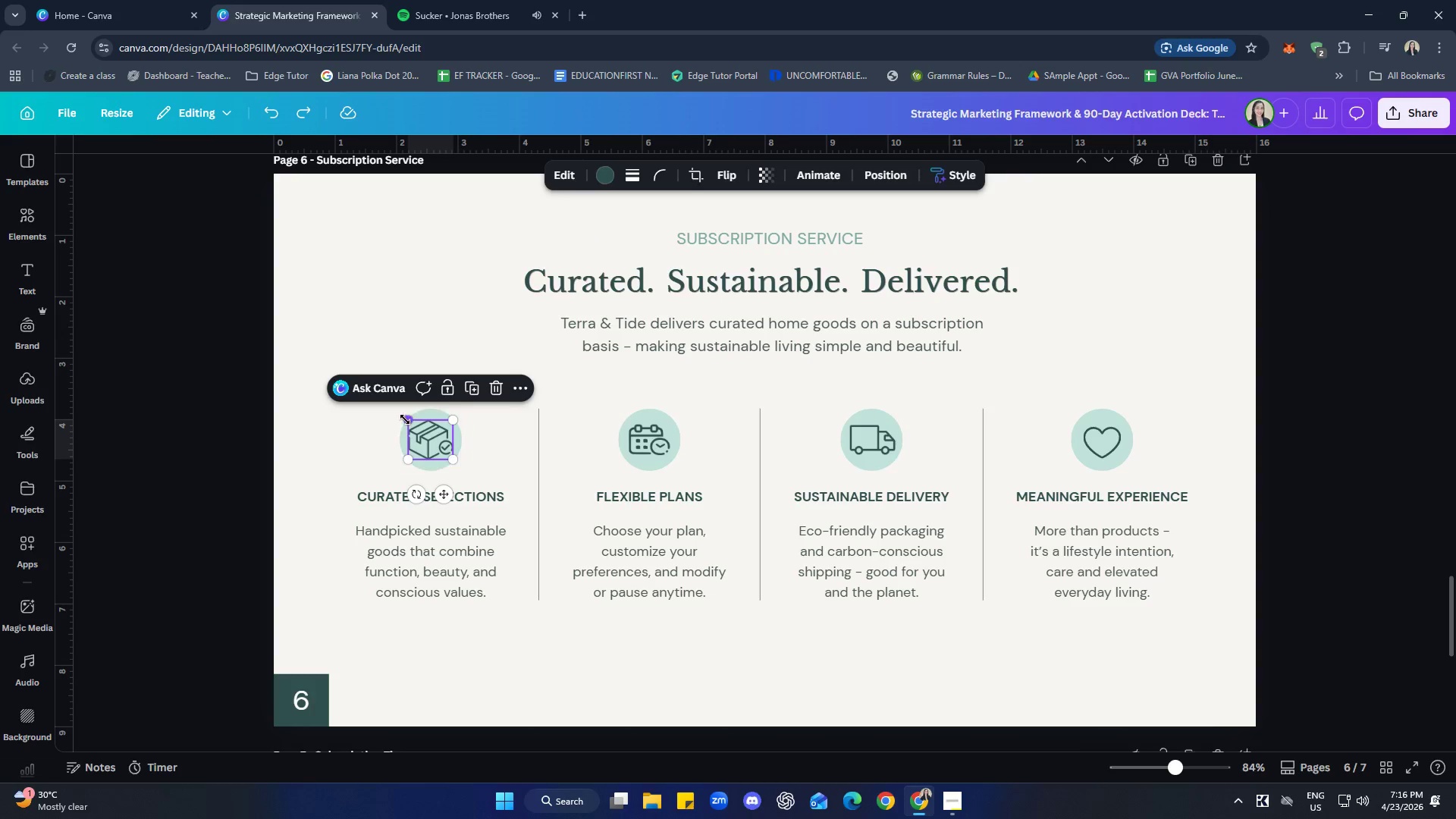 
left_click_drag(start_coordinate=[405, 419], to_coordinate=[408, 423])
 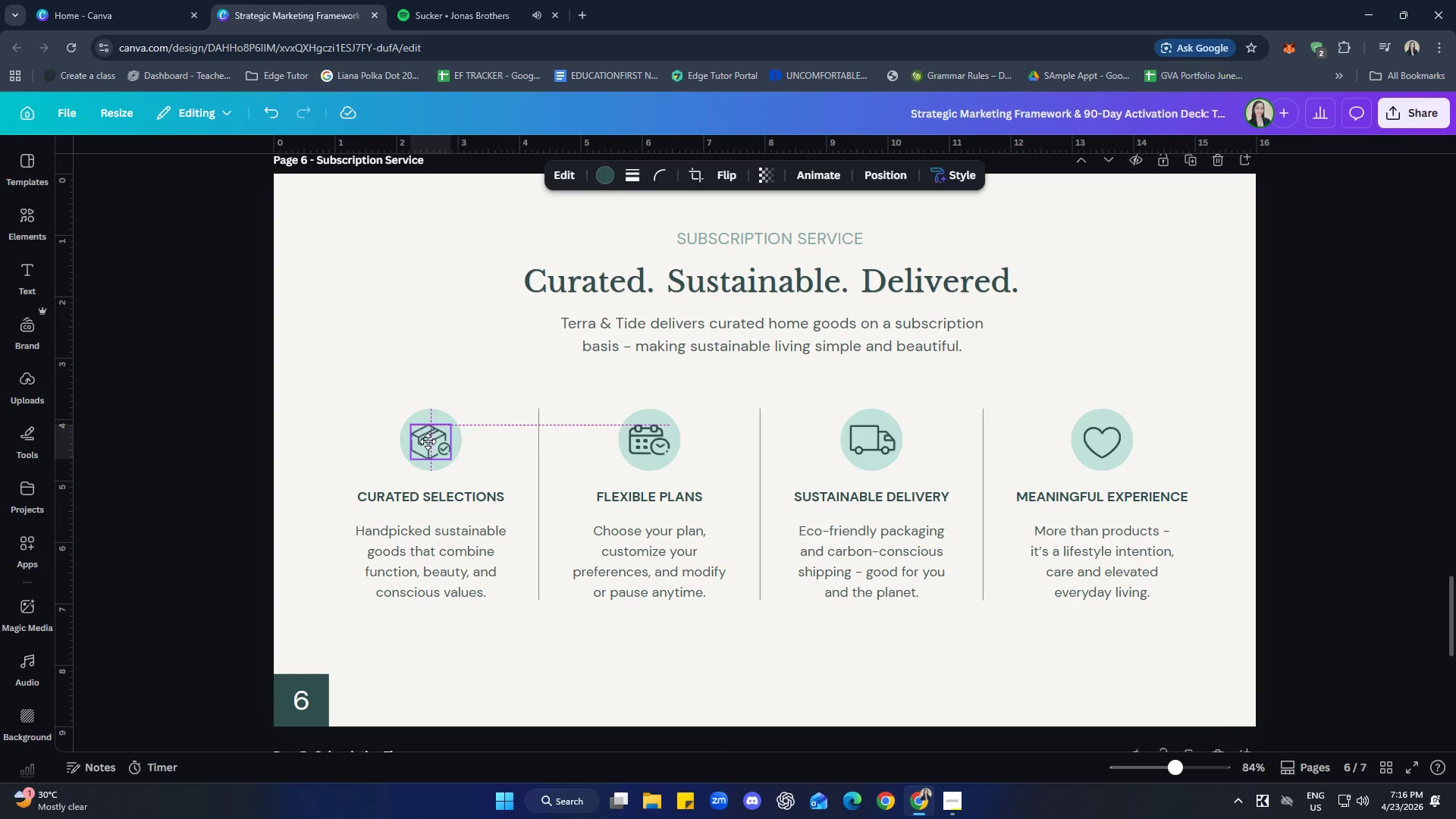 
left_click([428, 441])
 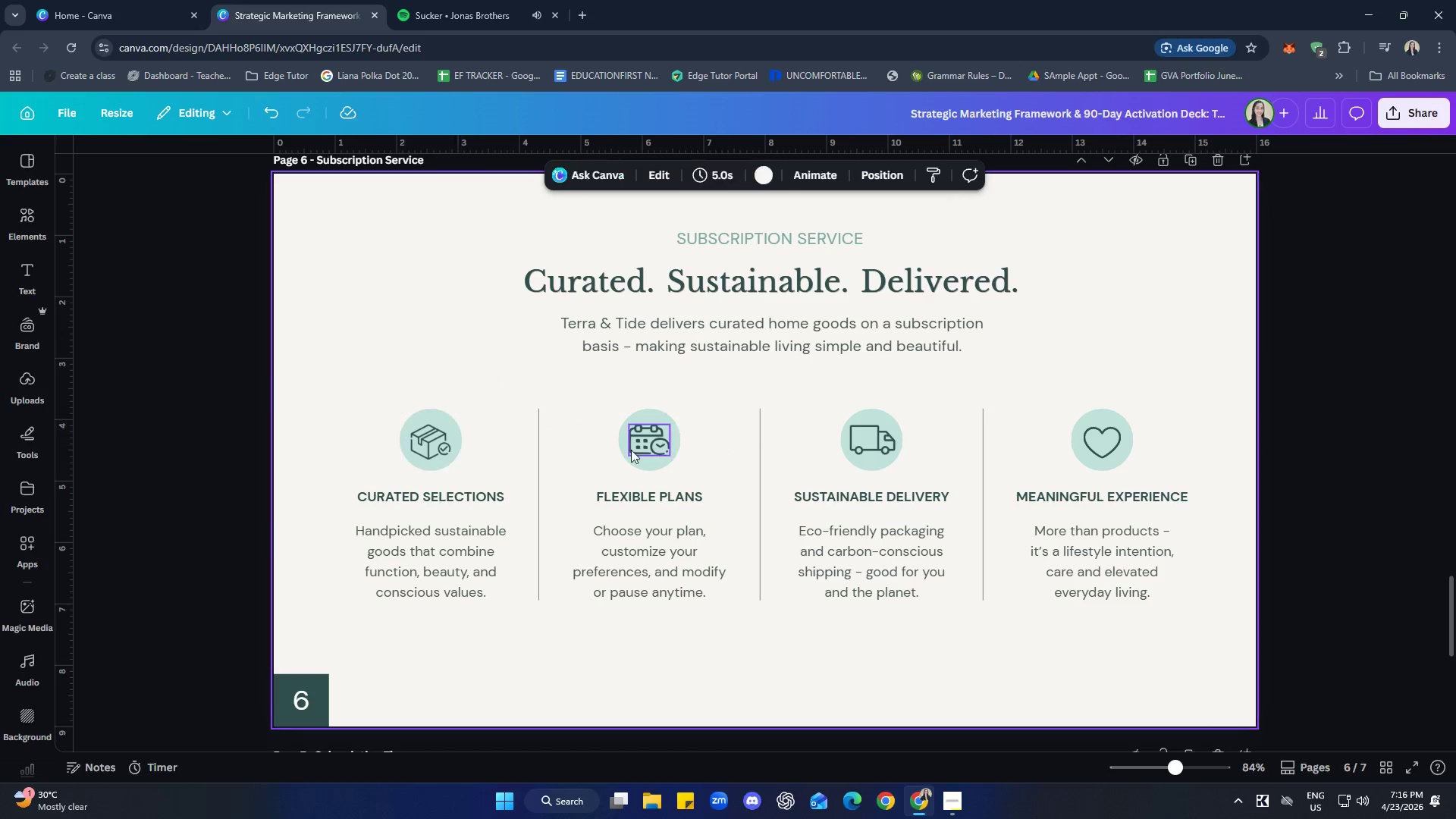 
double_click([643, 443])
 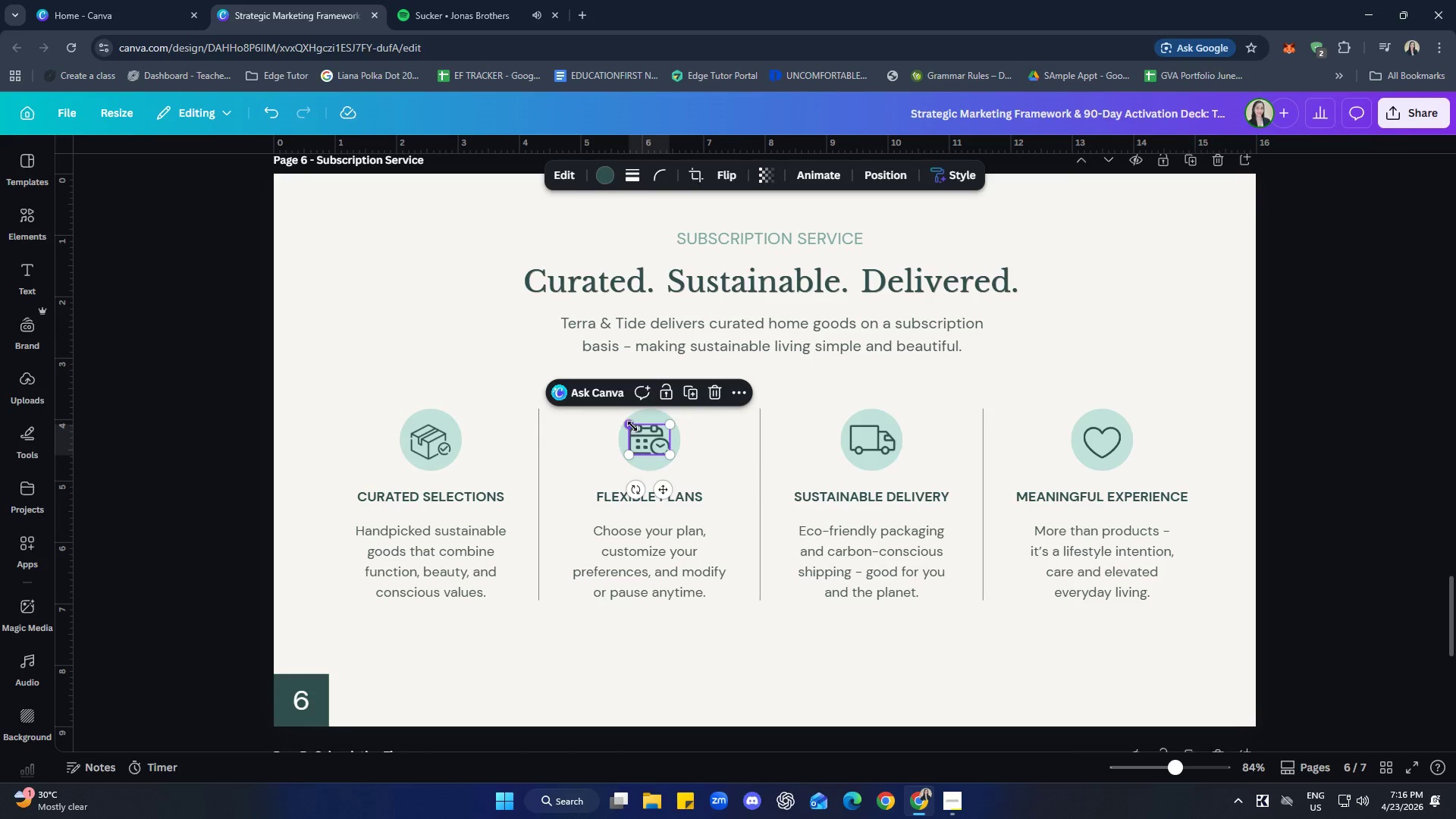 
left_click_drag(start_coordinate=[632, 426], to_coordinate=[635, 431])
 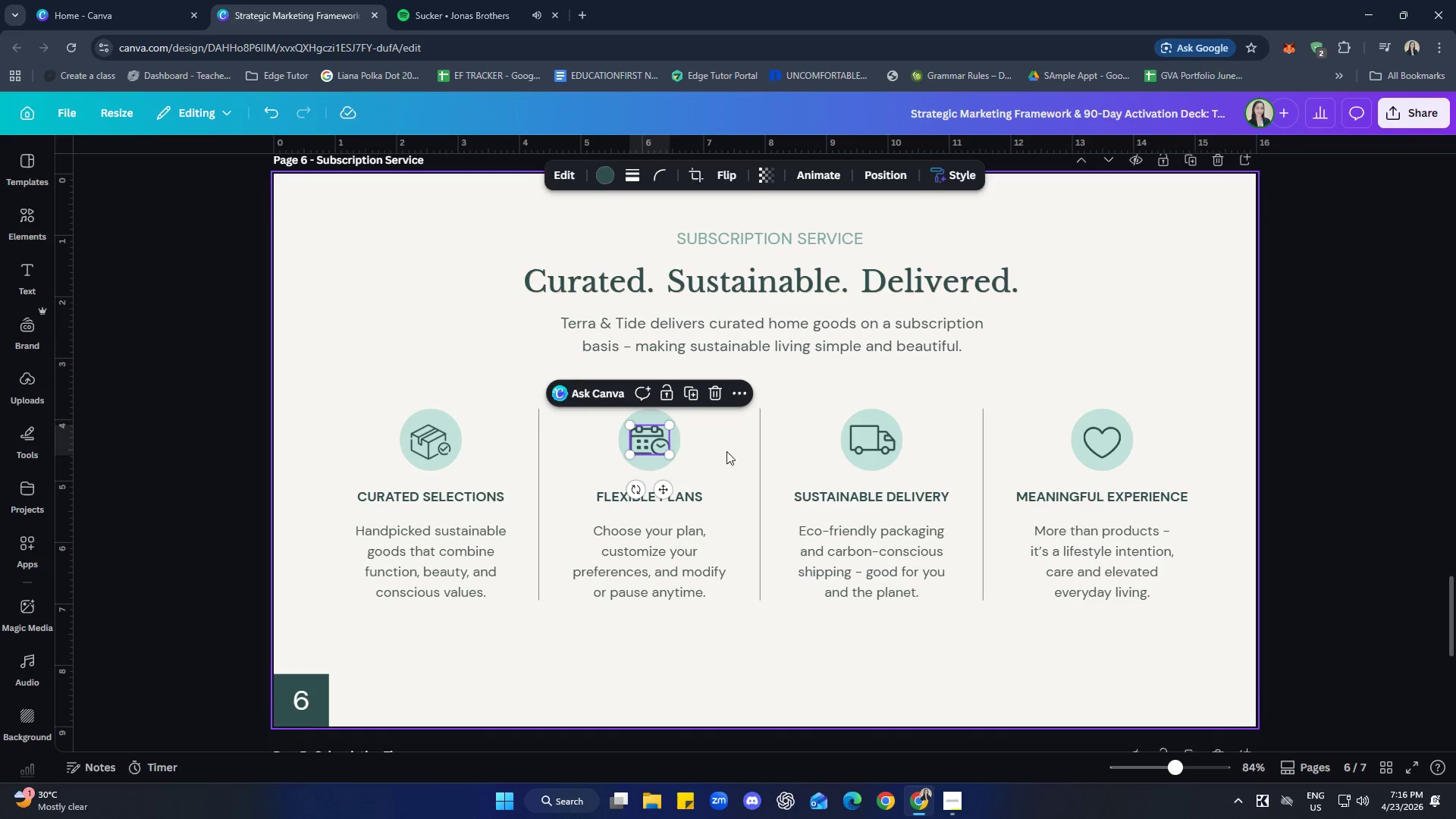 
left_click([732, 452])
 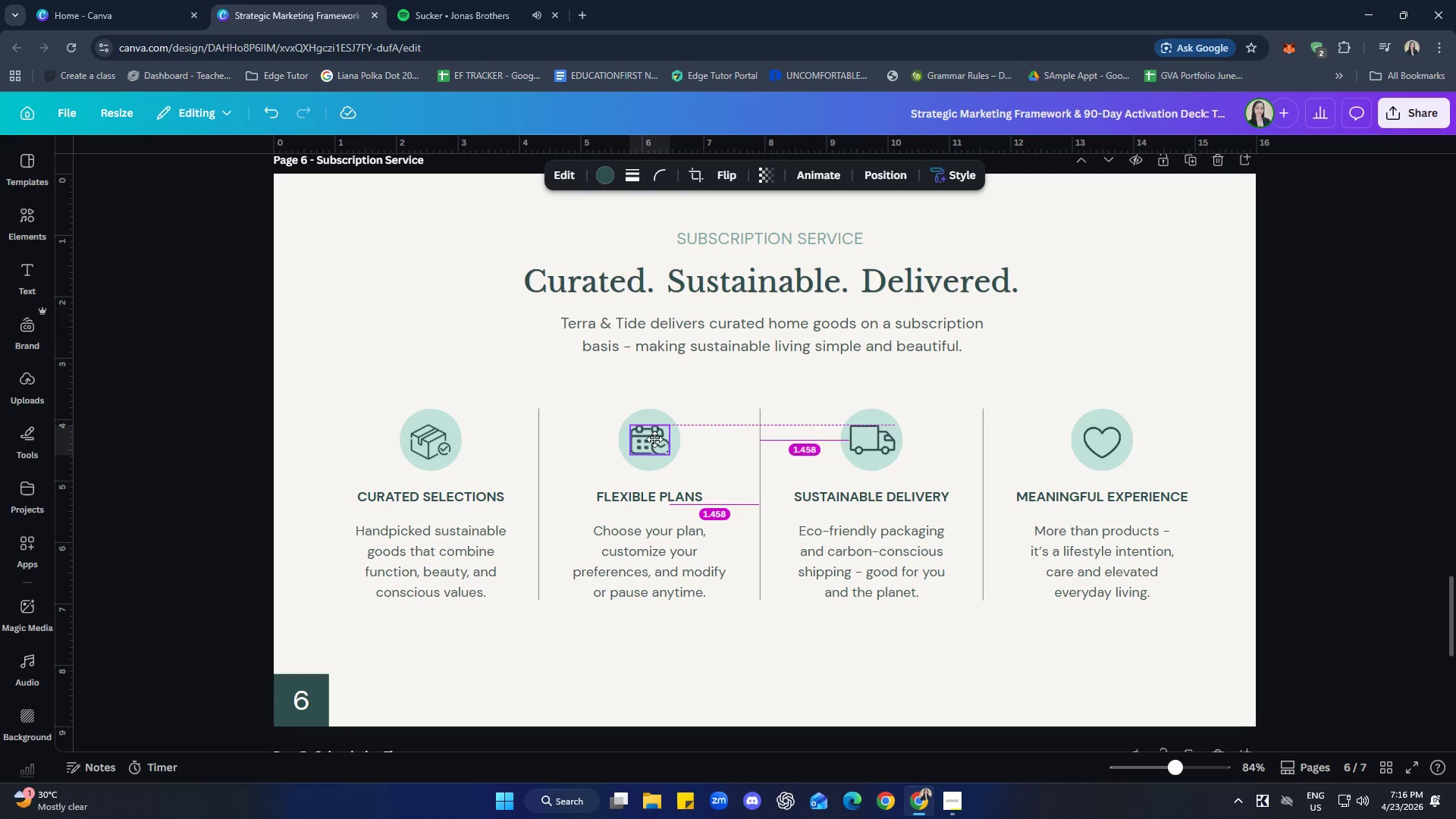 
left_click([720, 458])
 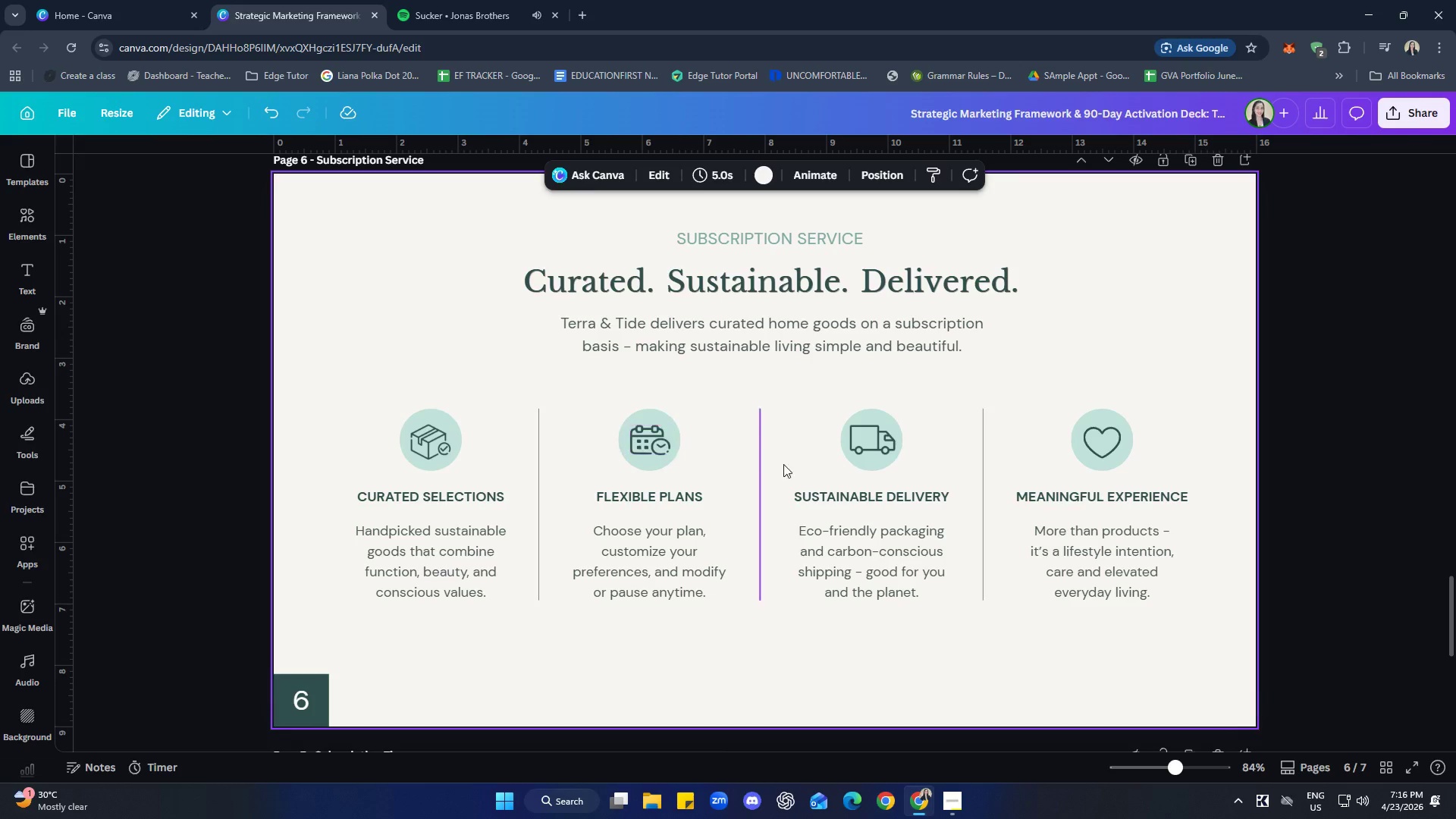 
left_click([870, 438])
 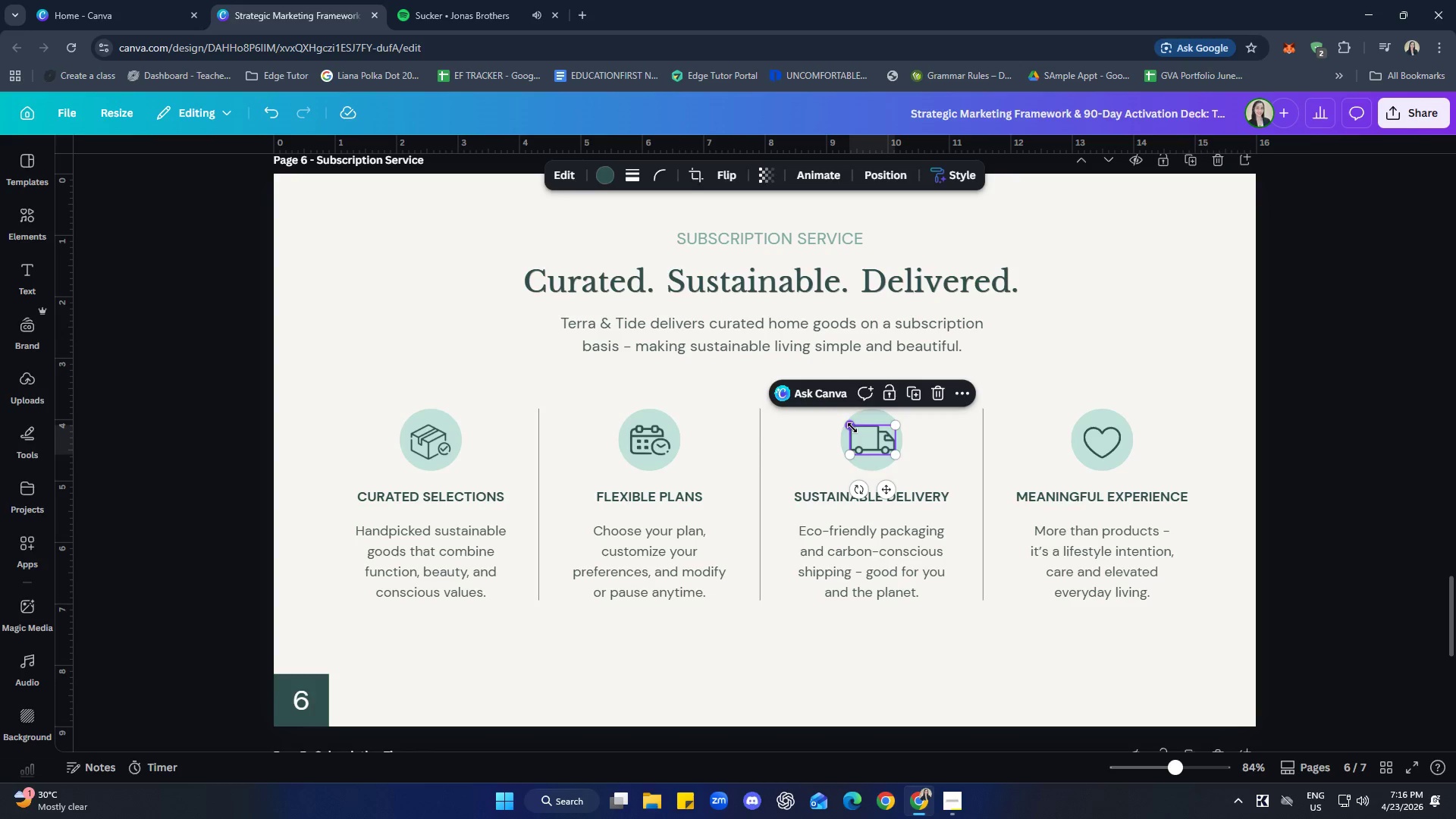 
left_click_drag(start_coordinate=[852, 428], to_coordinate=[857, 431])
 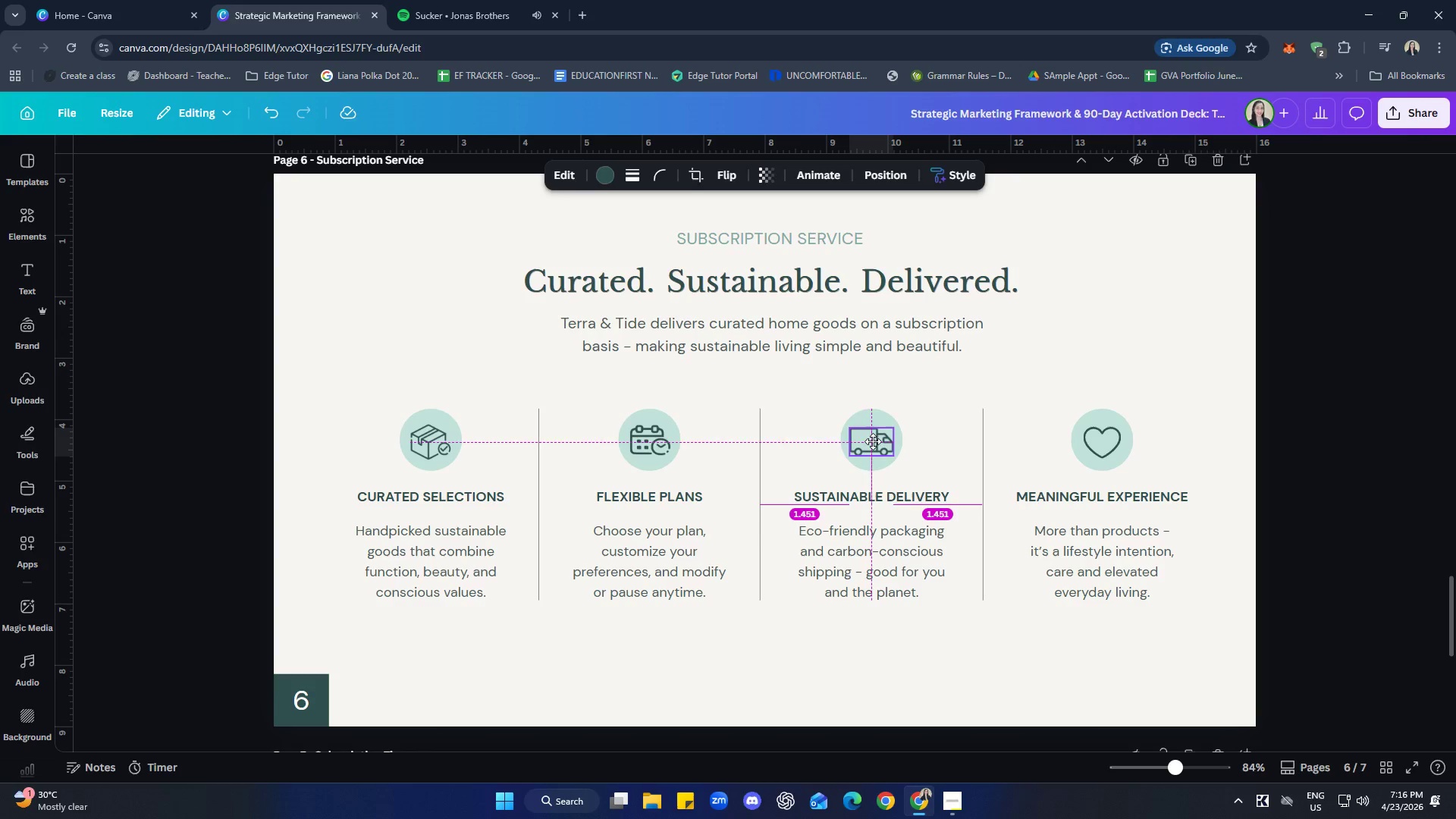 
left_click([949, 455])
 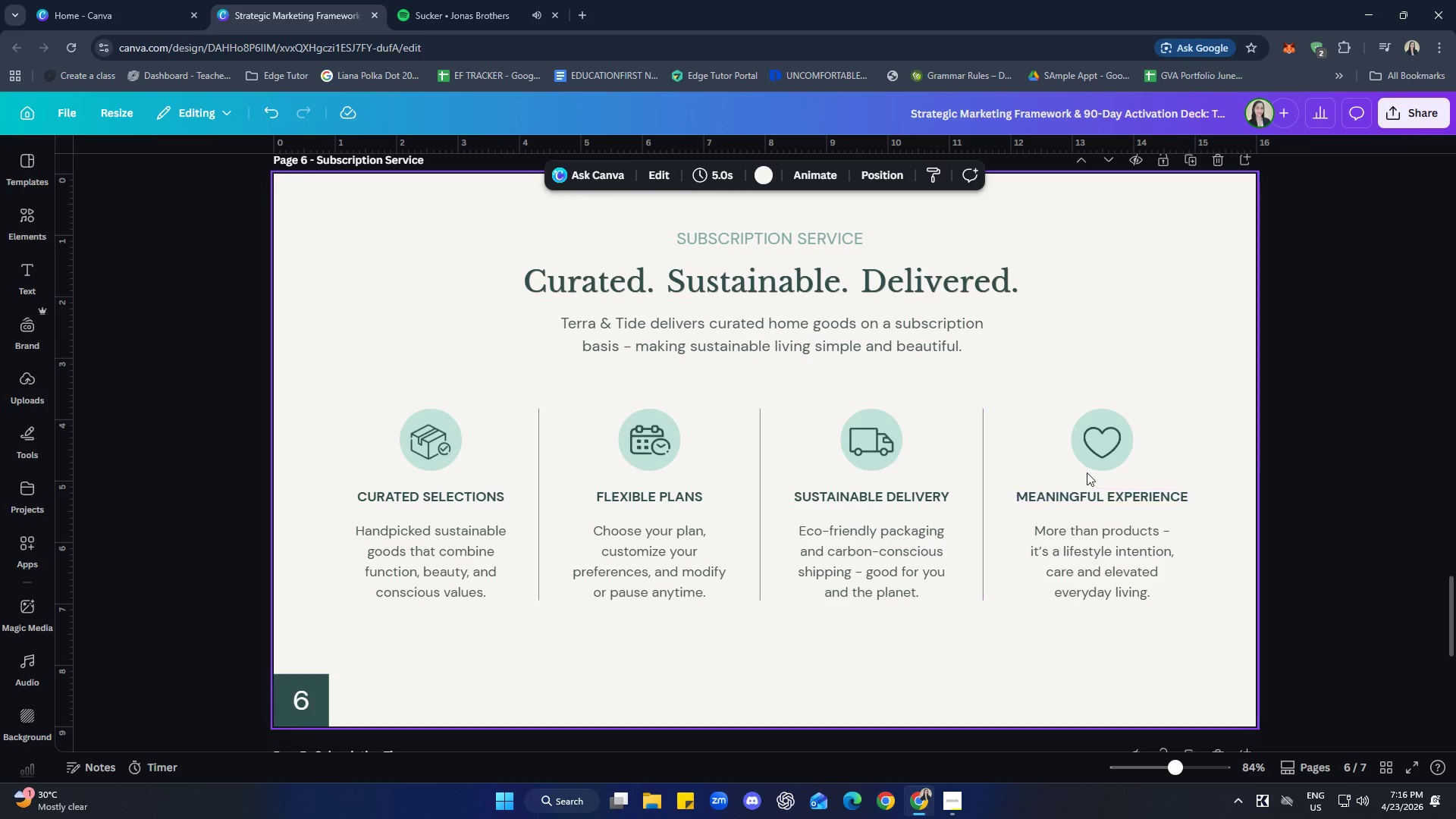 
left_click([1101, 442])
 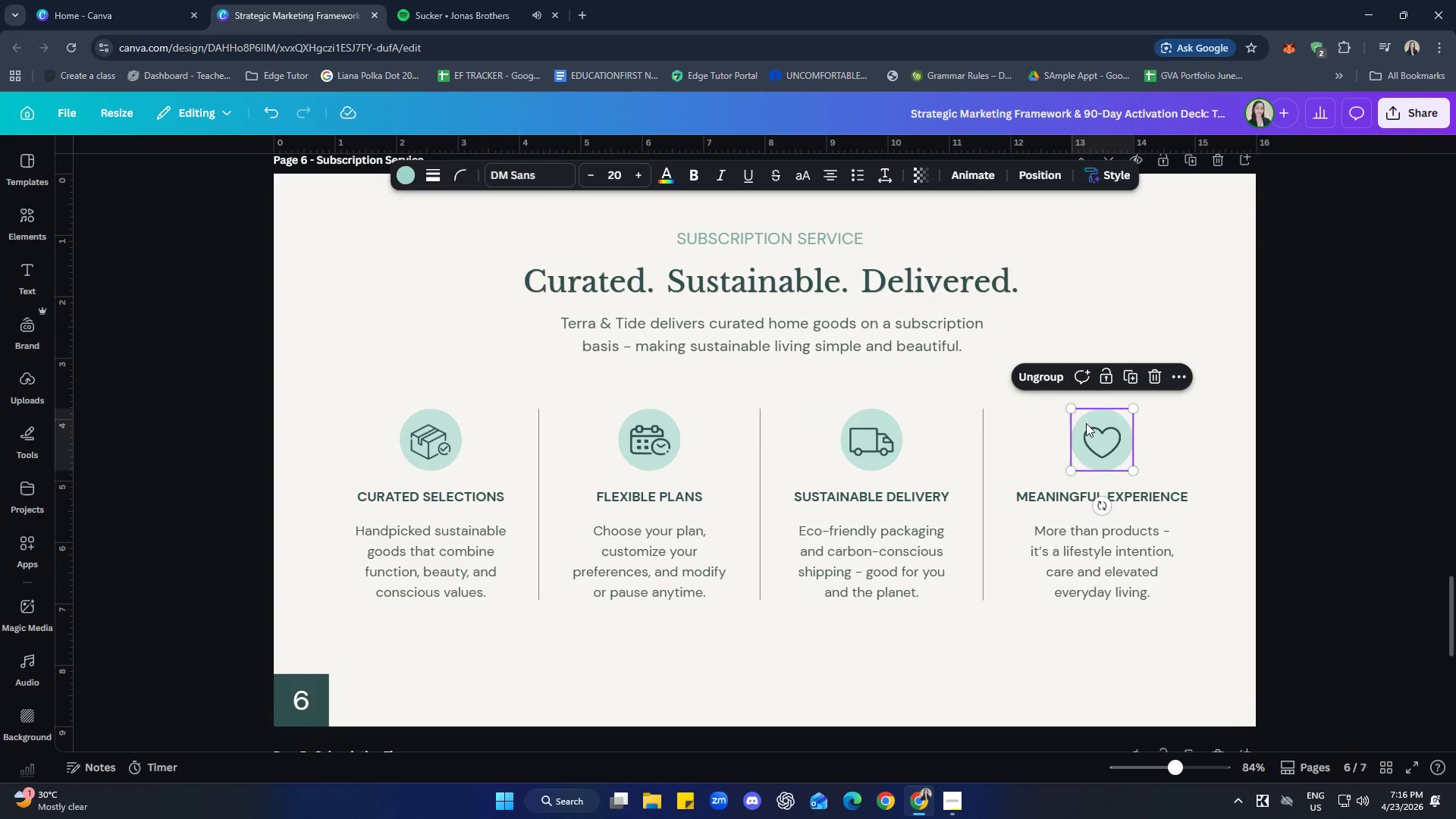 
left_click([1099, 435])
 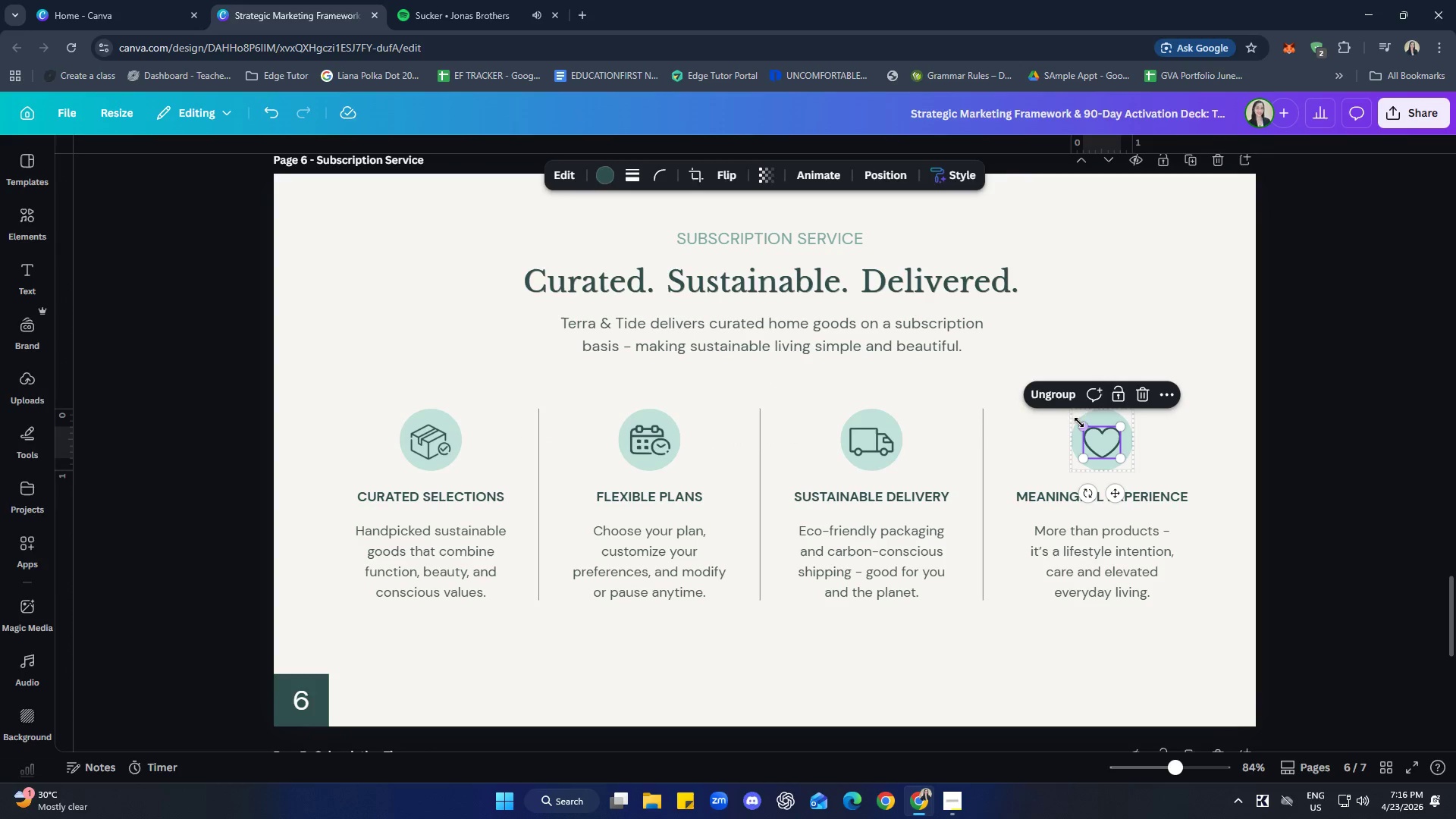 
left_click([1053, 399])
 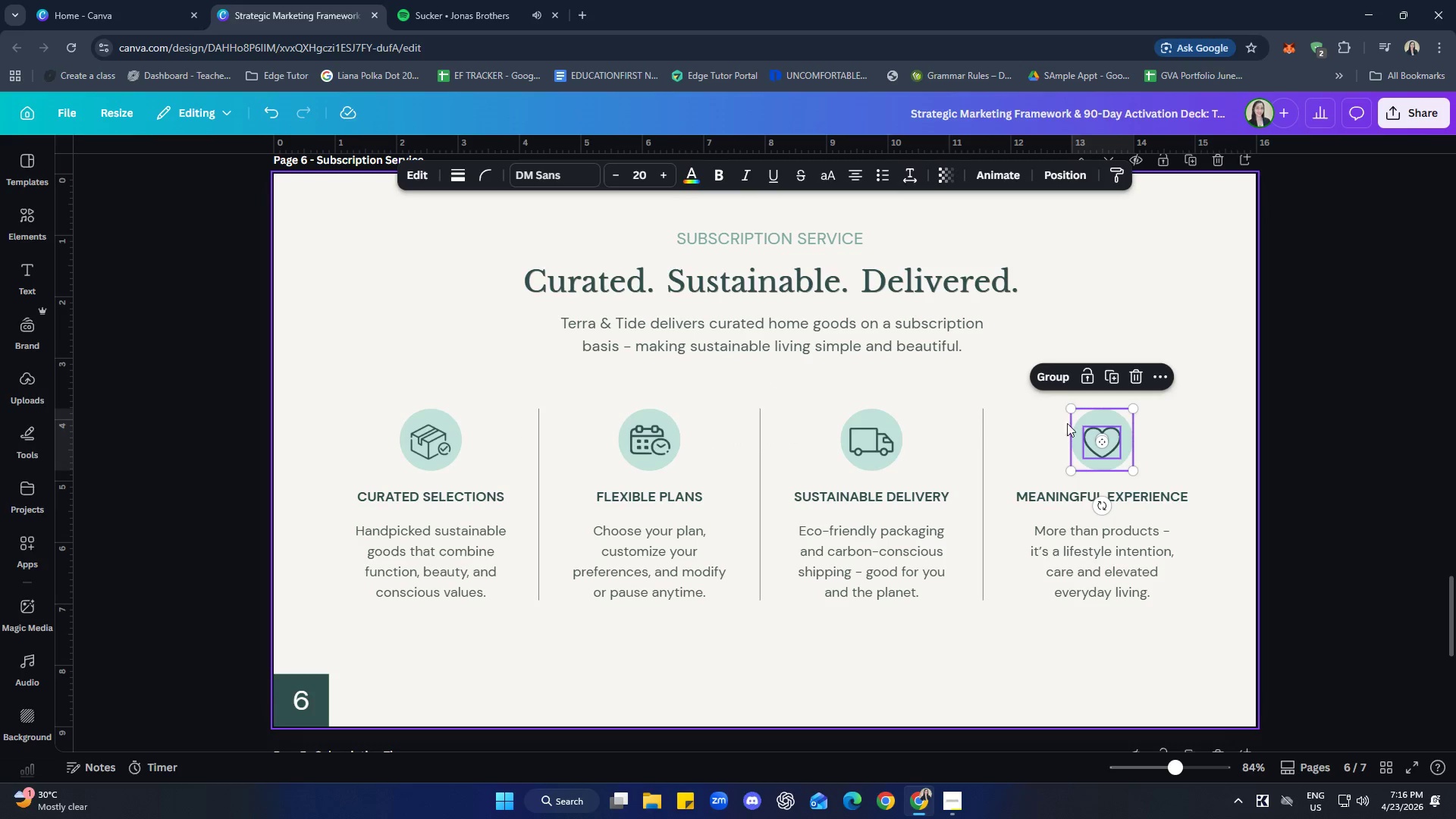 
left_click([1092, 438])
 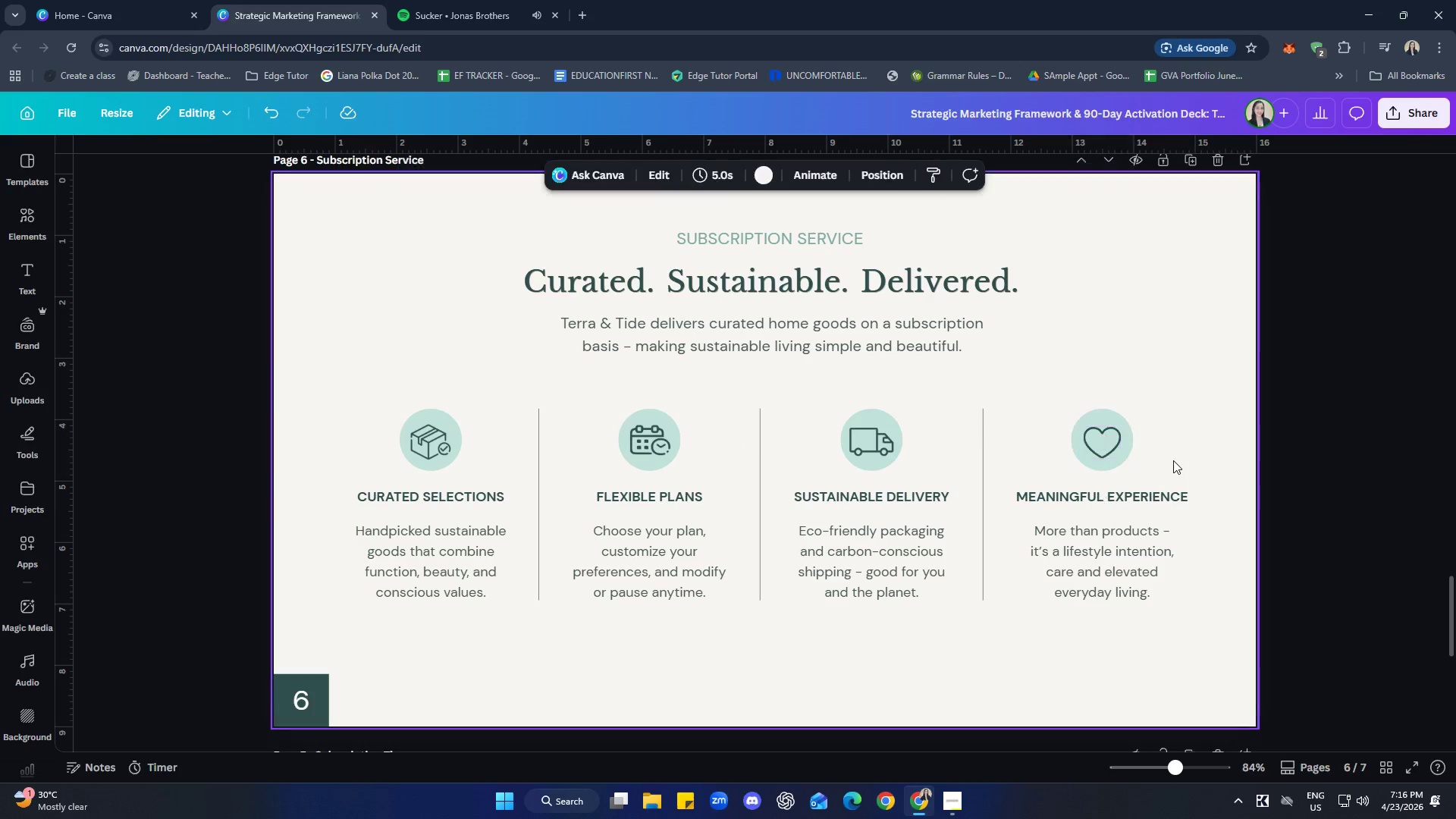 
double_click([1100, 441])
 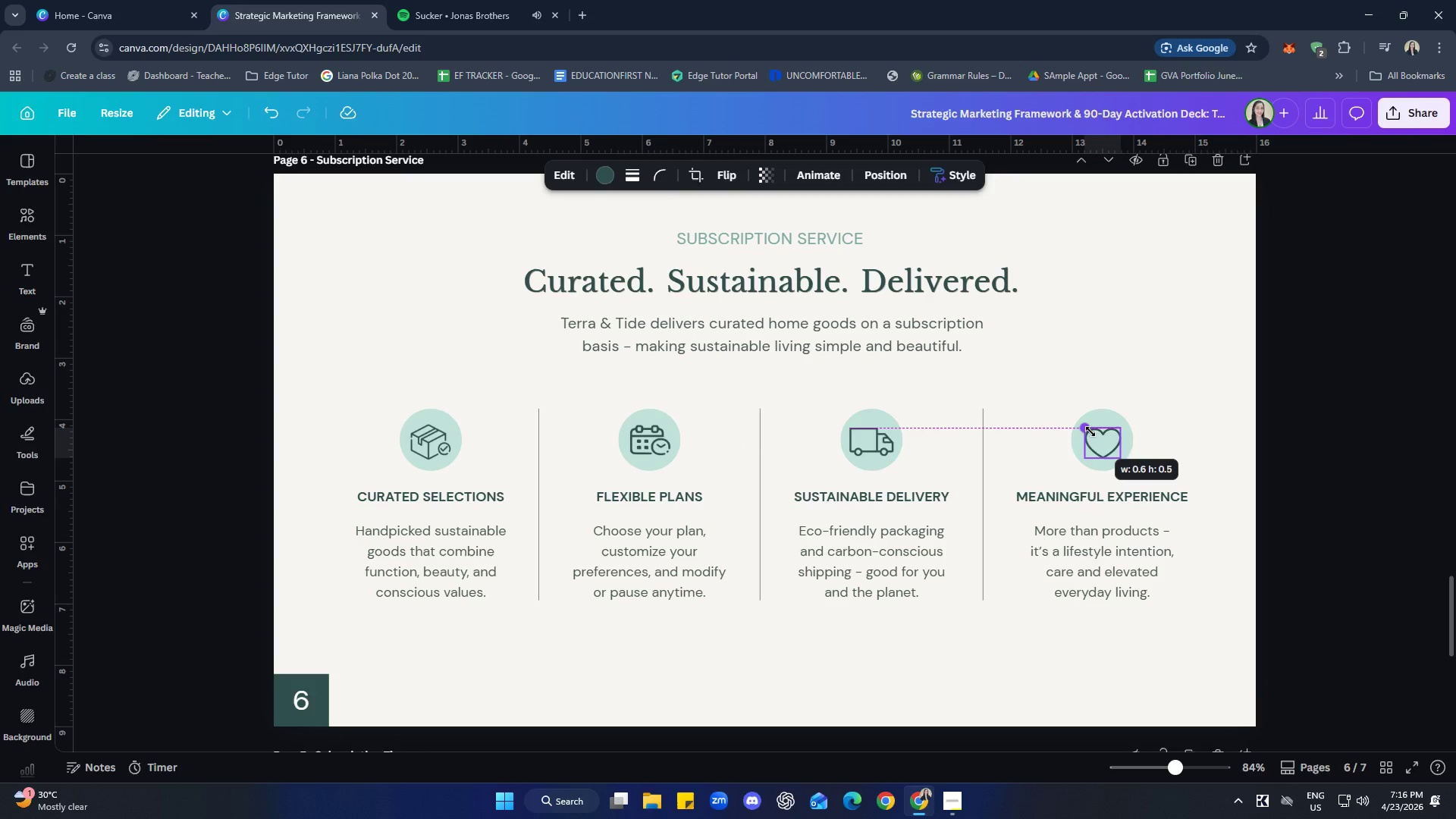 
left_click([1208, 440])
 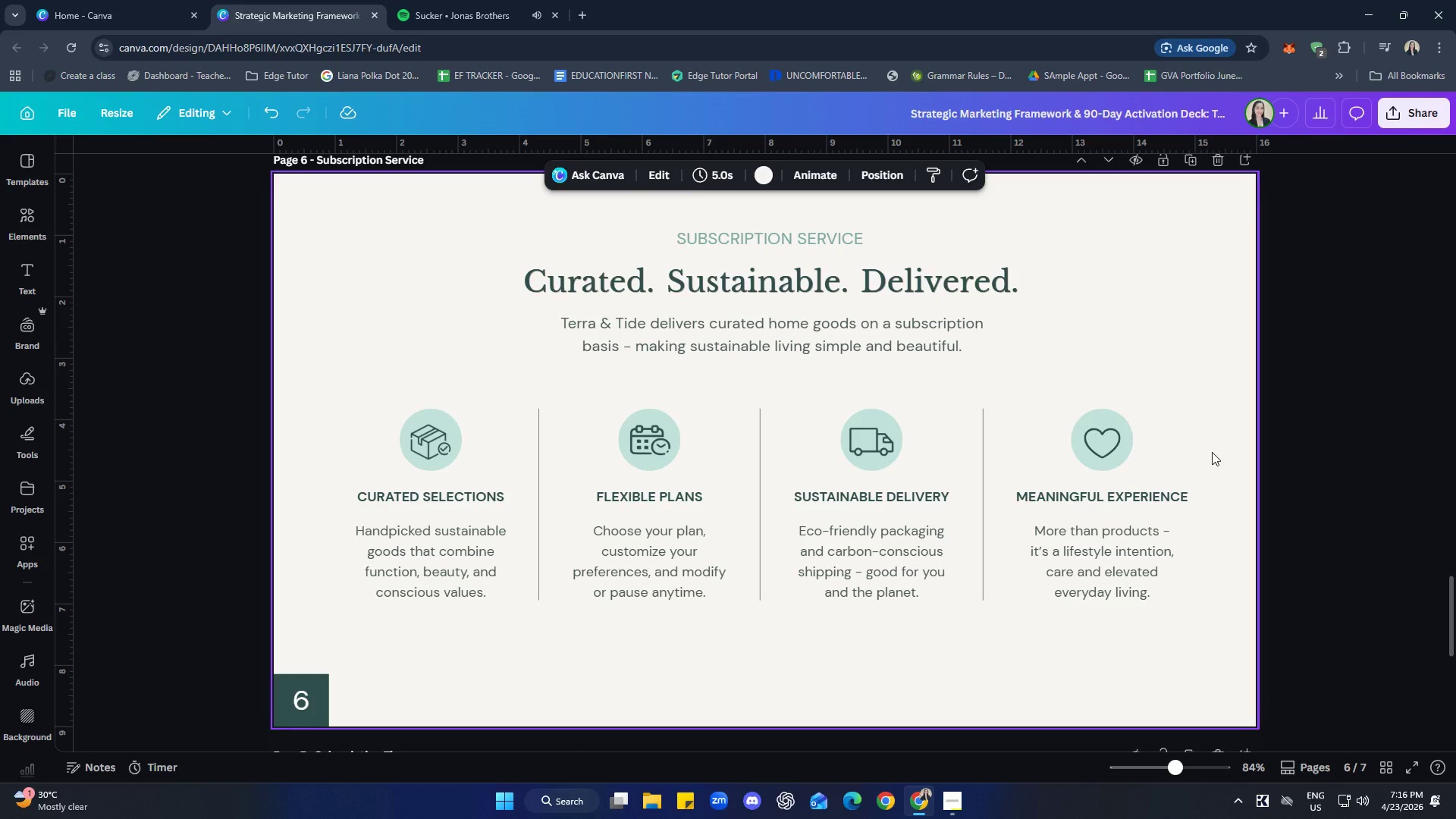 
wait(9.91)
 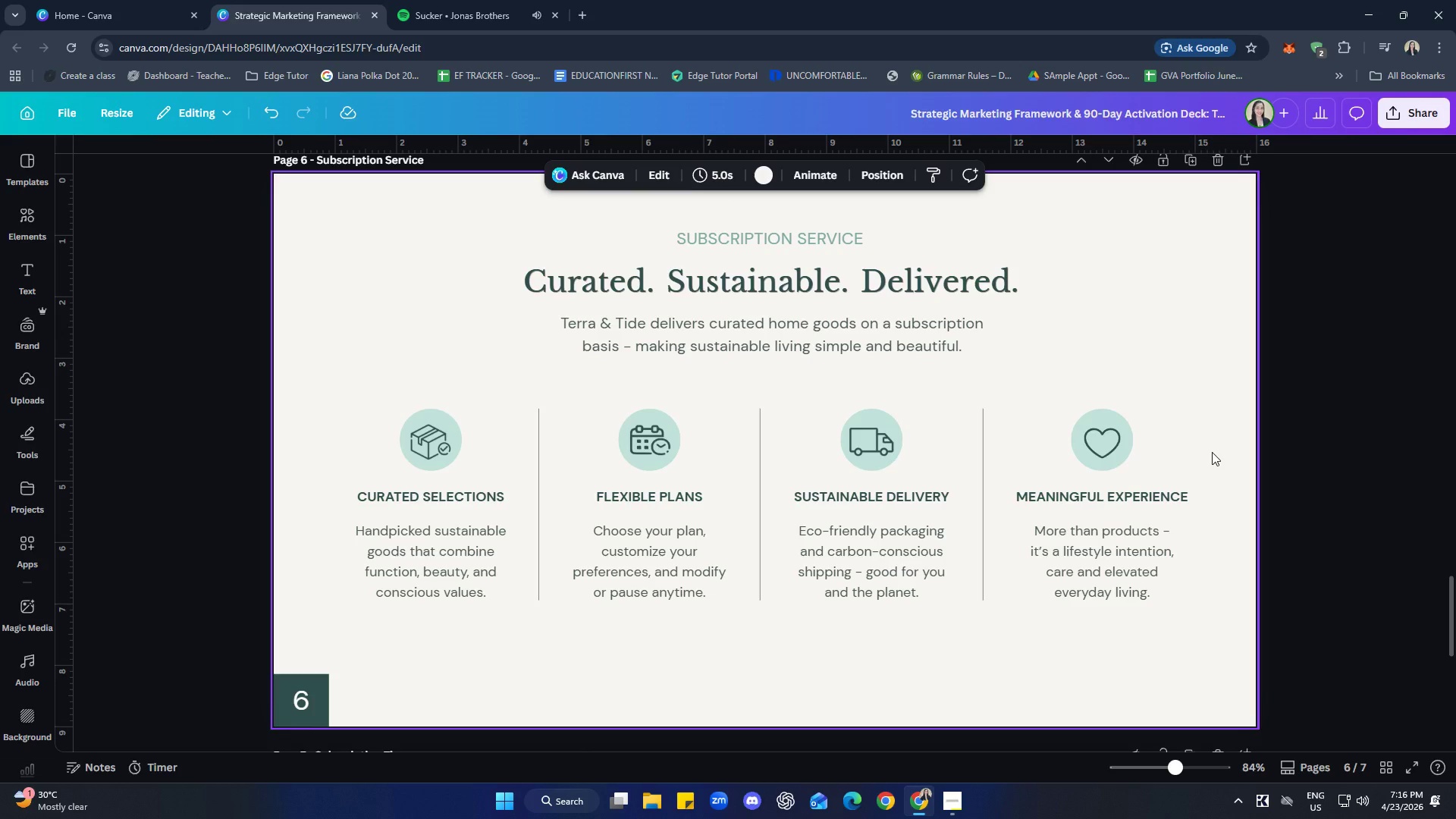 
left_click([425, 441])
 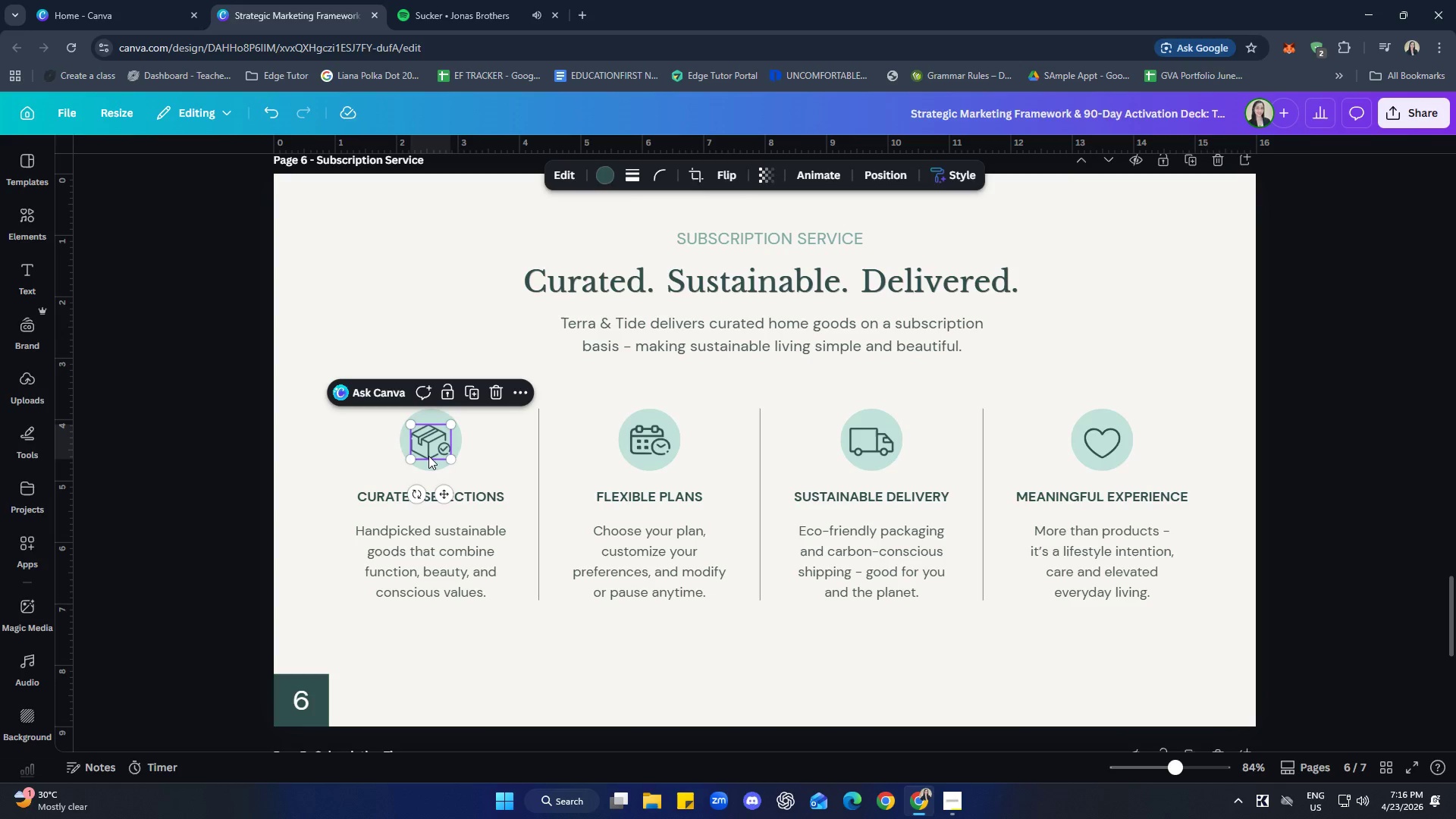 
hold_key(key=ShiftLeft, duration=1.48)
left_click([428, 462])
 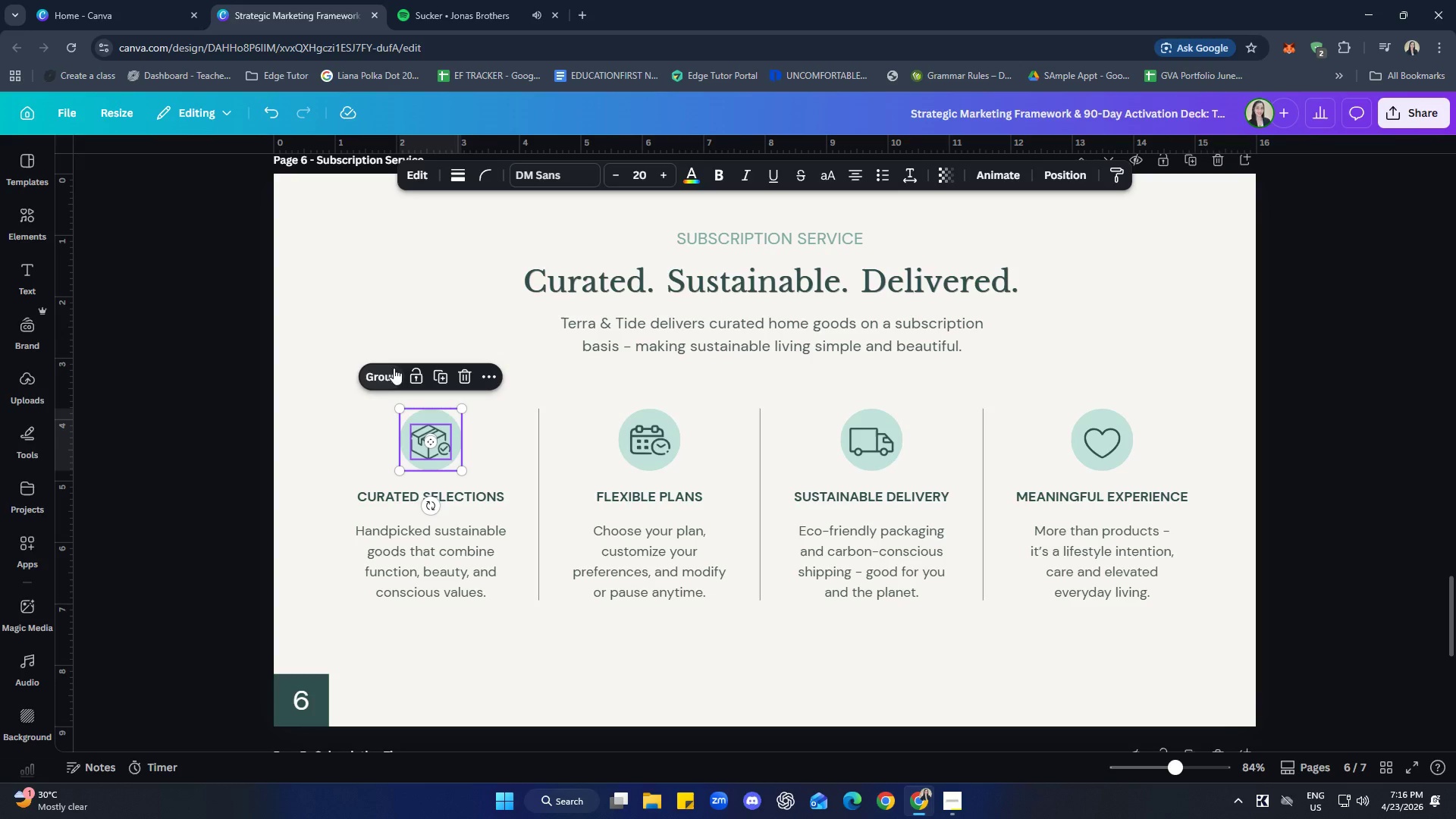 
left_click([388, 372])
 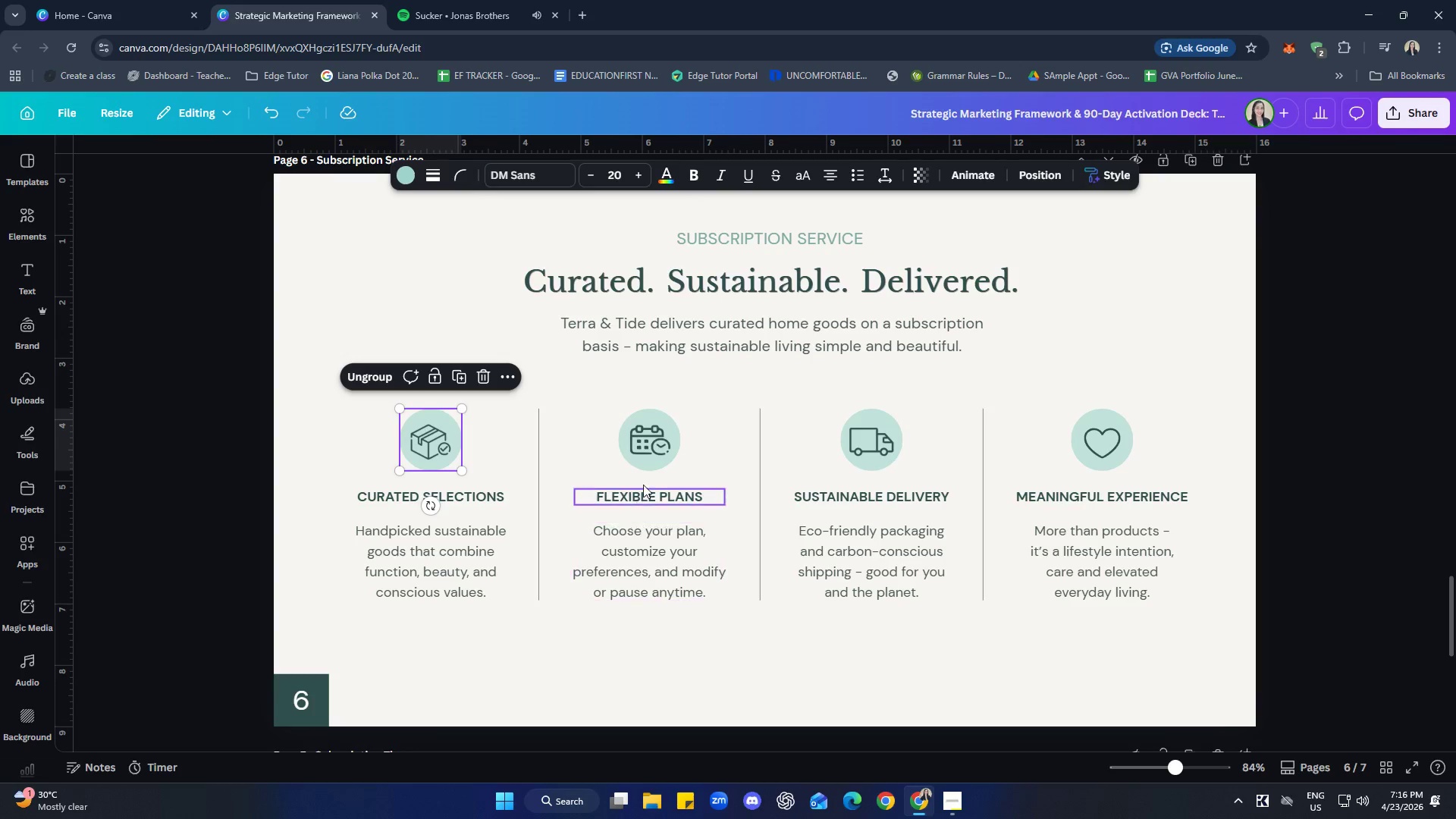 
left_click([648, 451])
 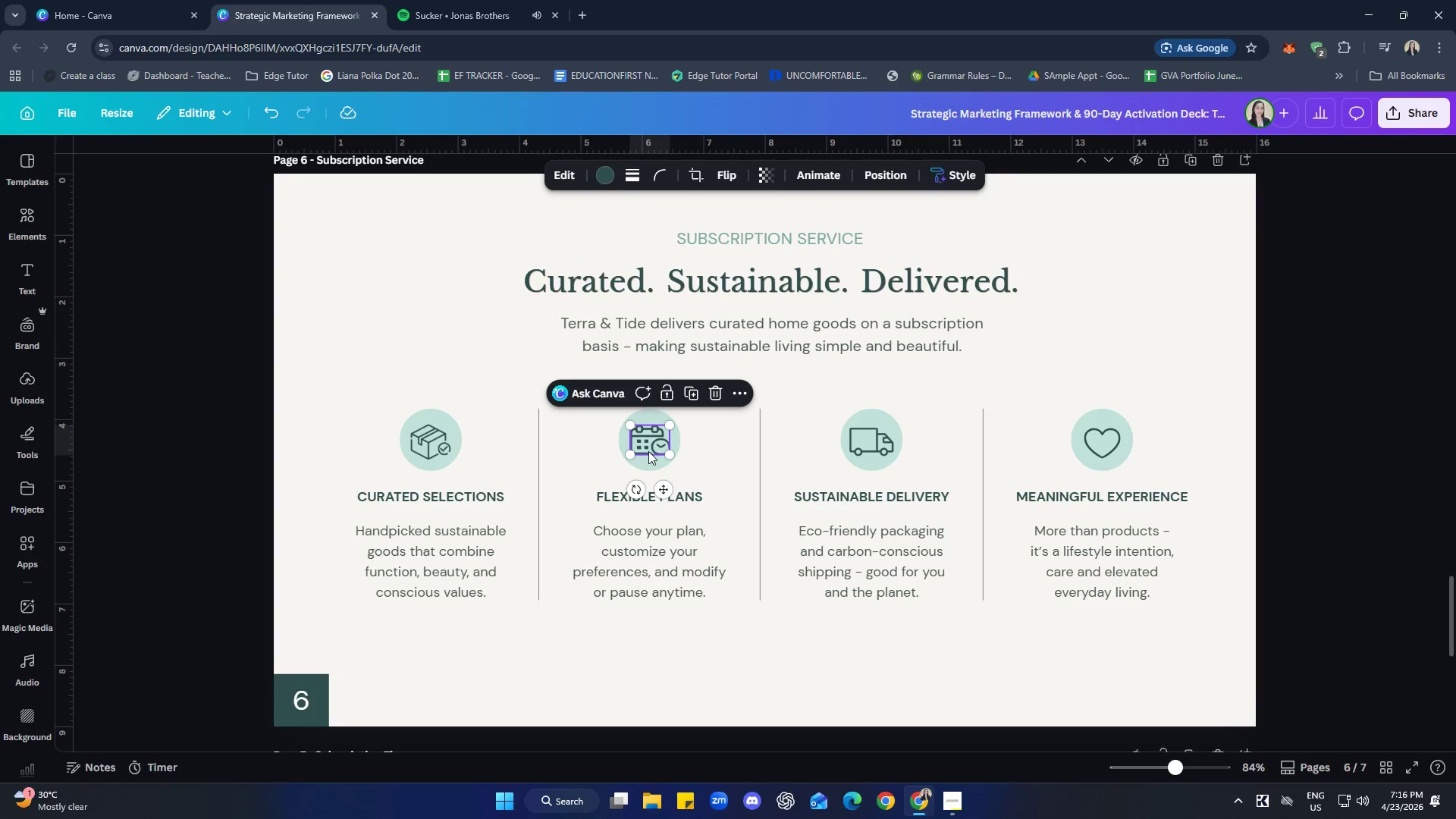 
hold_key(key=ShiftLeft, duration=0.52)
double_click([648, 466])
 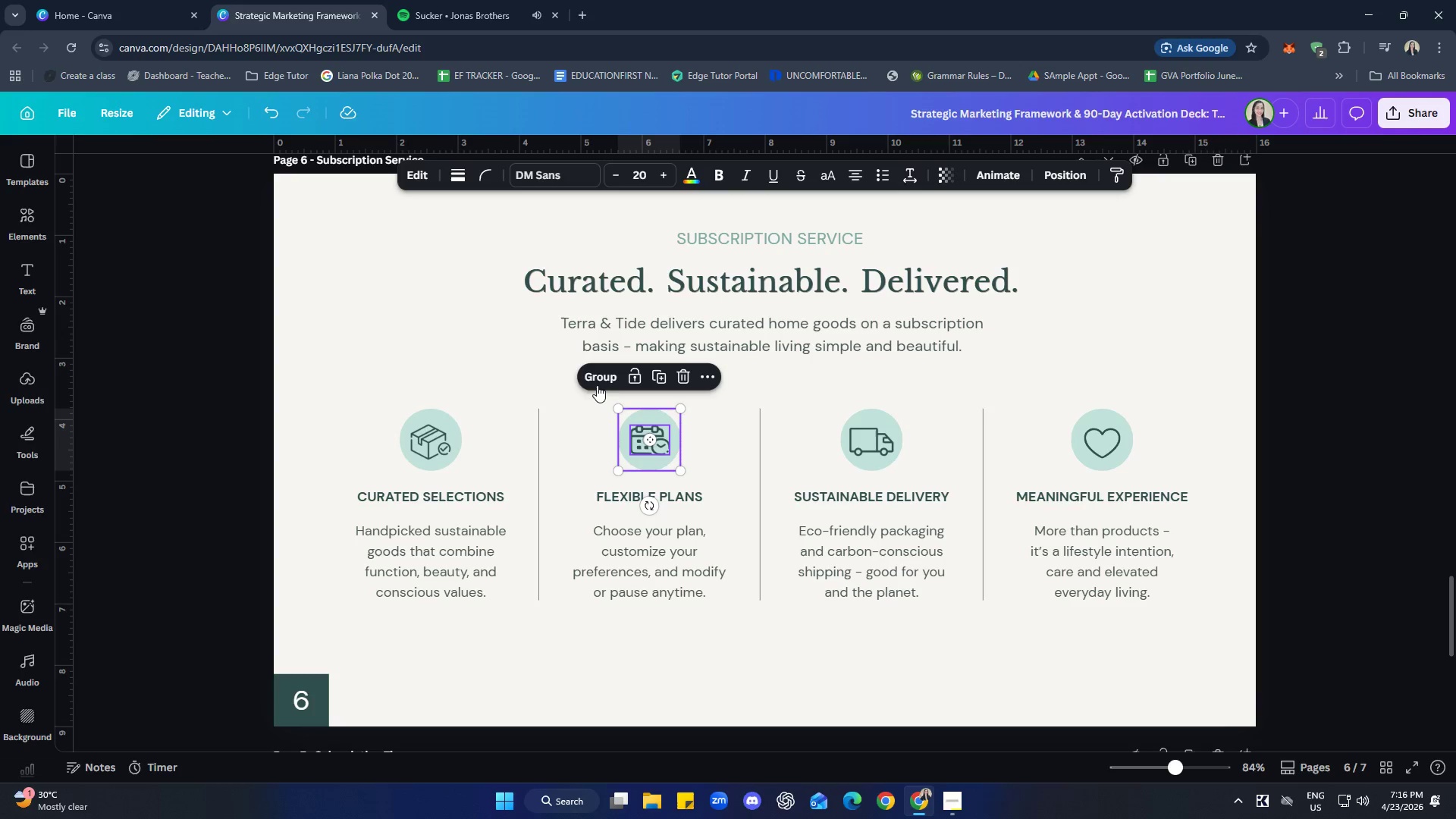 
left_click([588, 375])
 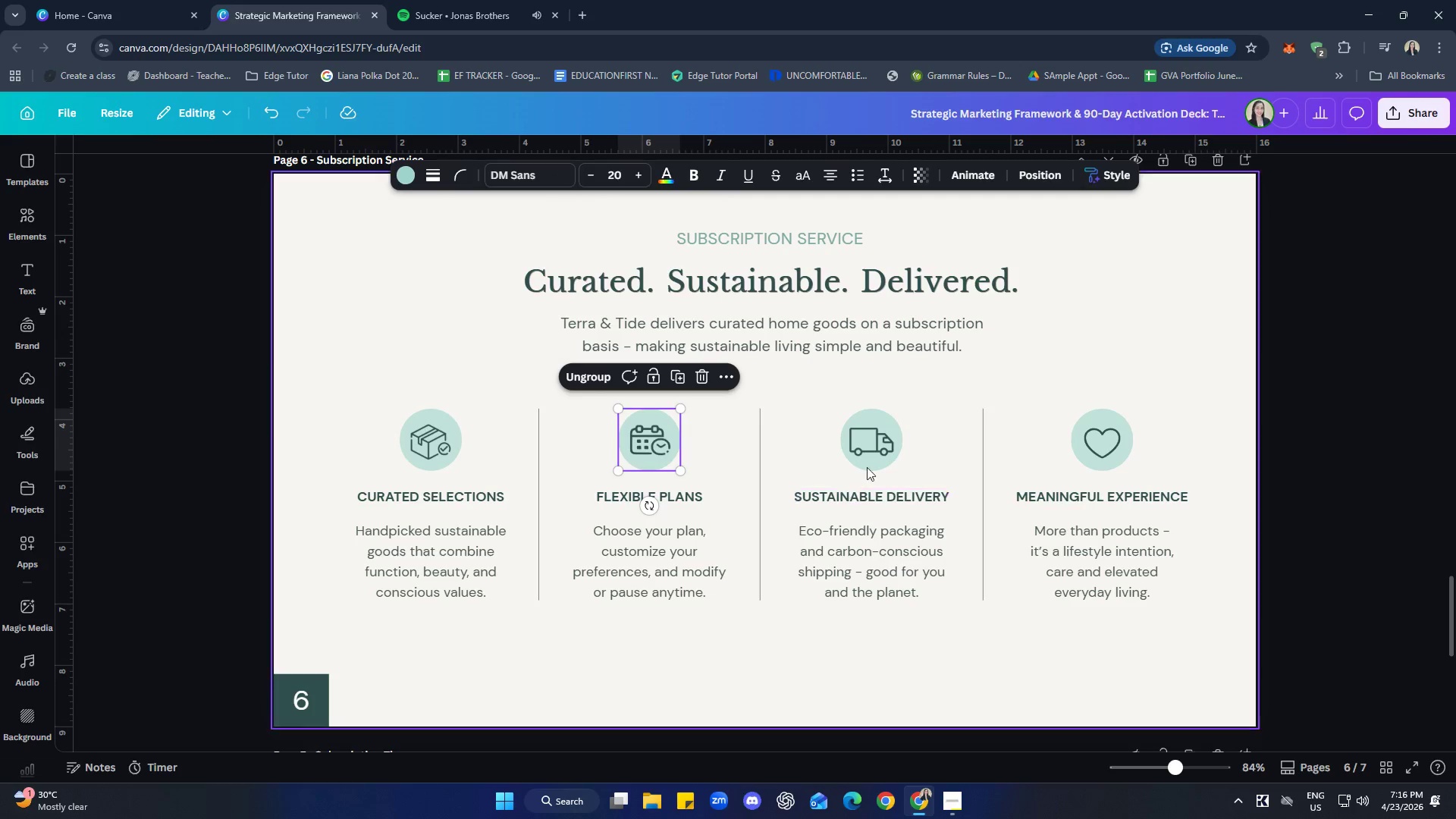 
left_click([877, 441])
 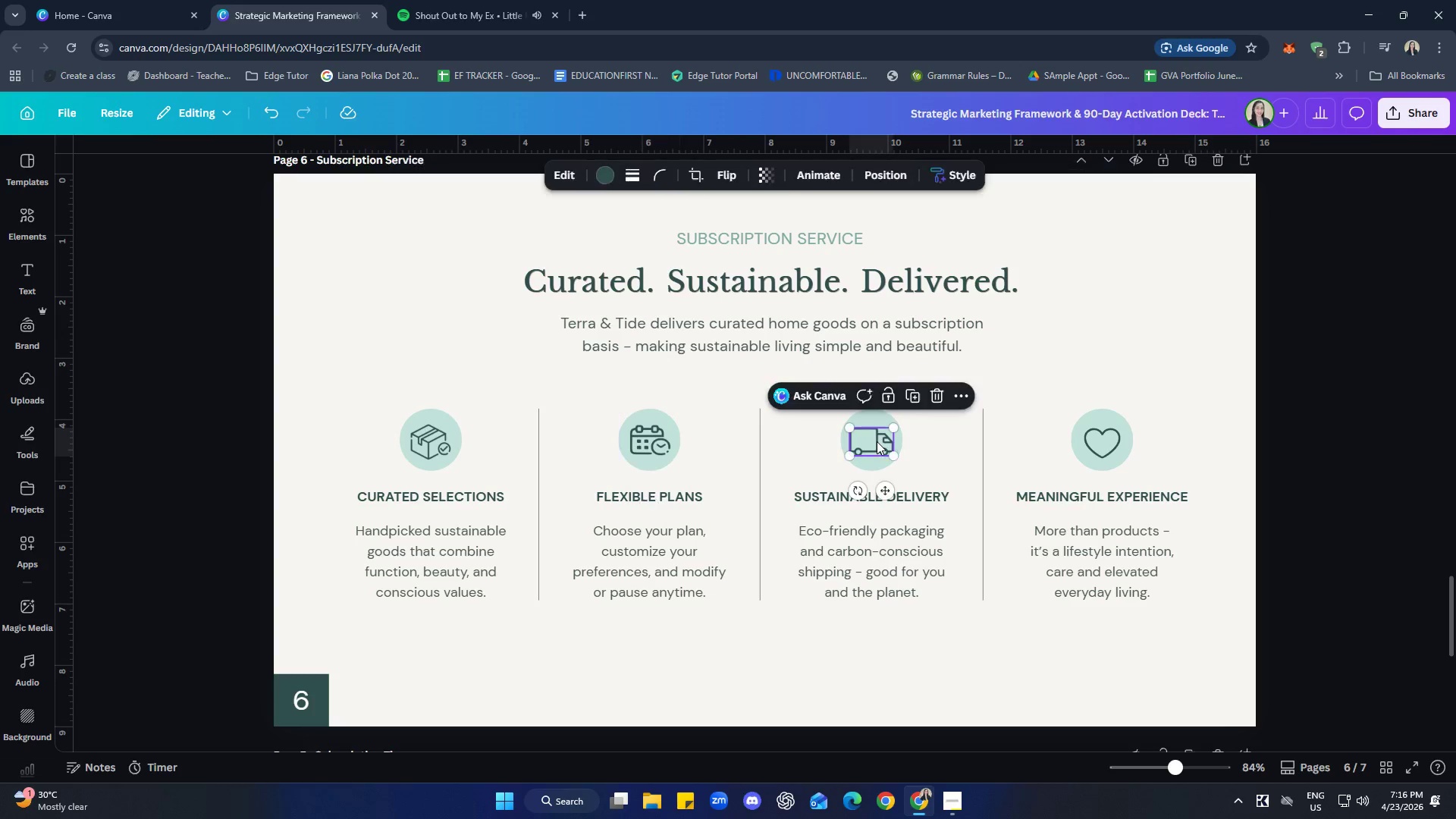 
hold_key(key=ShiftLeft, duration=0.48)
double_click([874, 463])
 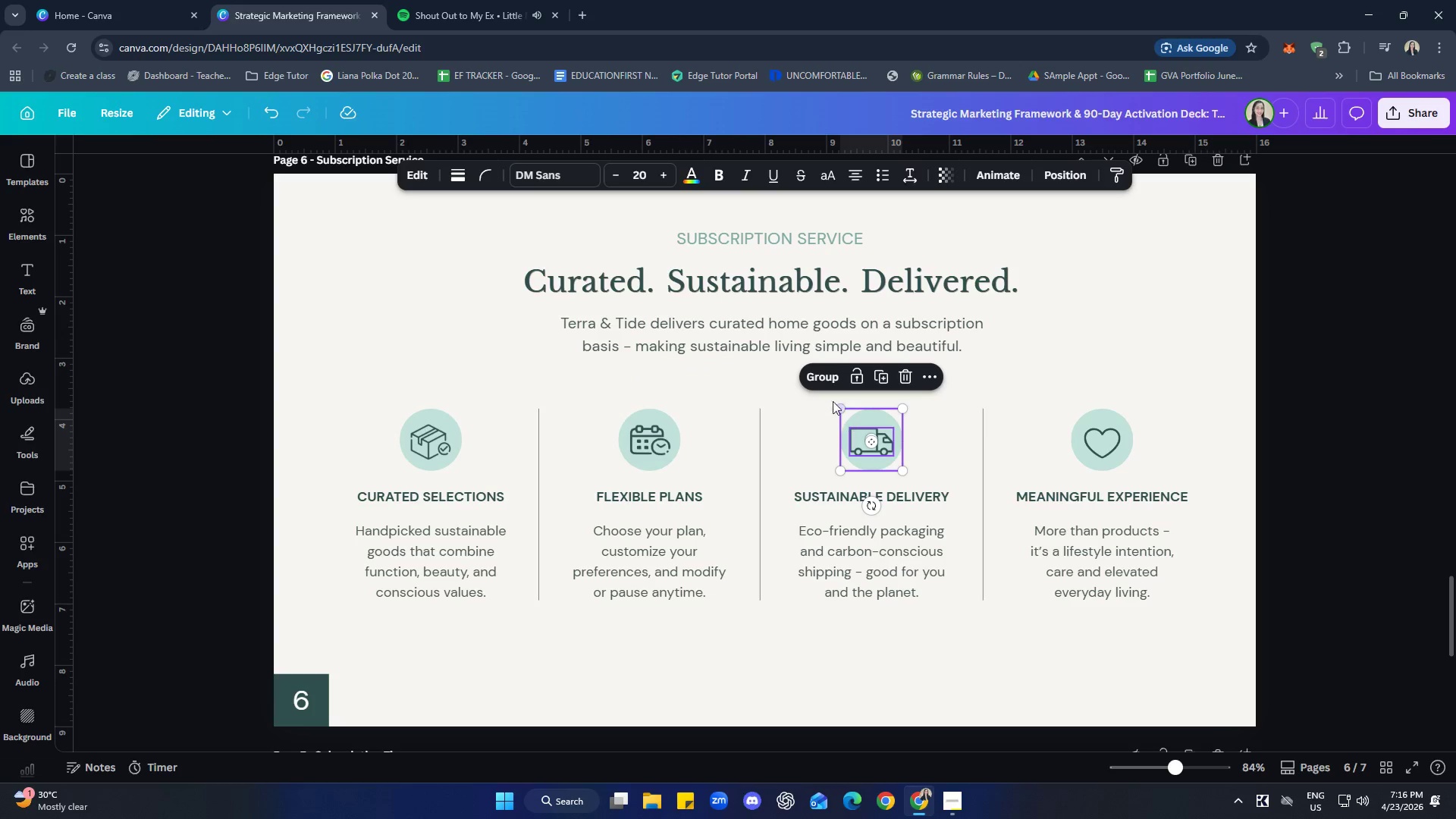 
left_click([814, 373])
 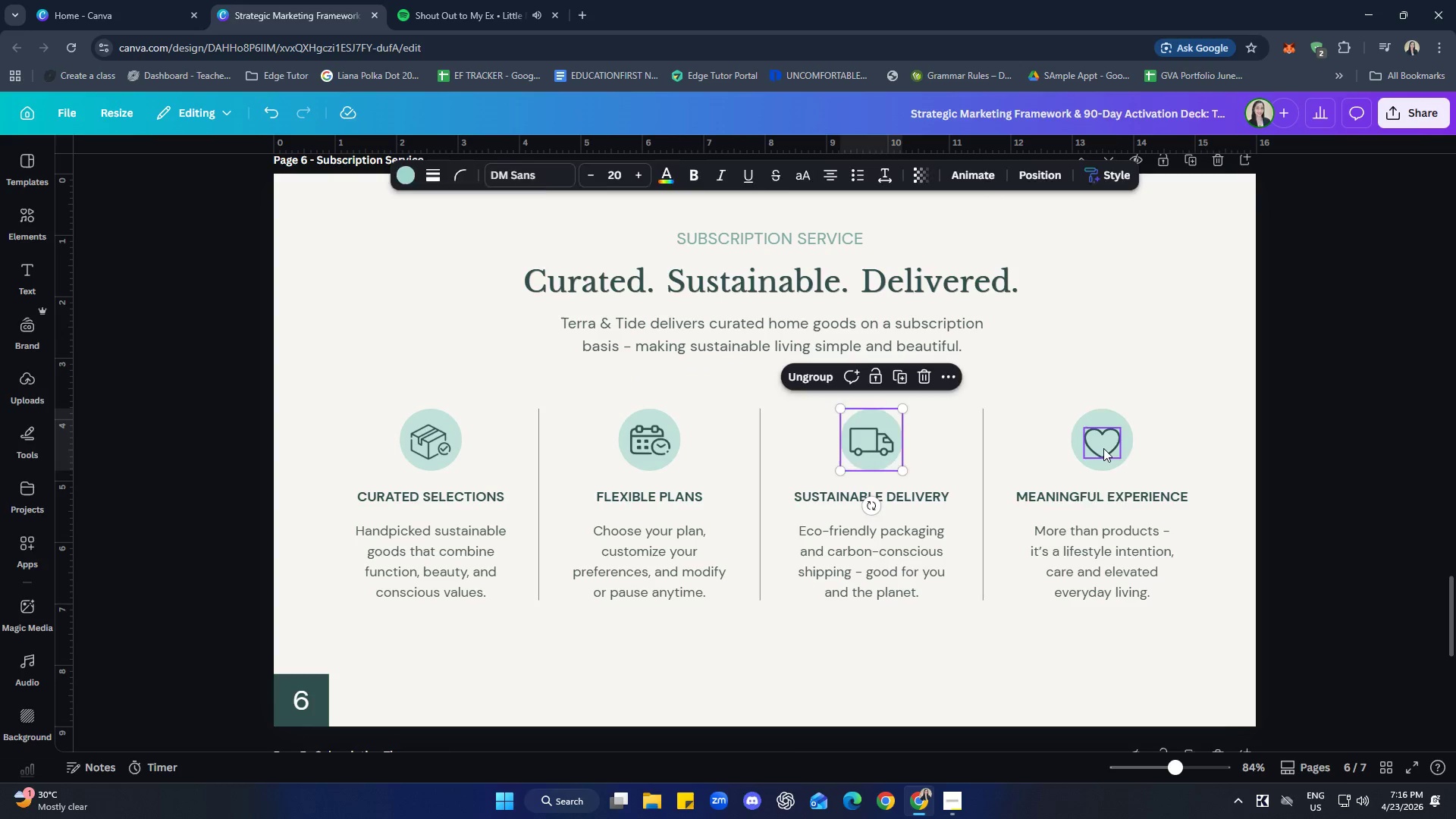 
double_click([1099, 468])
 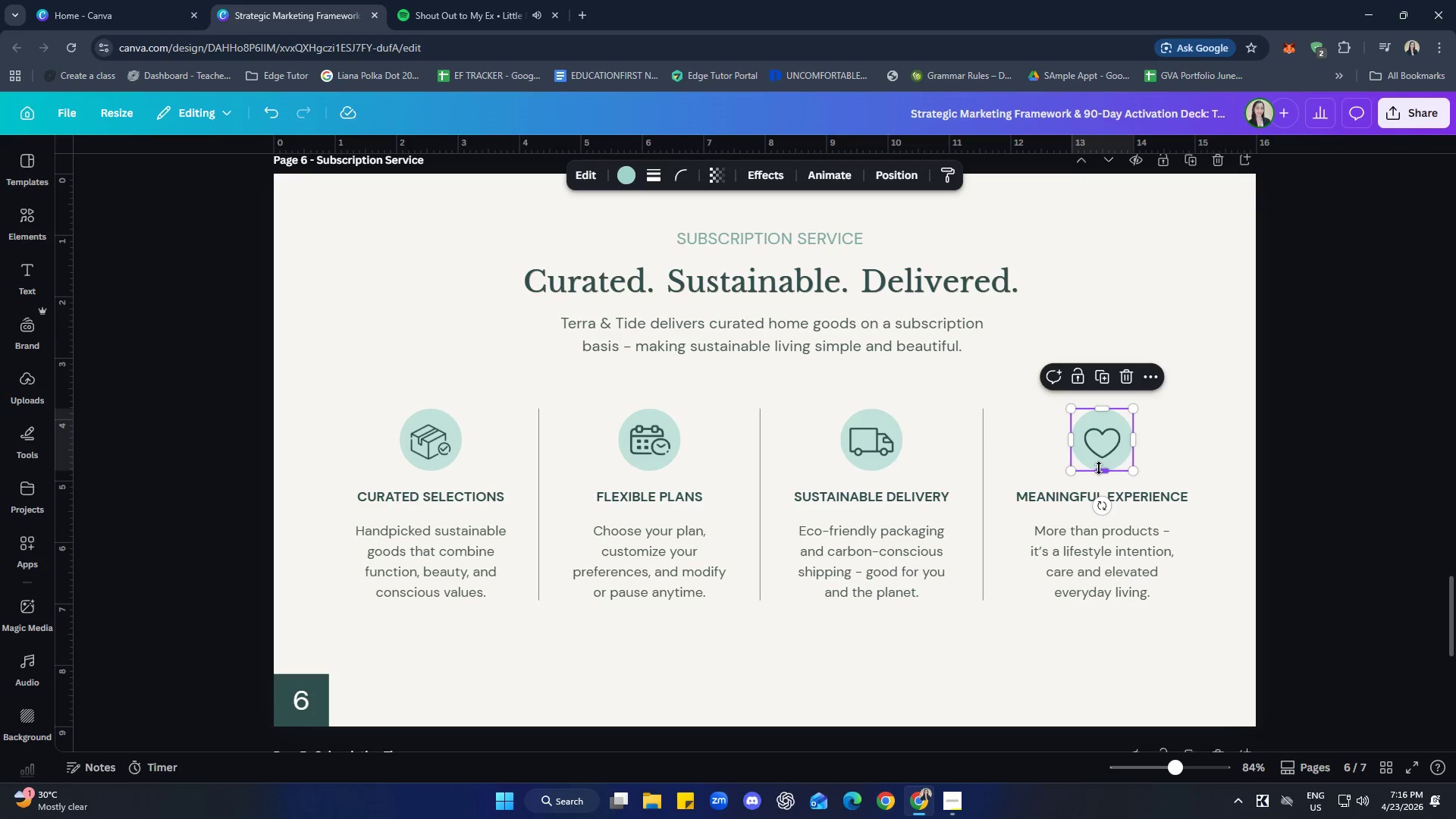 
hold_key(key=ShiftLeft, duration=1.0)
left_click([1107, 440])
 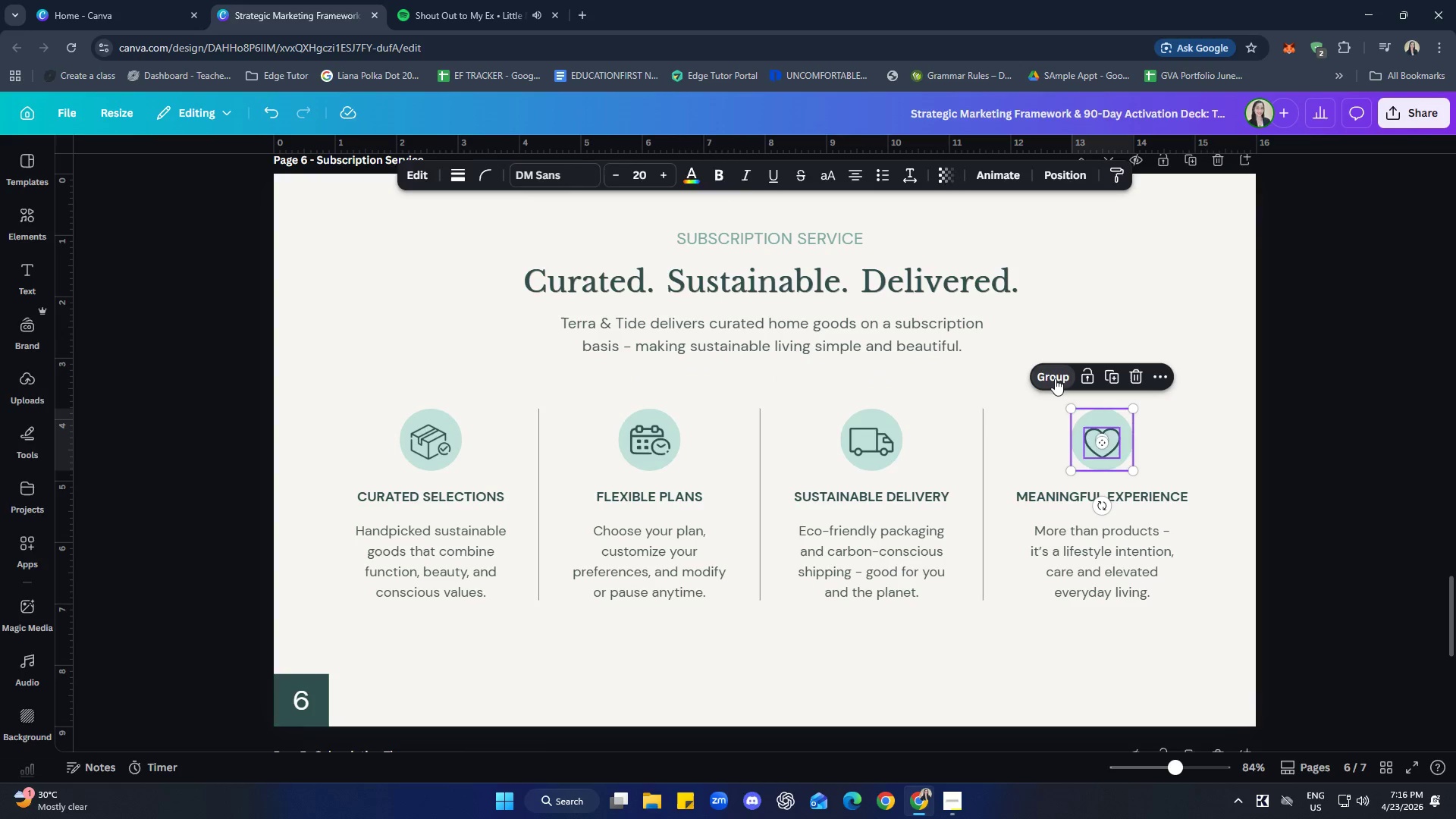 
double_click([1036, 453])
 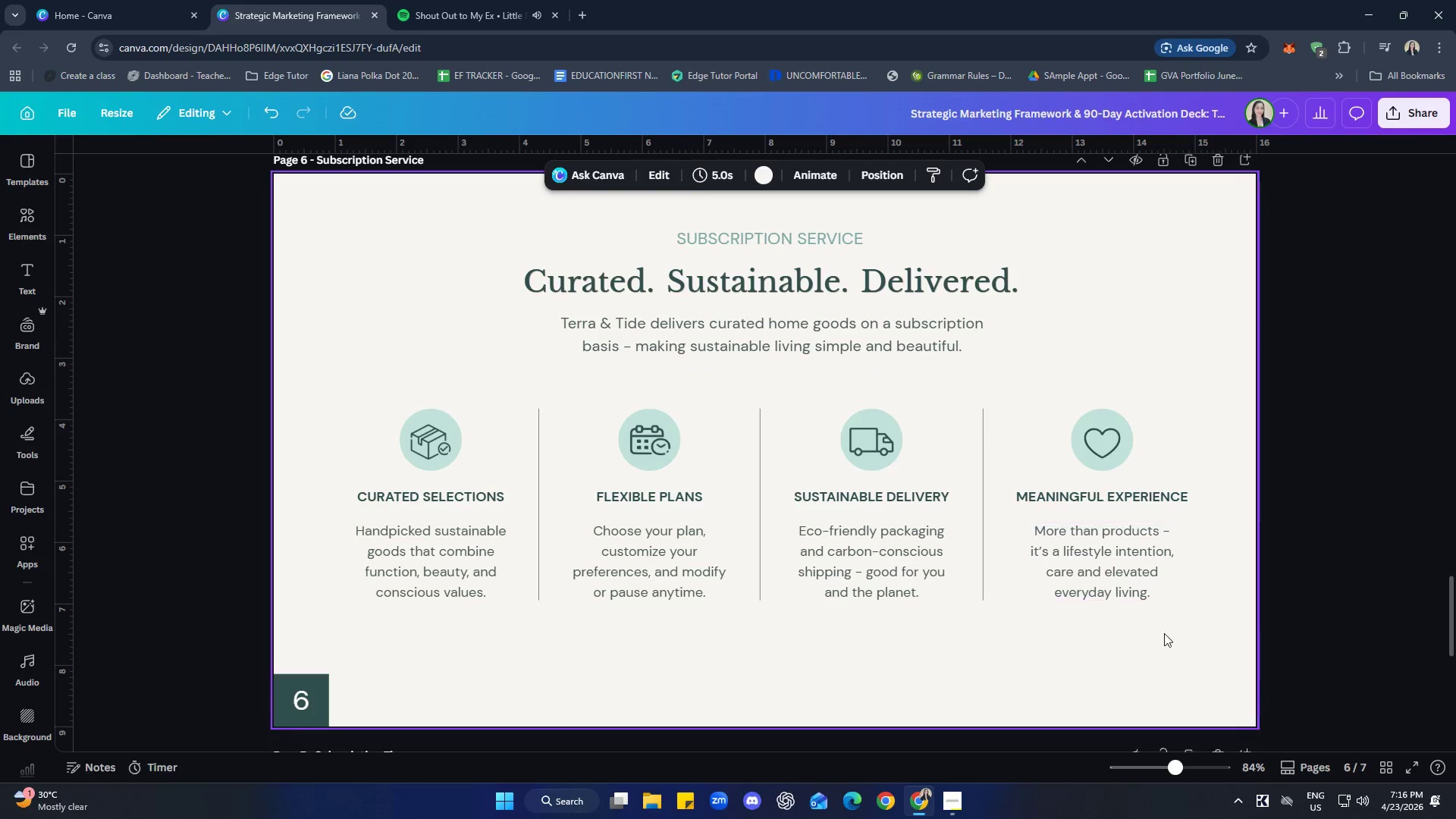 
left_click([1181, 639])
 